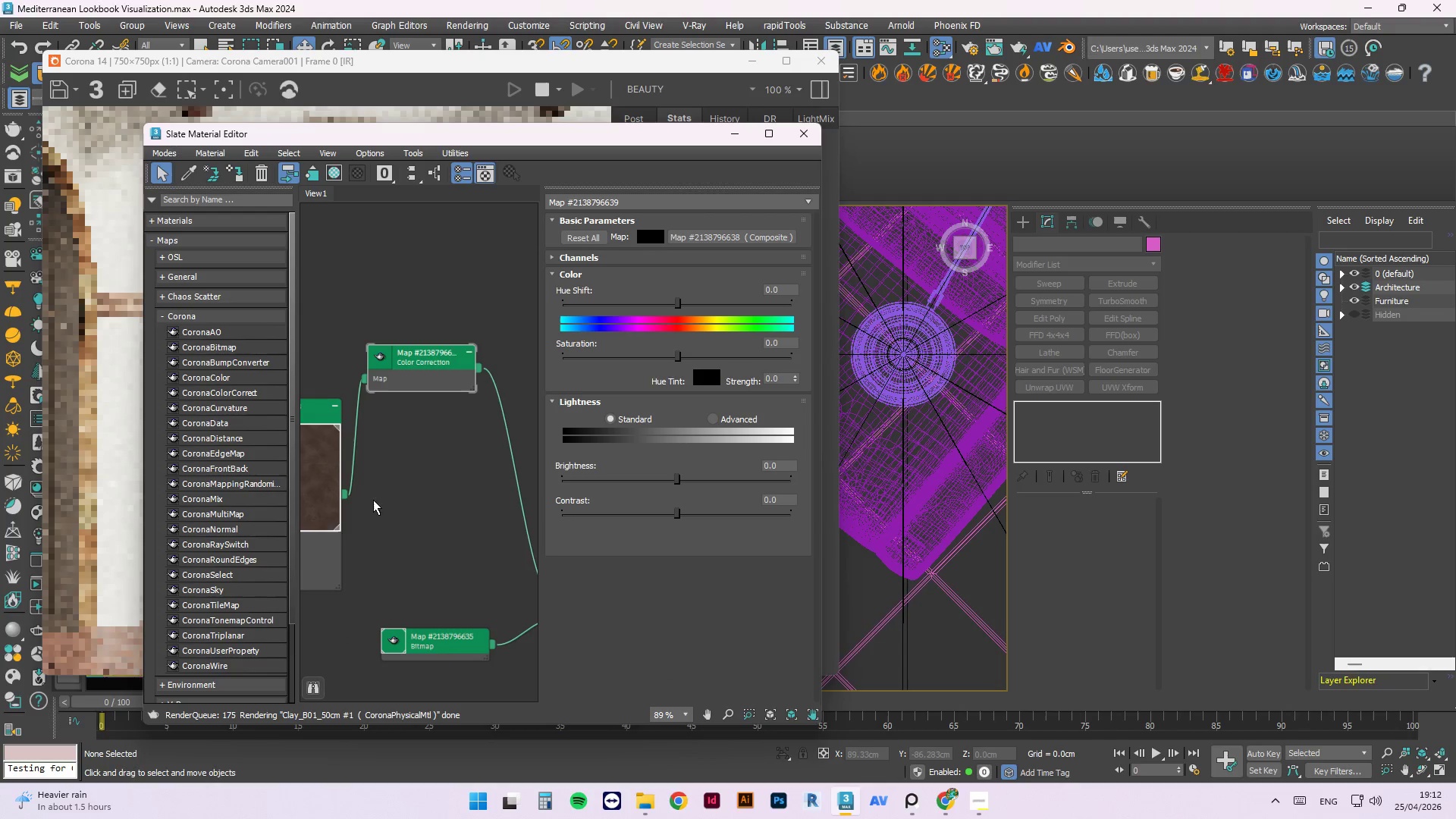 
left_click_drag(start_coordinate=[323, 515], to_coordinate=[289, 434])
 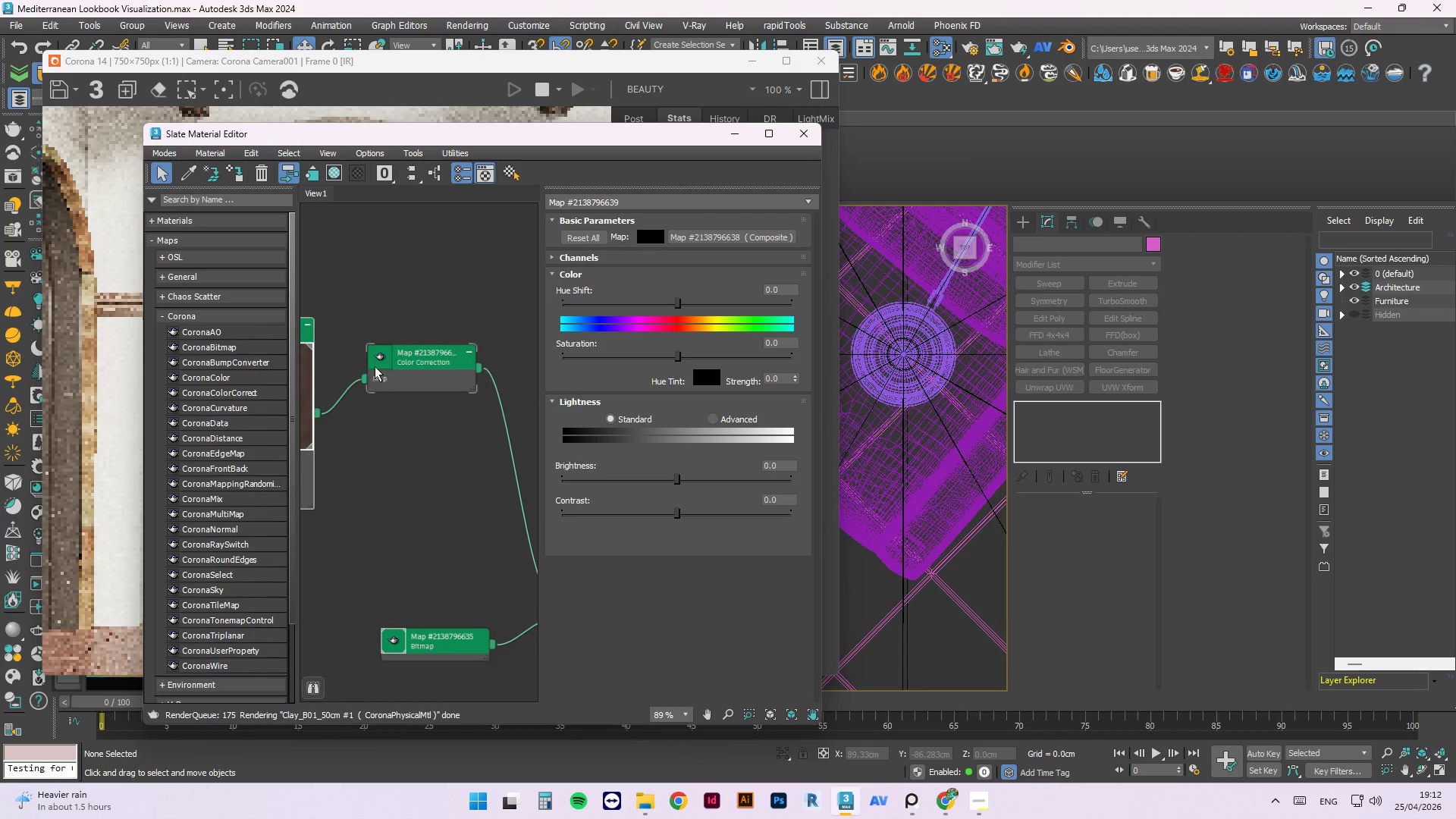 
double_click([378, 358])
 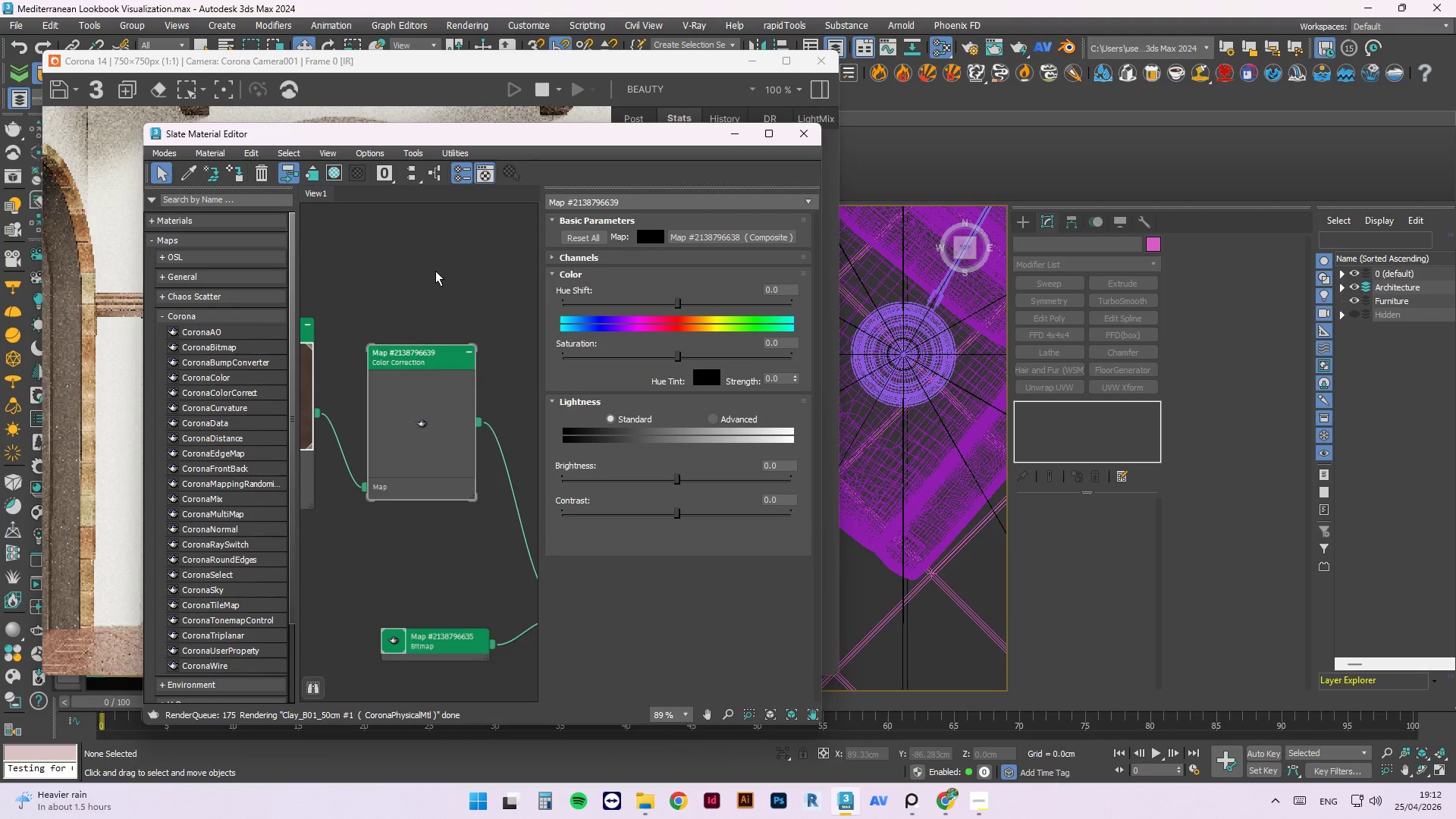 
right_click([420, 425])
 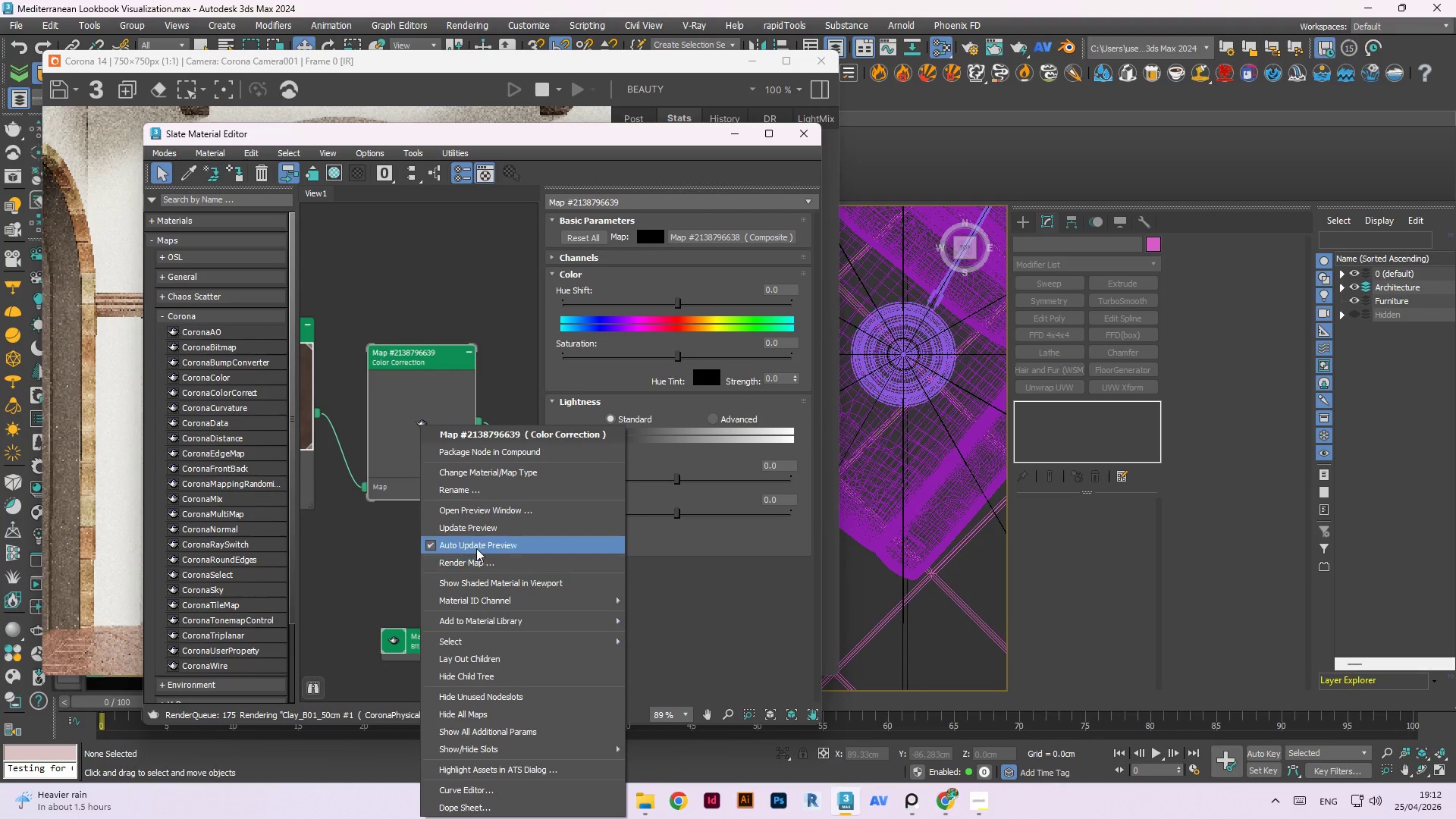 
left_click([468, 526])
 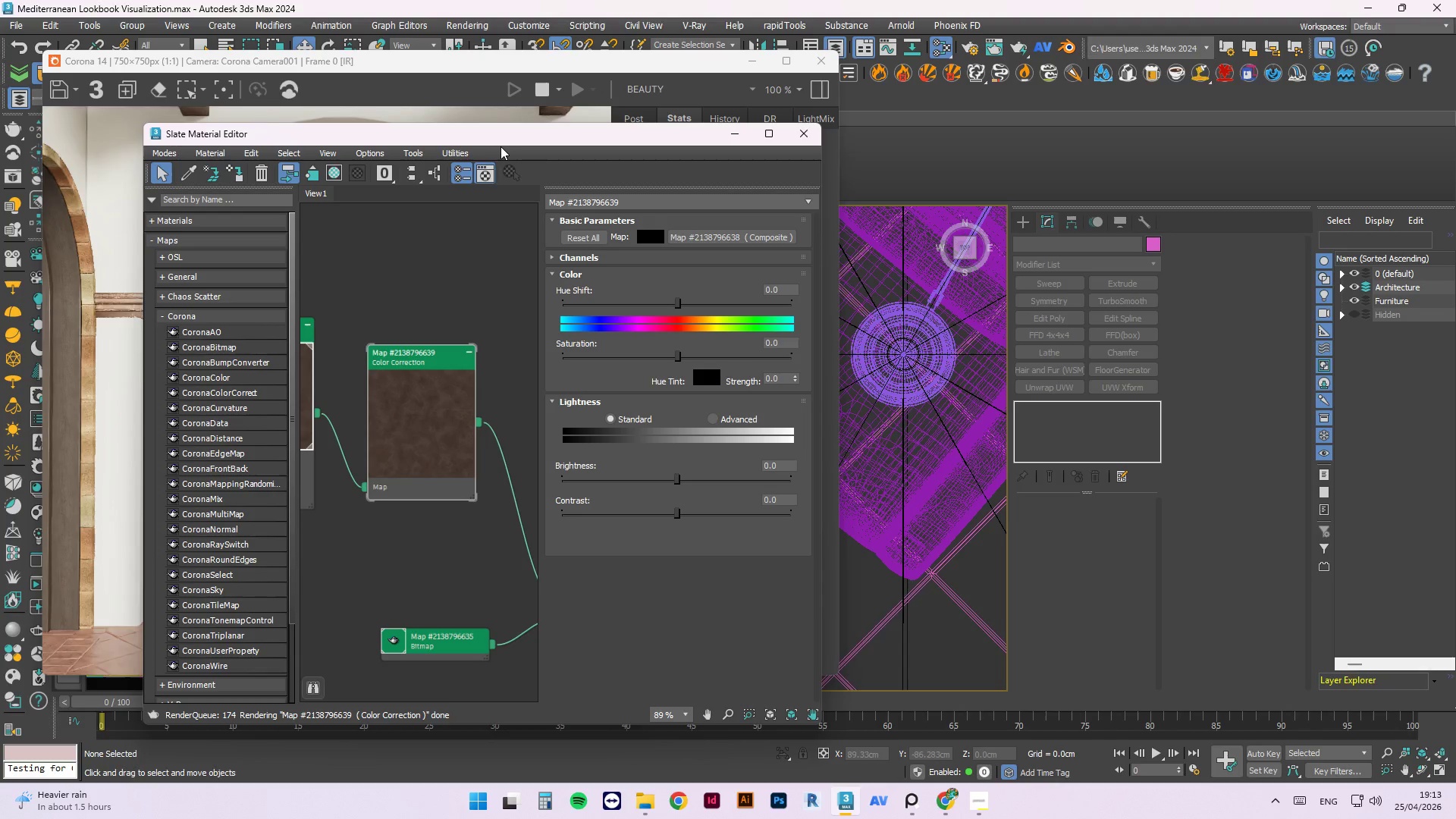 
left_click_drag(start_coordinate=[518, 140], to_coordinate=[878, 134])
 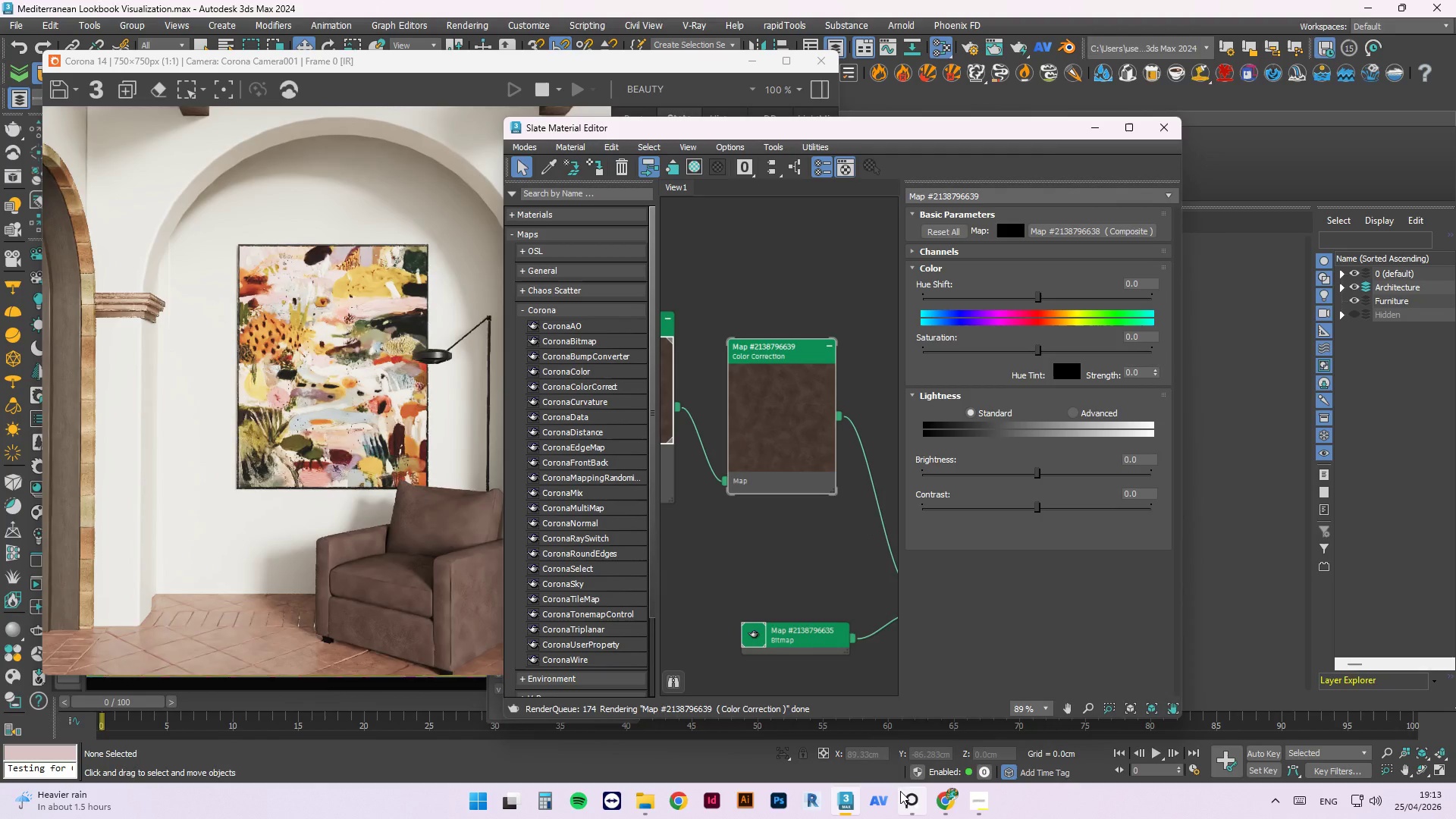 
left_click([915, 811])
 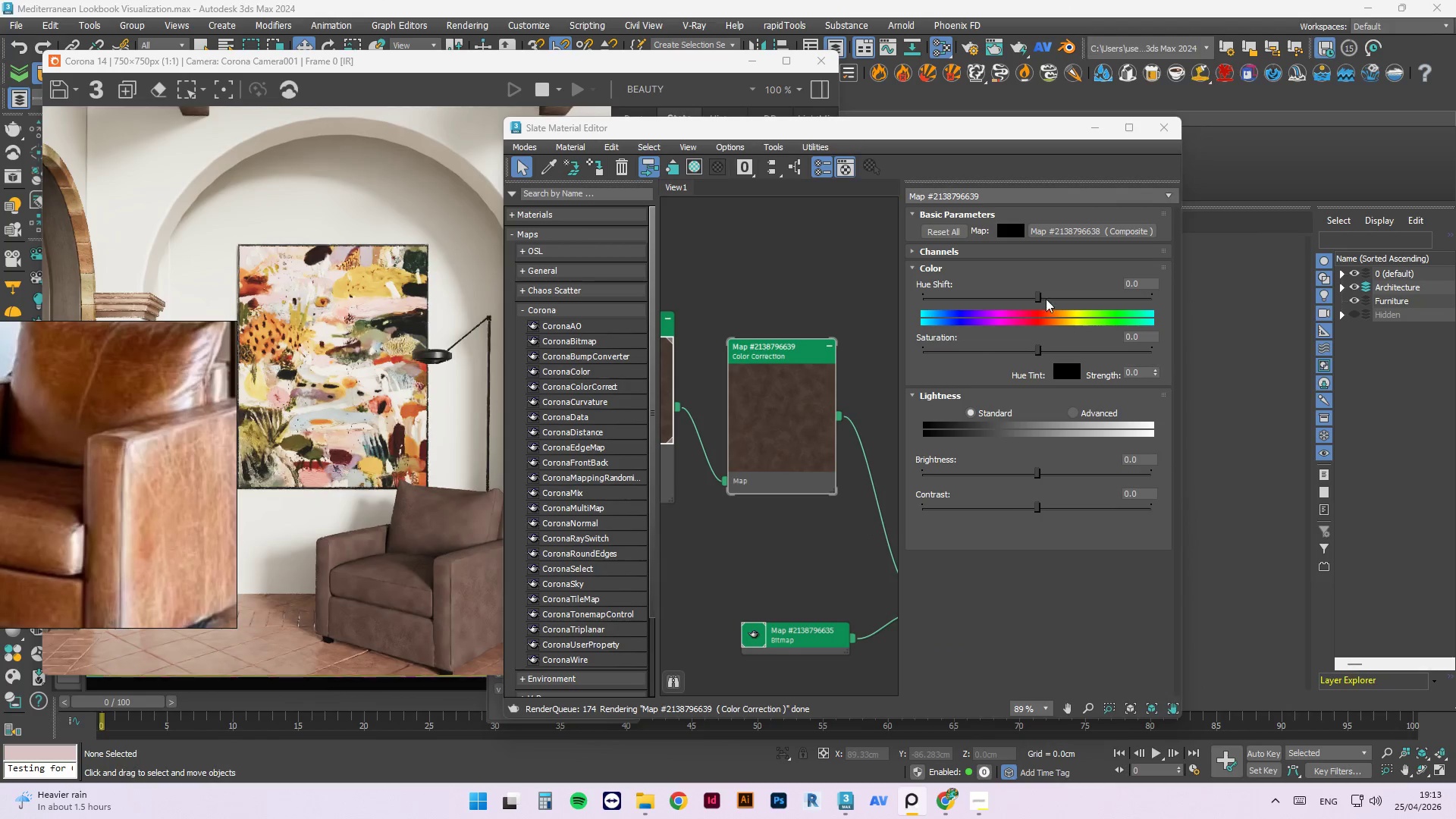 
left_click_drag(start_coordinate=[1035, 295], to_coordinate=[1040, 300])
 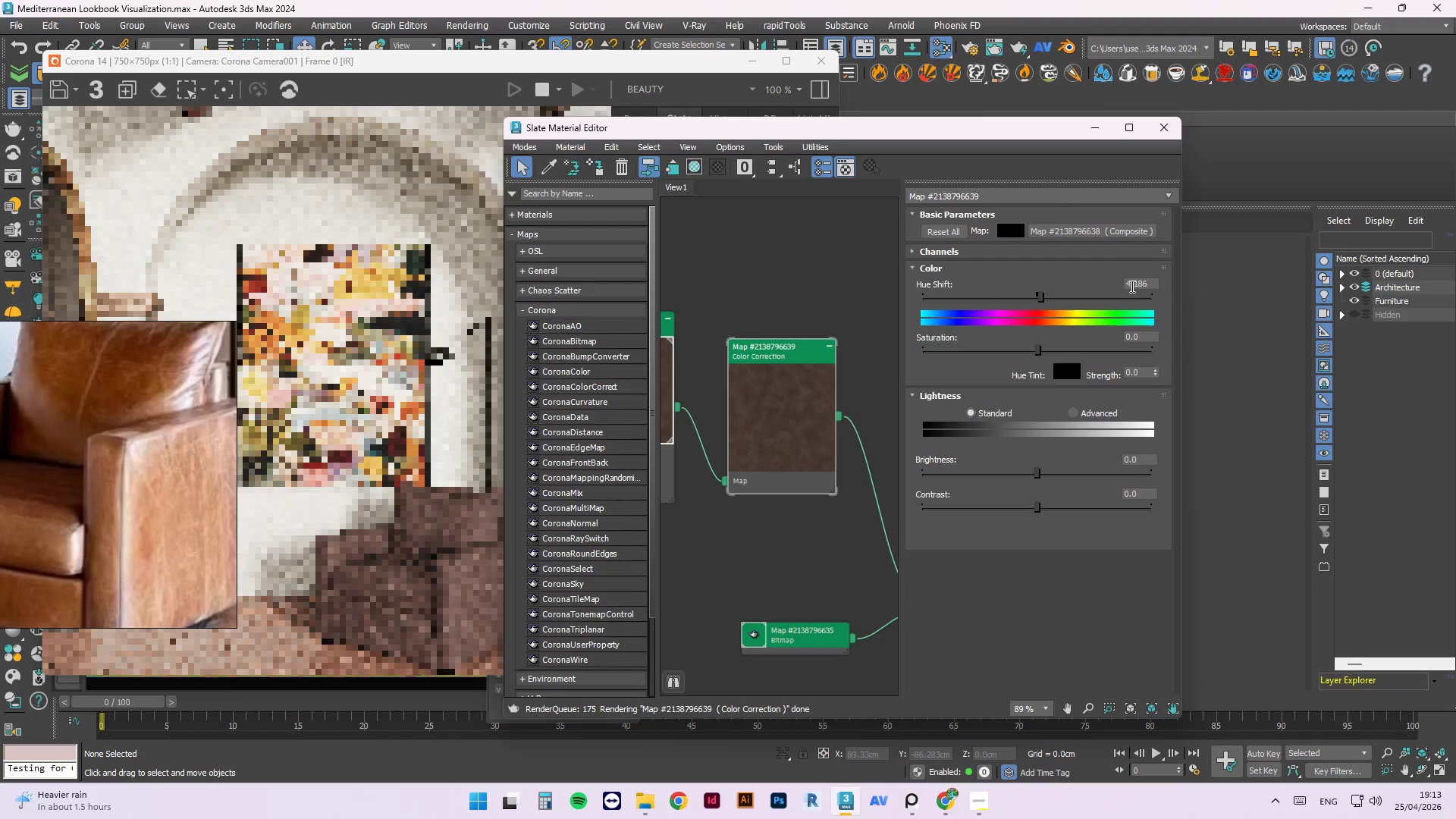 
double_click([1131, 286])
 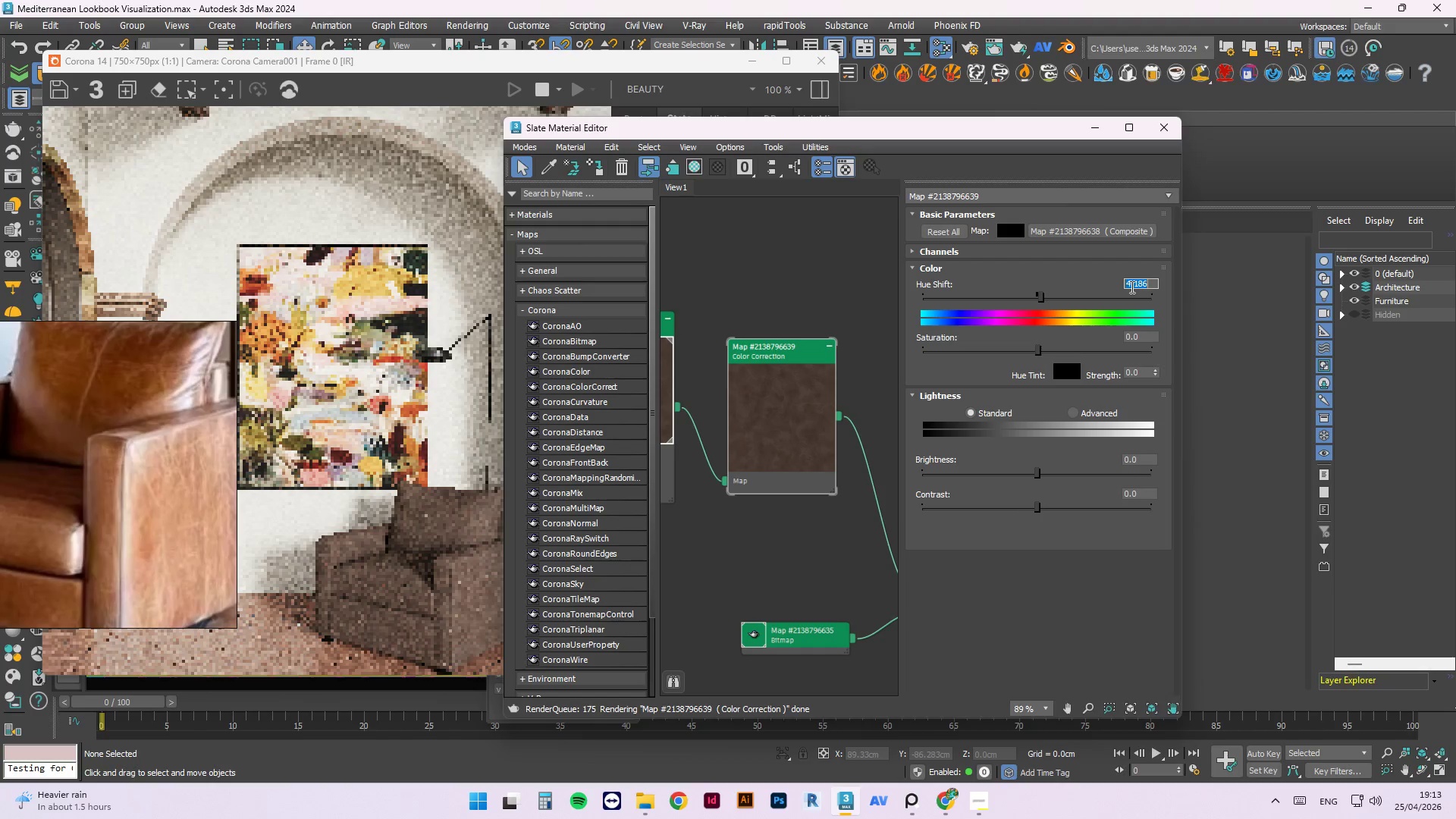 
key(Numpad0)
 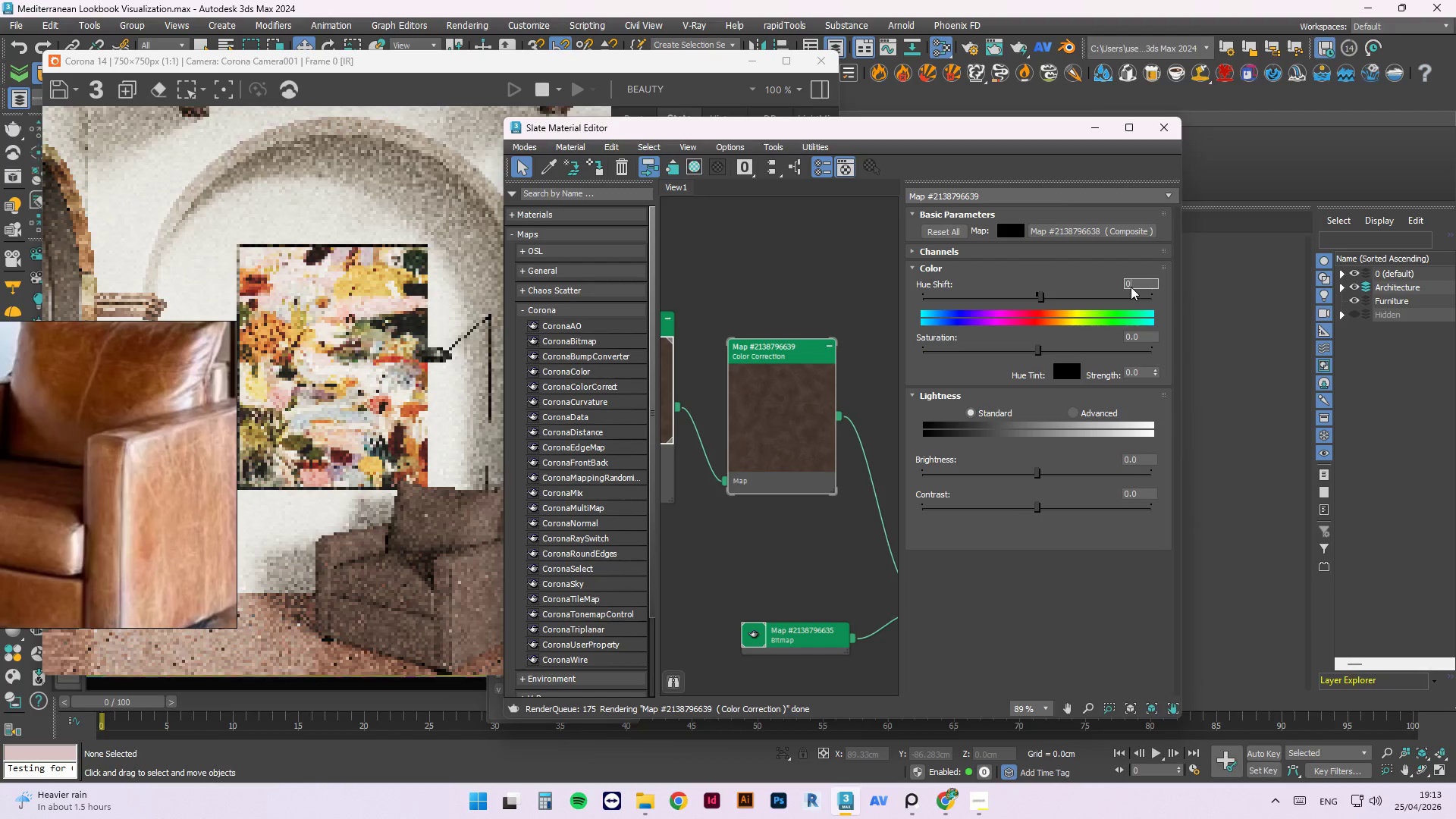 
key(NumpadEnter)
 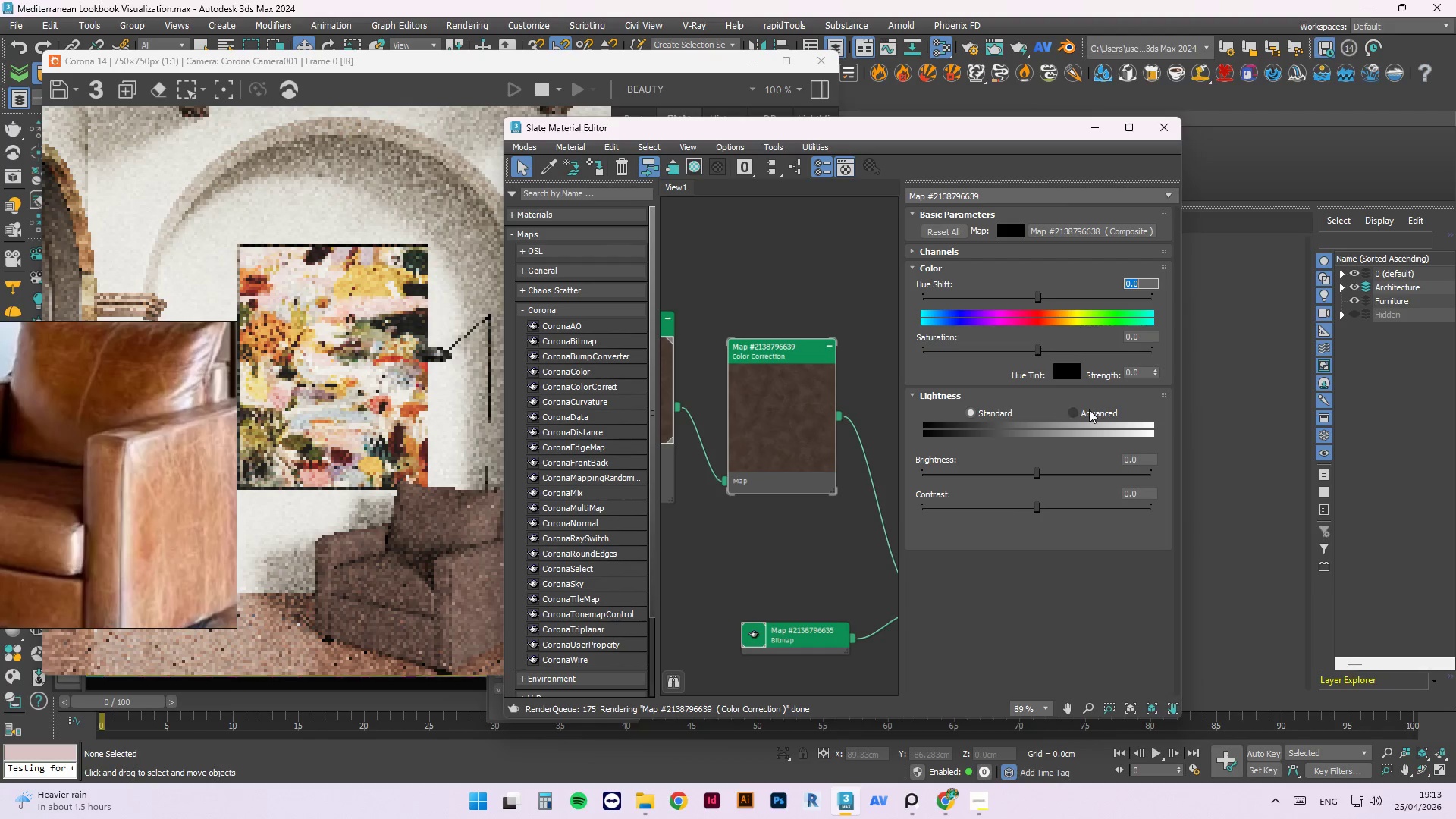 
left_click([1076, 410])
 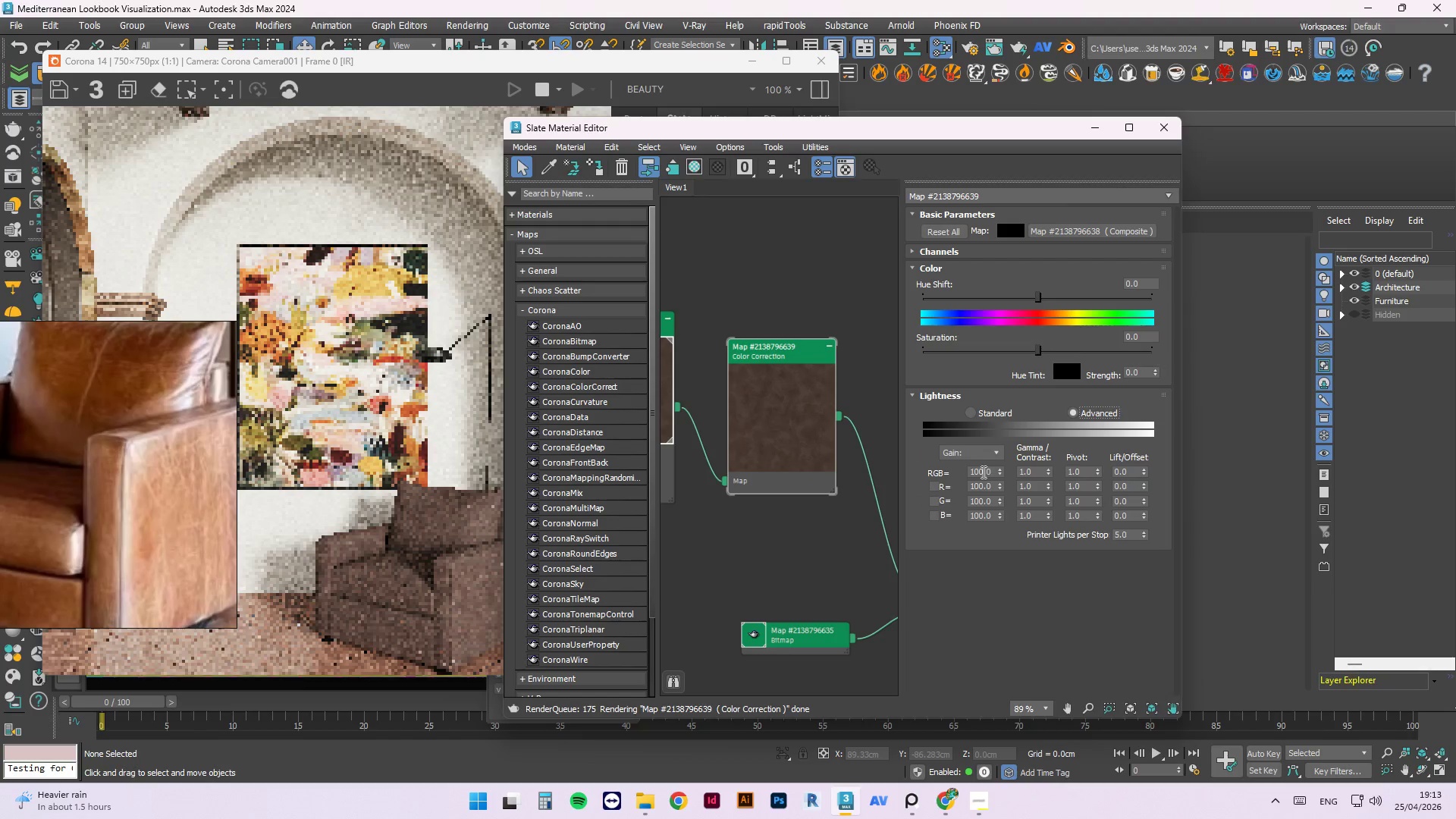 
double_click([982, 472])
 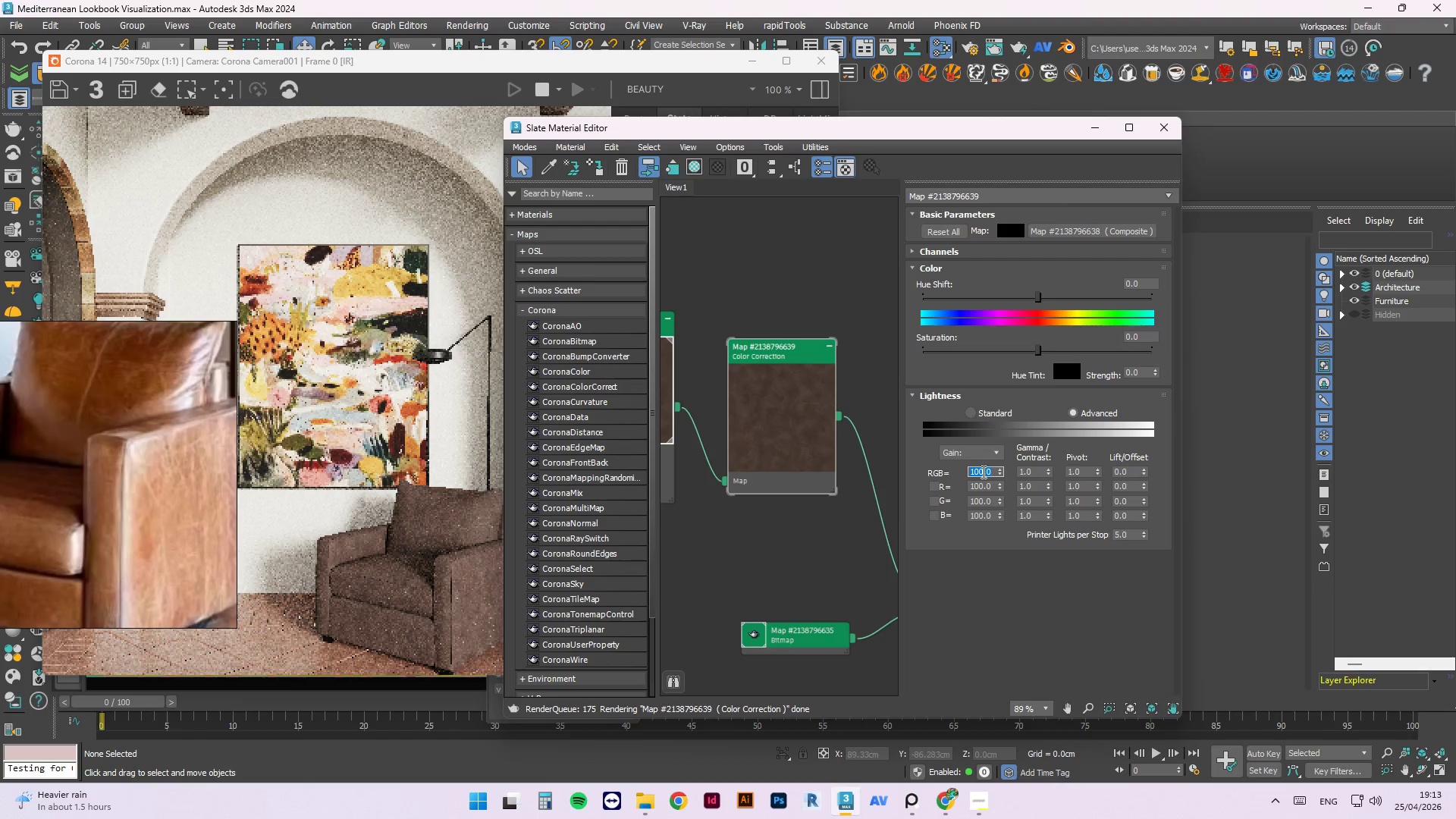 
key(Numpad2)
 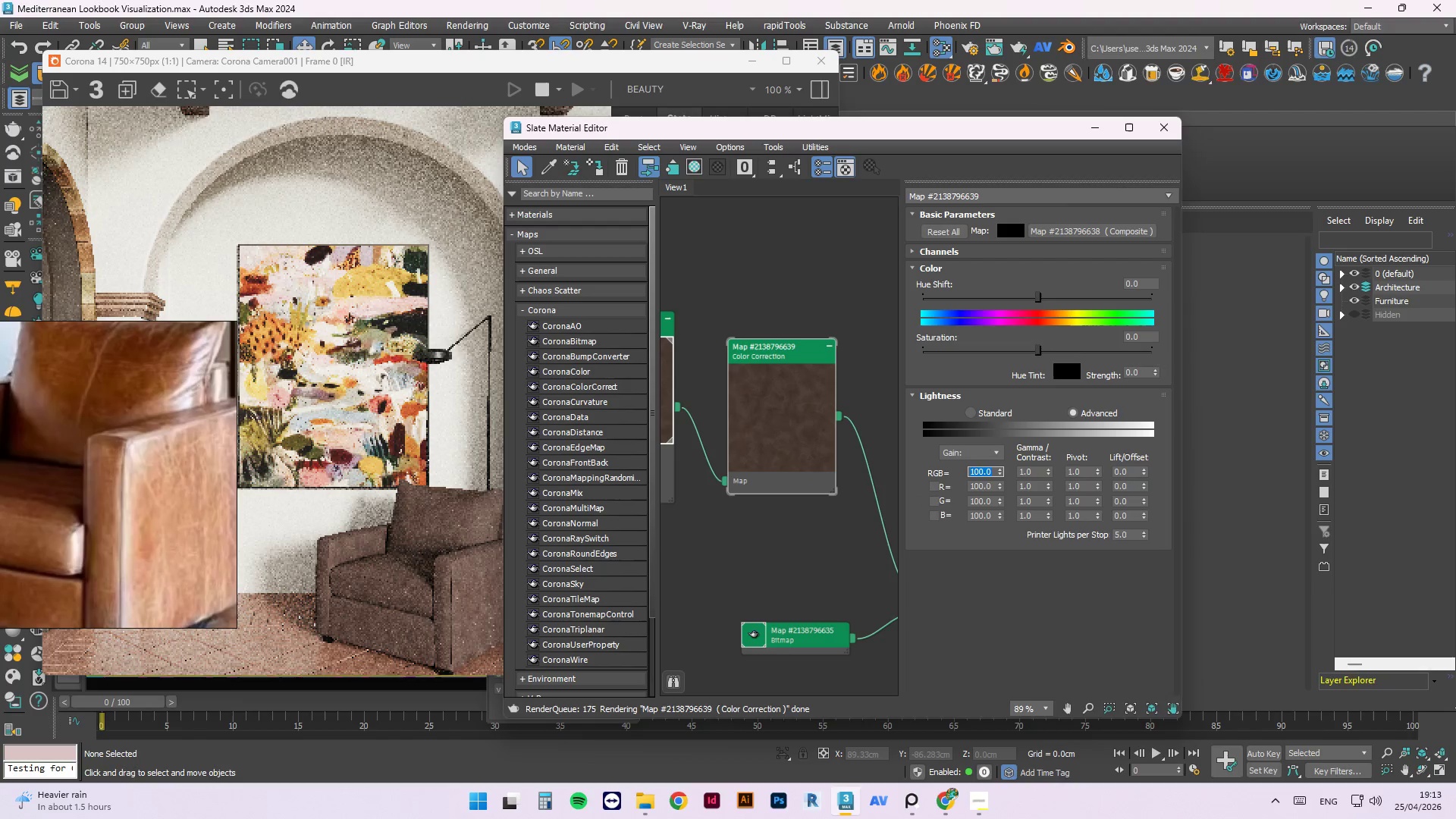 
key(Numpad0)
 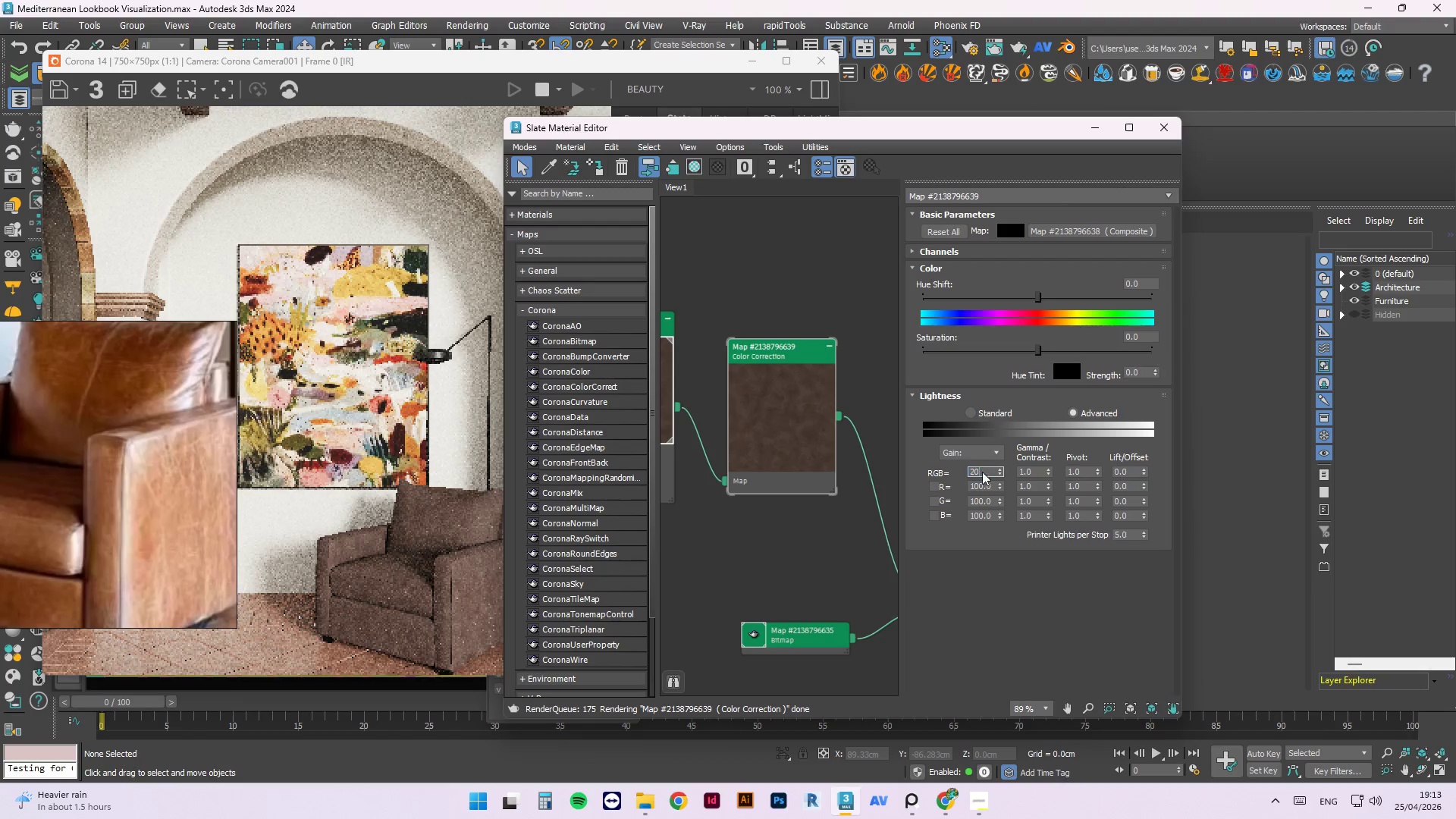 
key(Numpad0)
 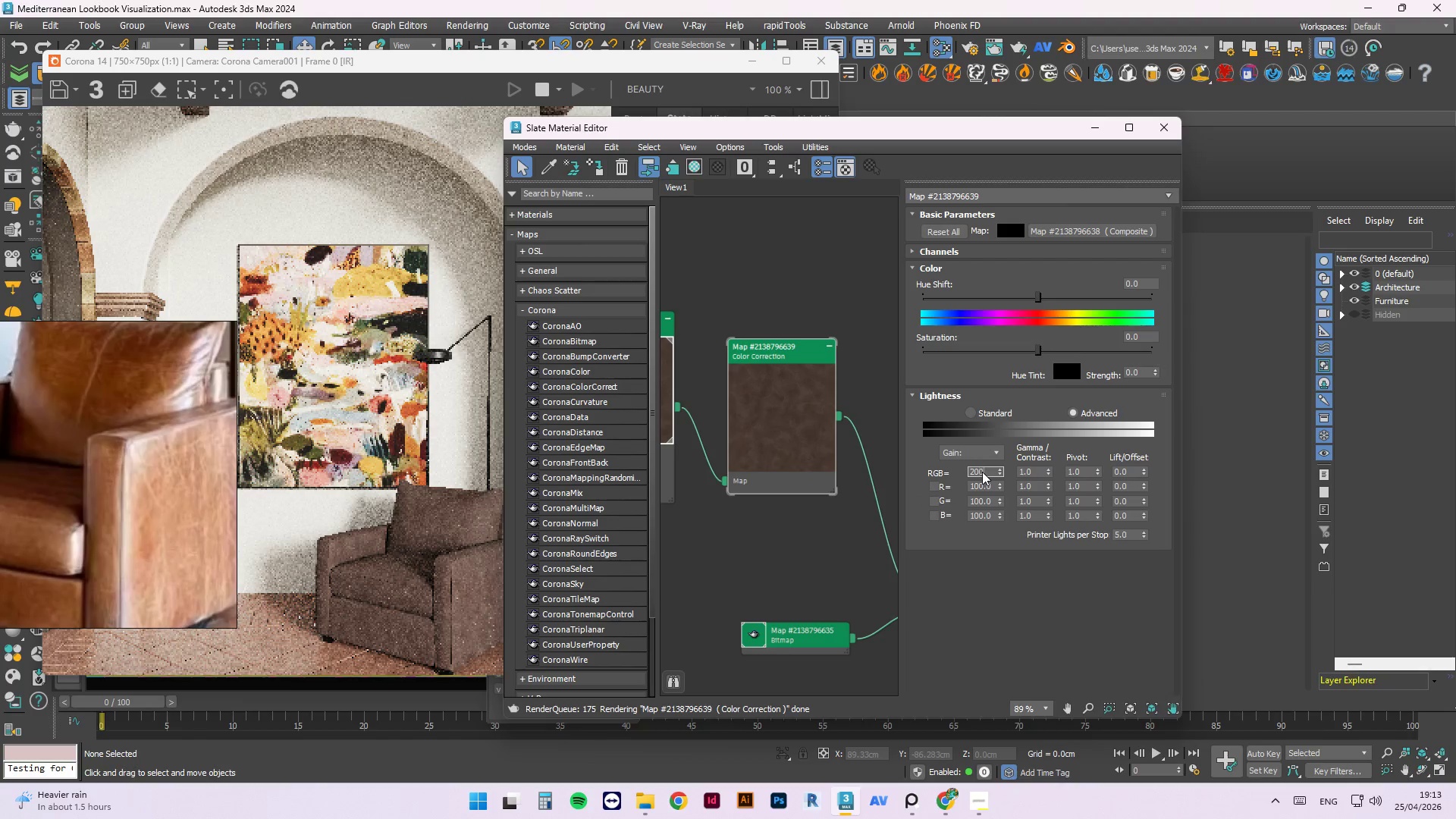 
key(NumpadEnter)
 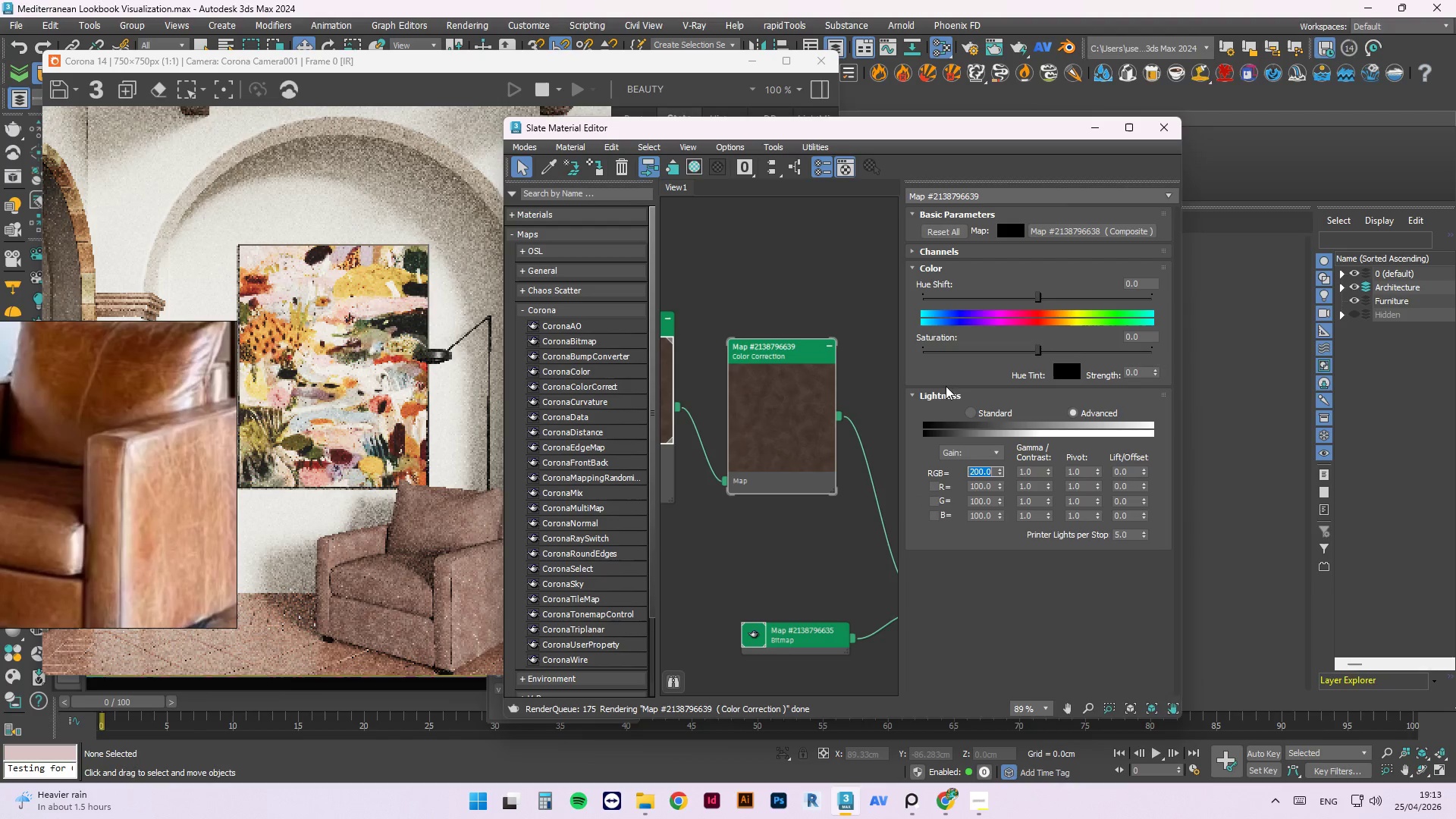 
left_click_drag(start_coordinate=[1041, 356], to_coordinate=[1025, 359])
 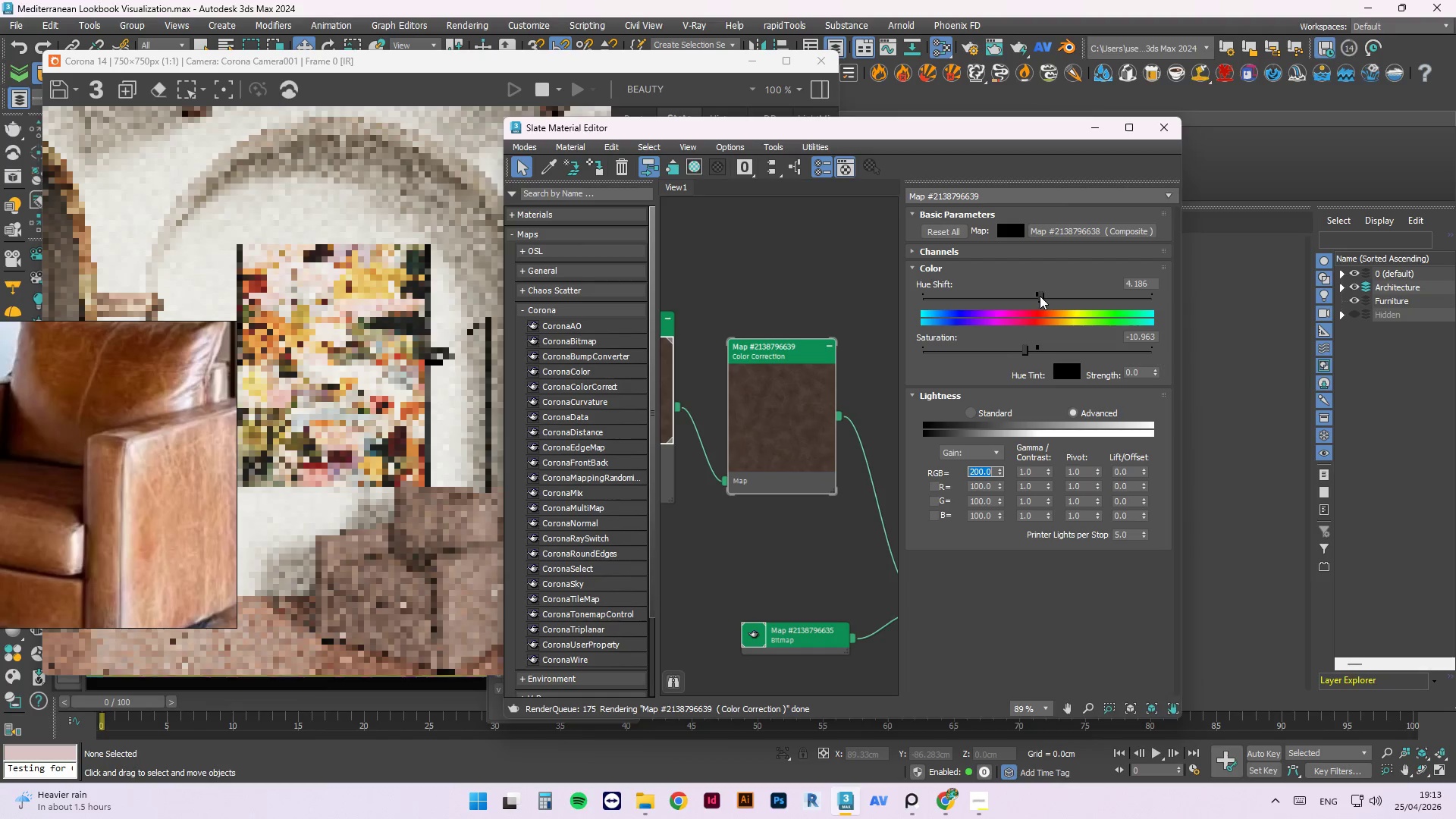 
left_click_drag(start_coordinate=[1040, 296], to_coordinate=[1044, 296])
 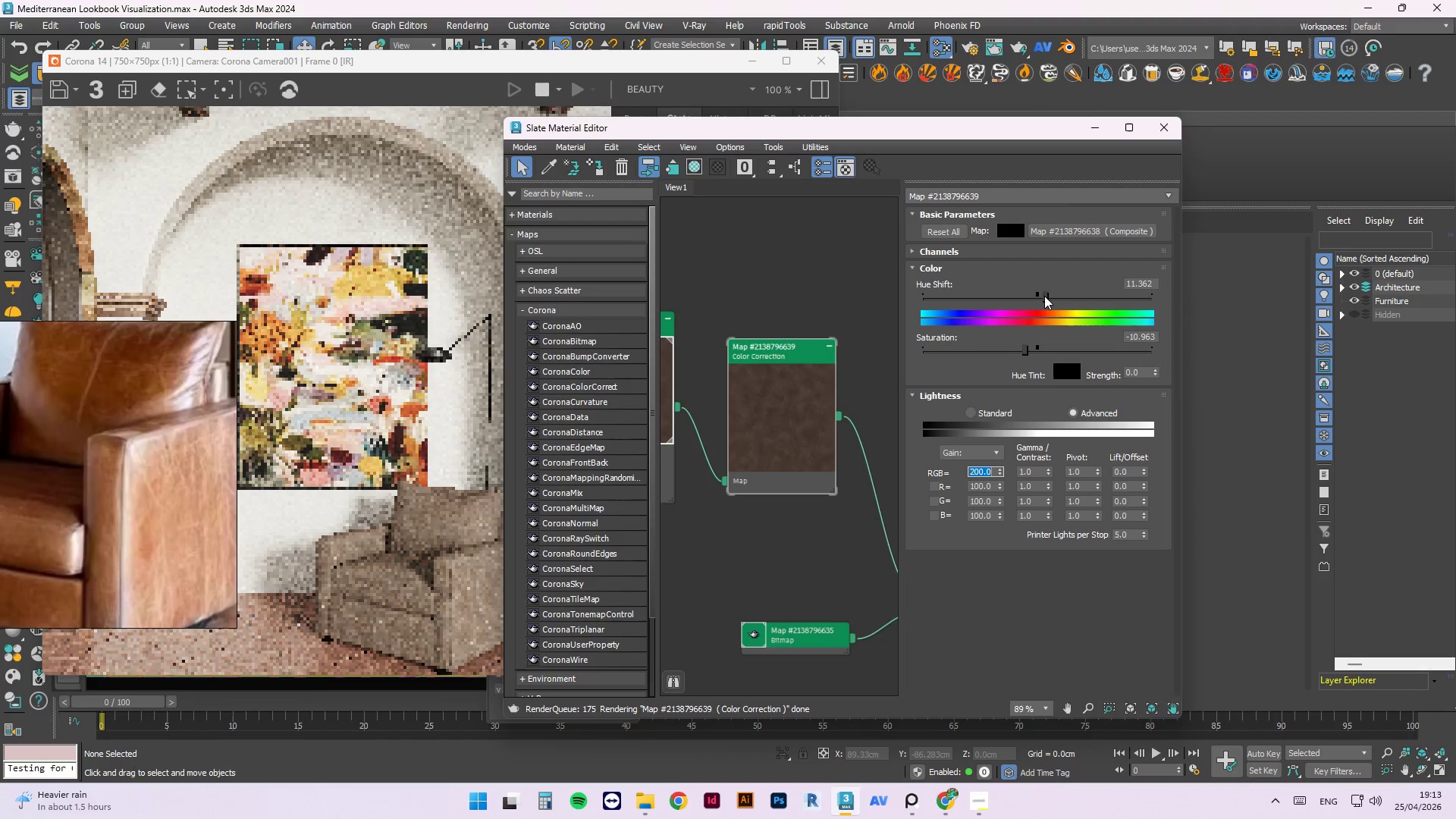 
left_click_drag(start_coordinate=[1044, 296], to_coordinate=[1039, 296])
 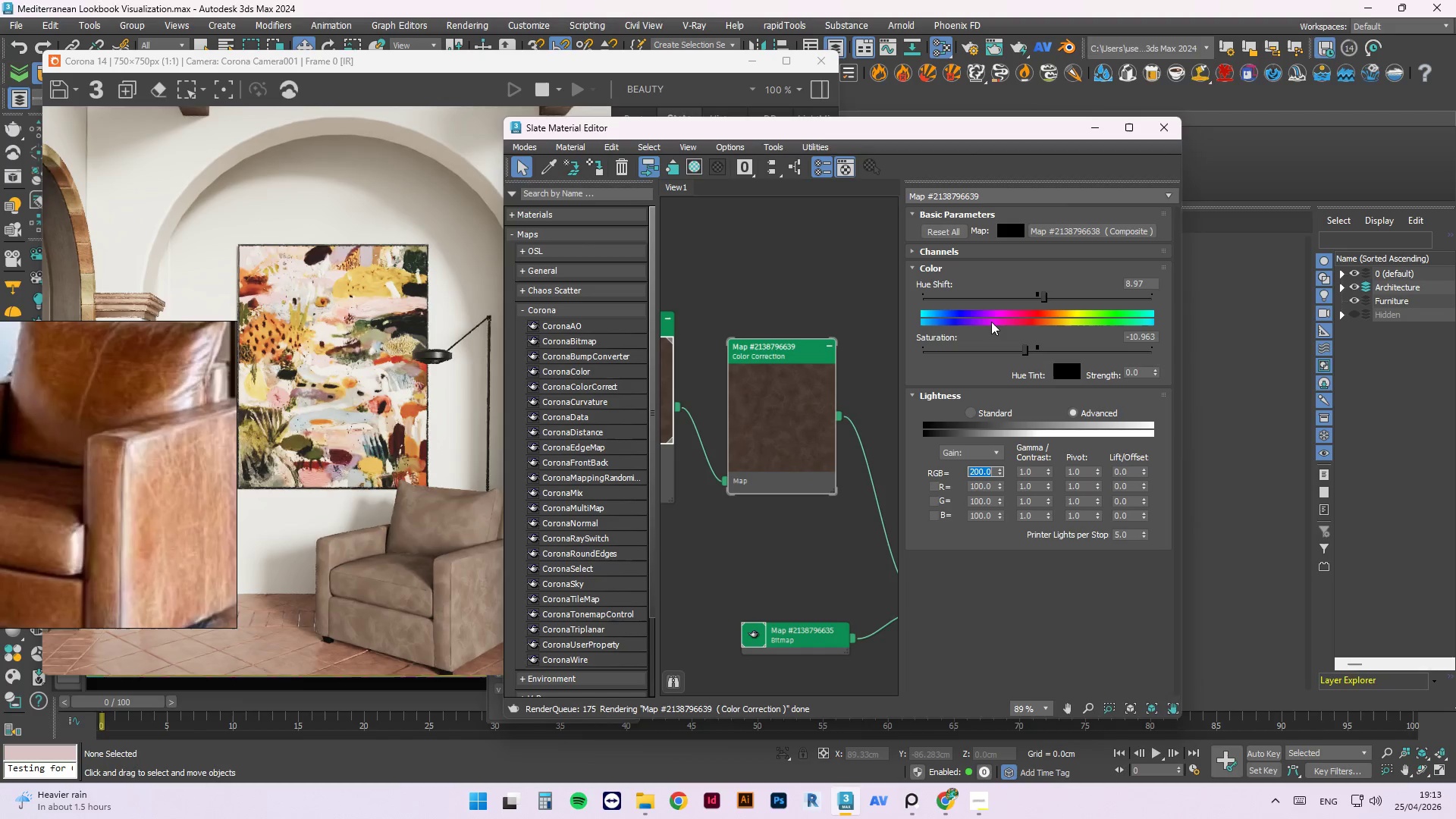 
wait(18.03)
 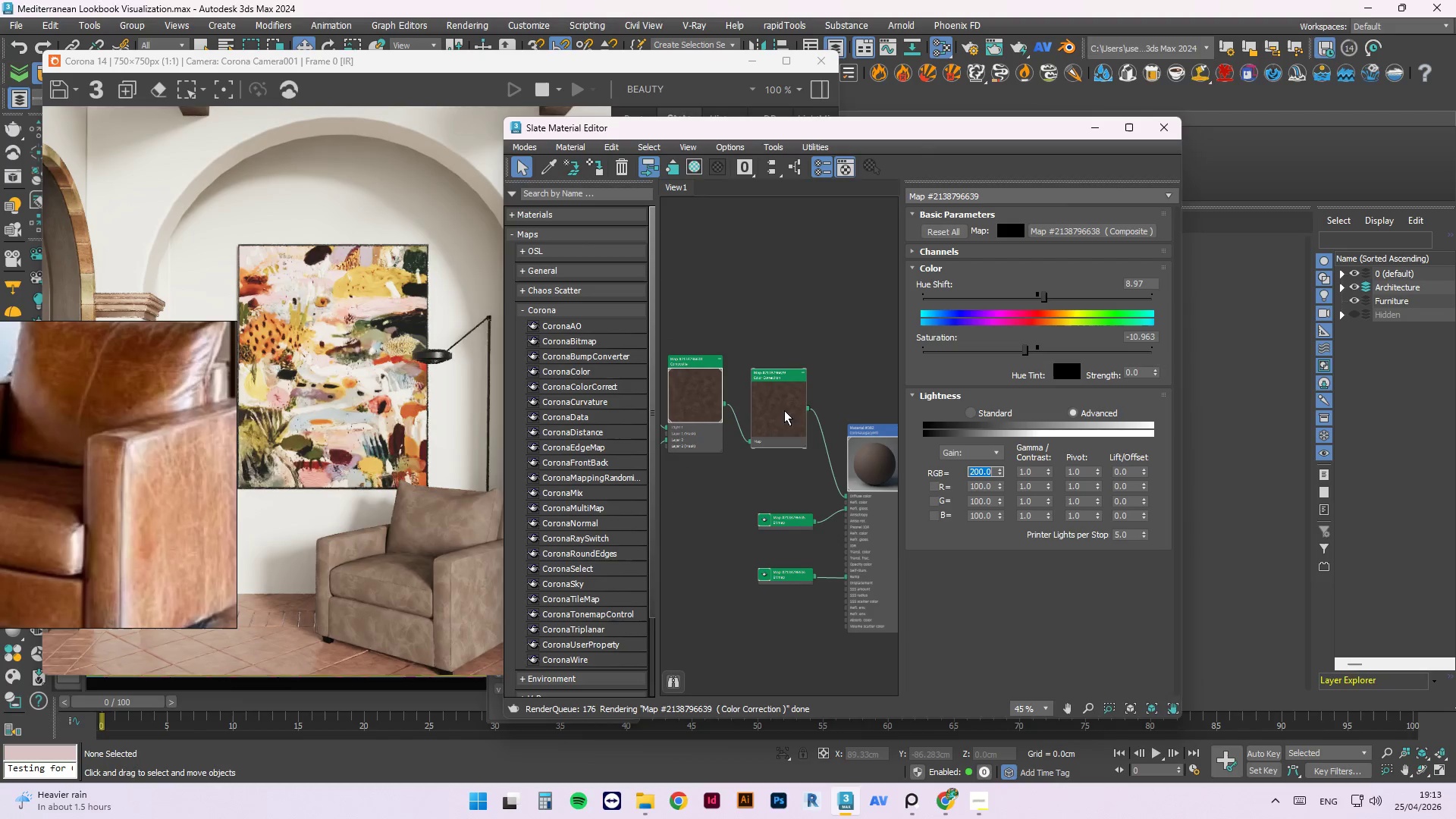 
left_click([784, 415])
 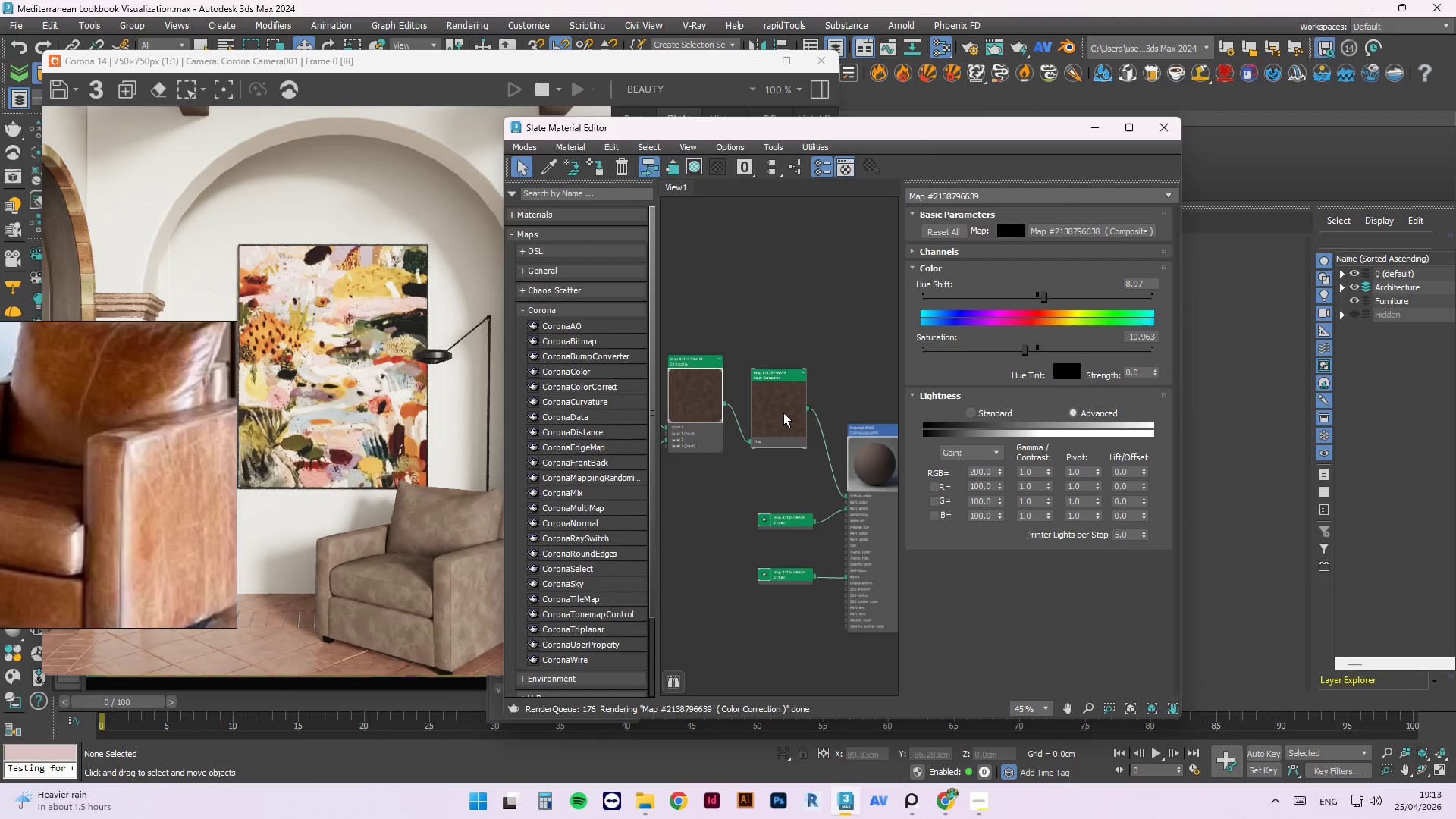 
scroll: coordinate [776, 388], scroll_direction: down, amount: 4.0
 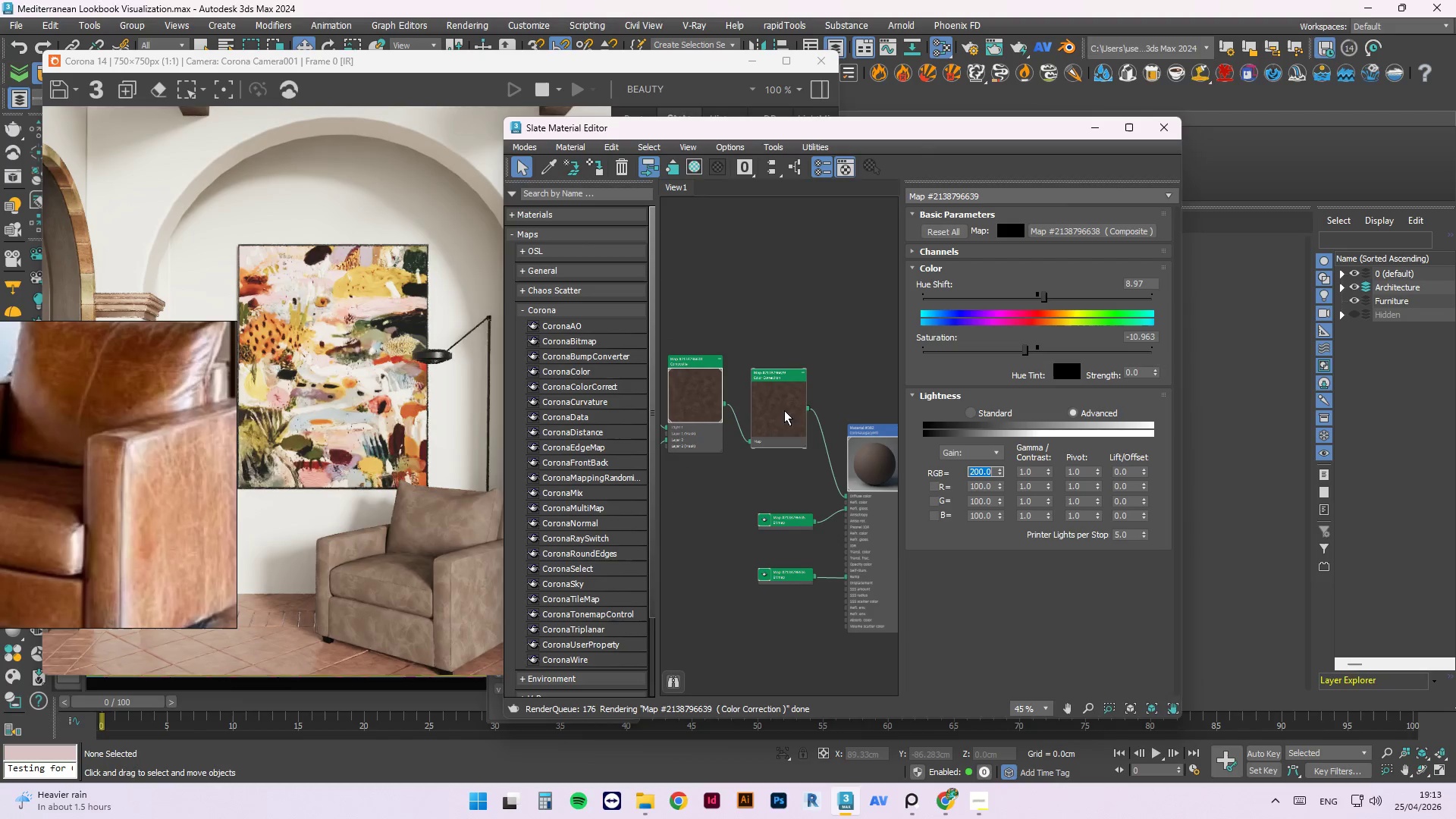 
left_click_drag(start_coordinate=[782, 406], to_coordinate=[789, 374])
 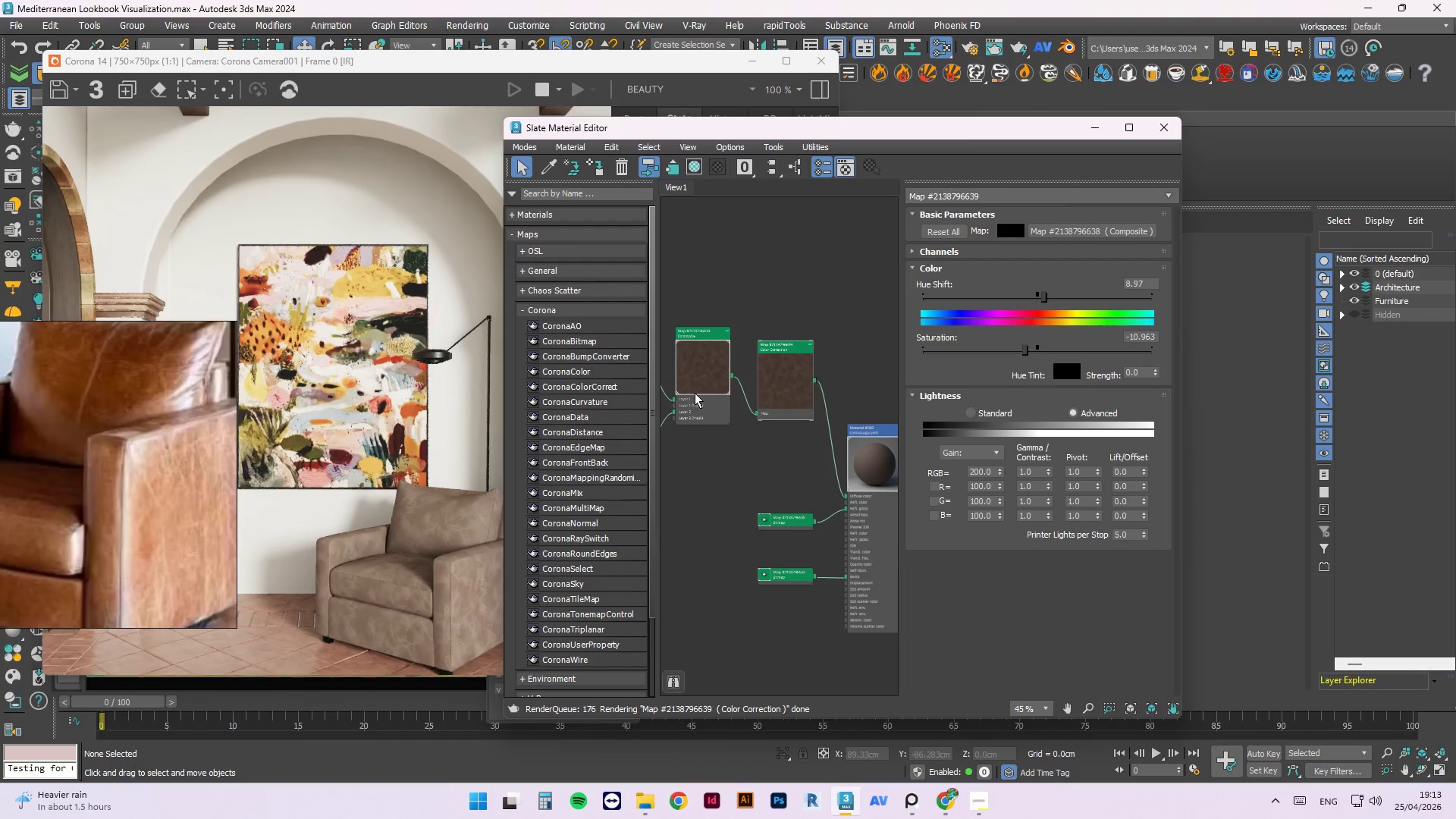 
left_click_drag(start_coordinate=[698, 378], to_coordinate=[664, 353])
 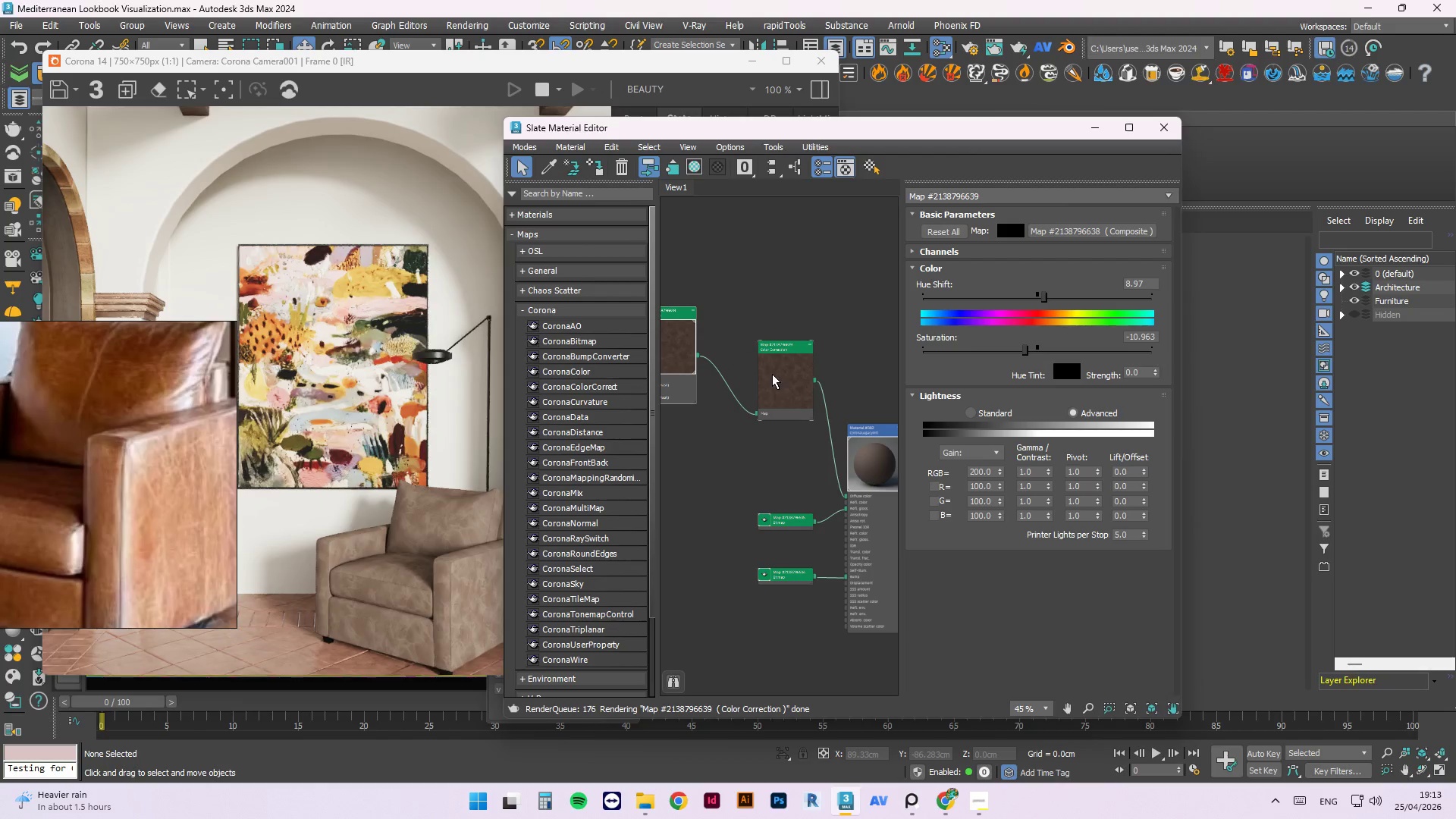 
scroll: coordinate [739, 382], scroll_direction: up, amount: 2.0
 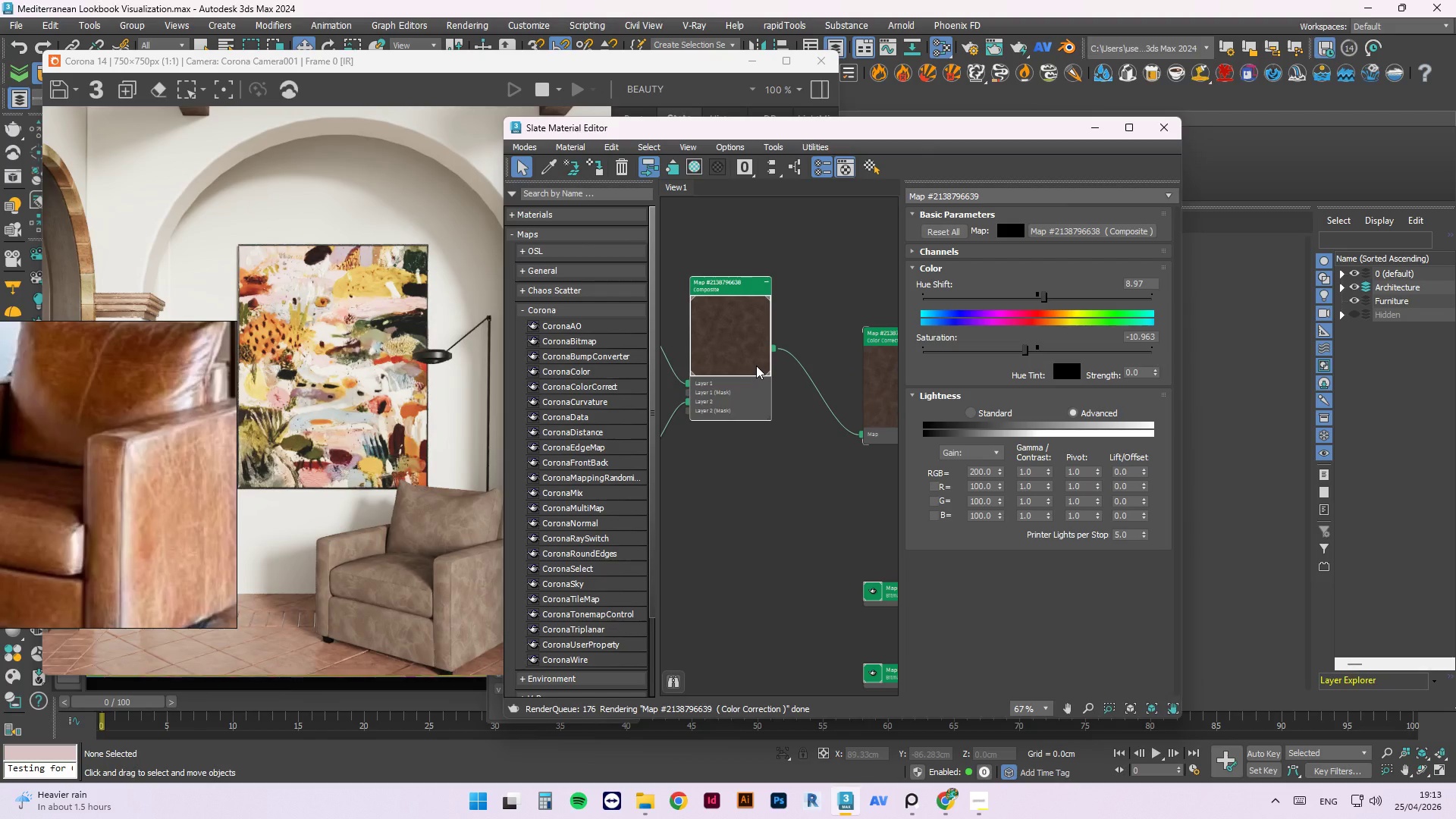 
right_click([756, 366])
 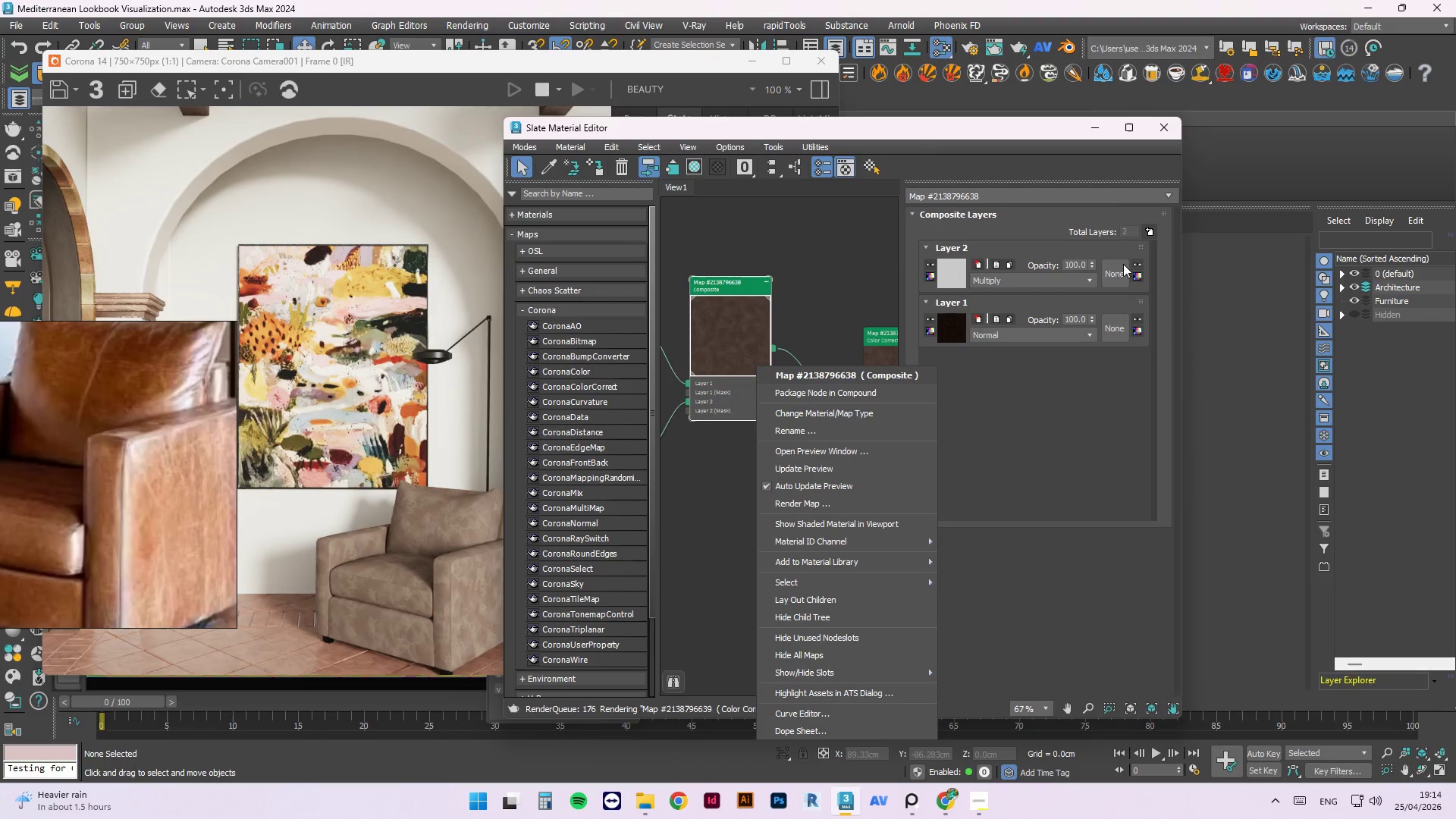 
left_click([1150, 237])
 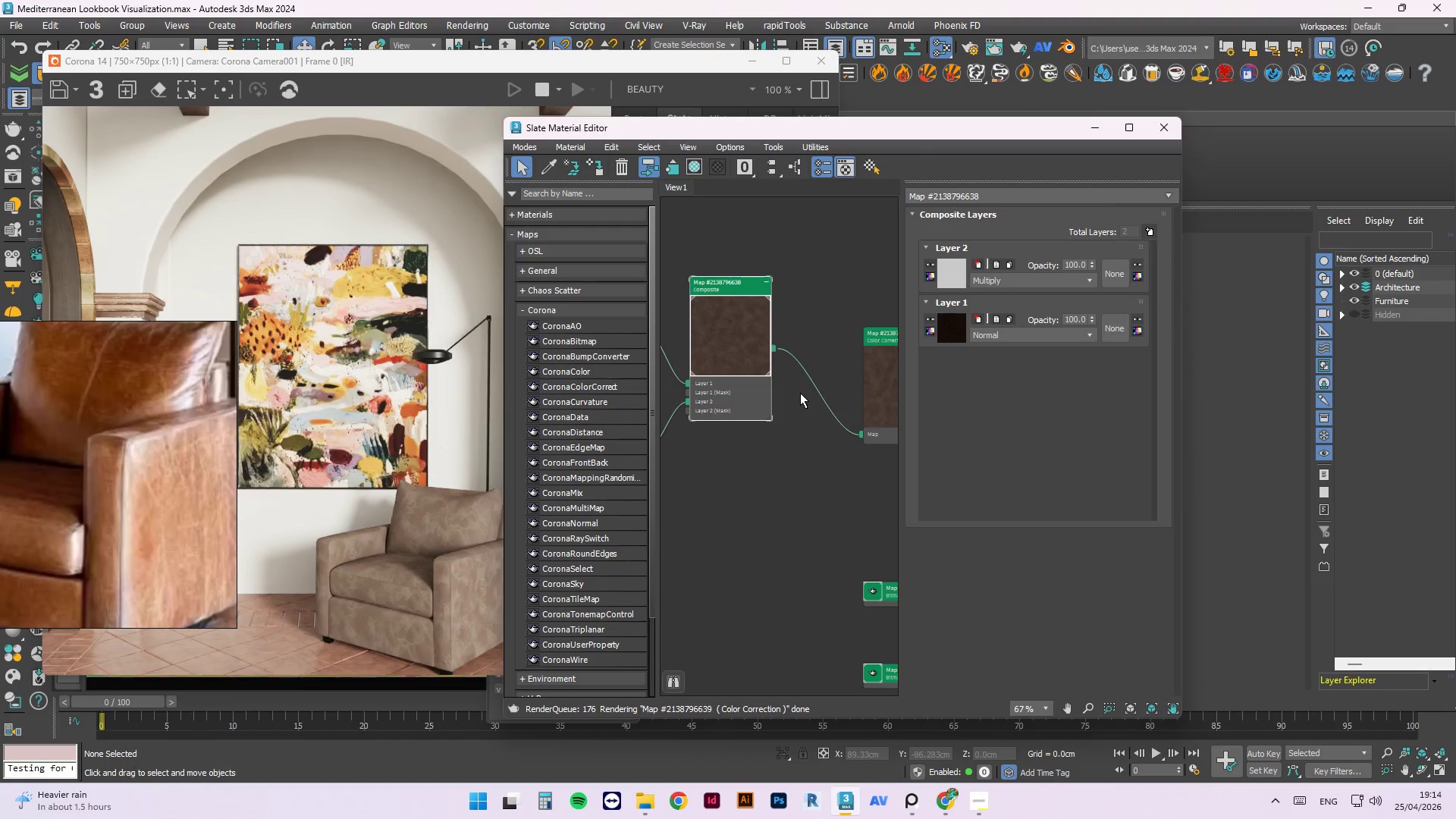 
scroll: coordinate [833, 376], scroll_direction: down, amount: 1.0
 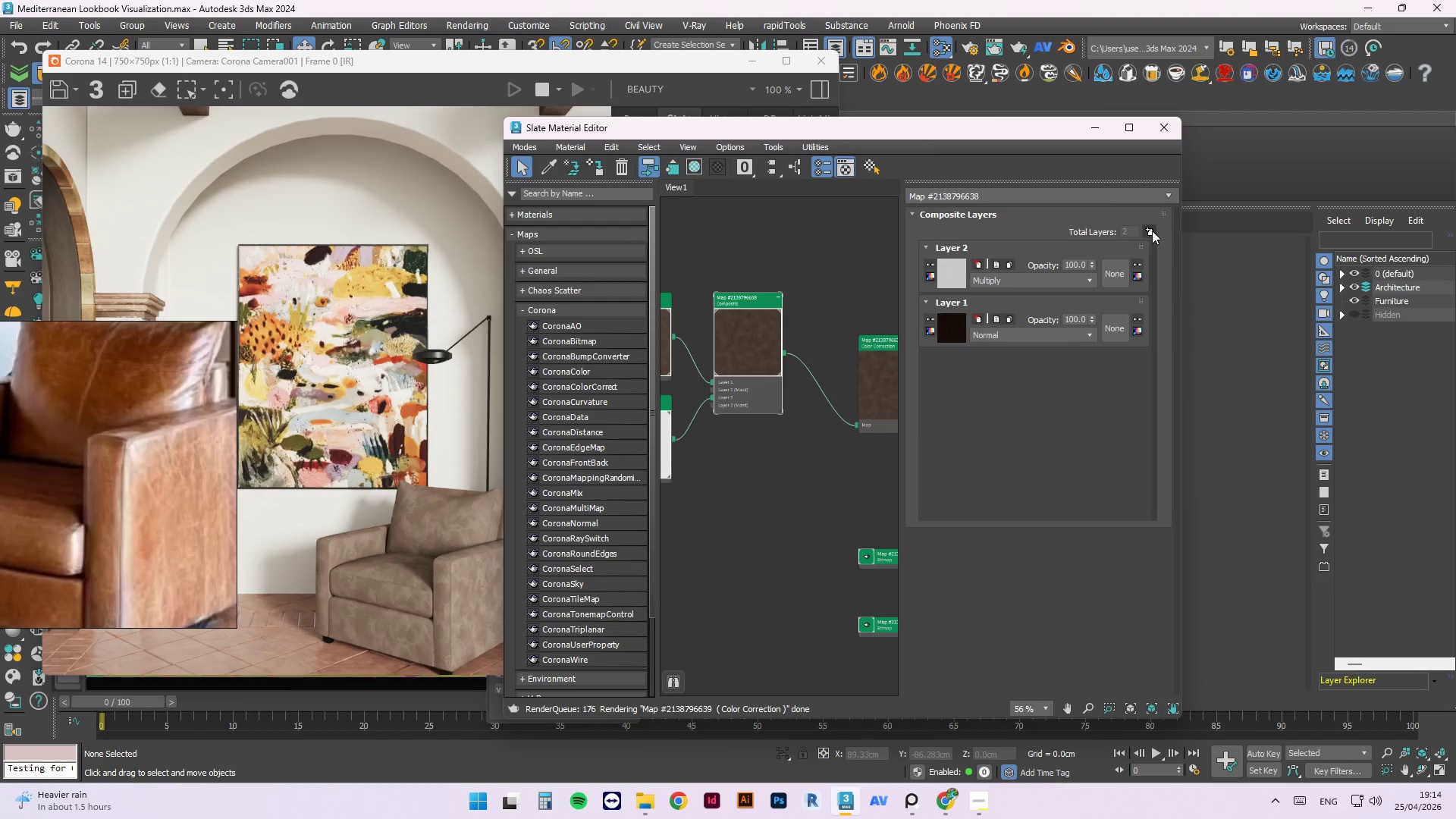 
left_click([1150, 230])
 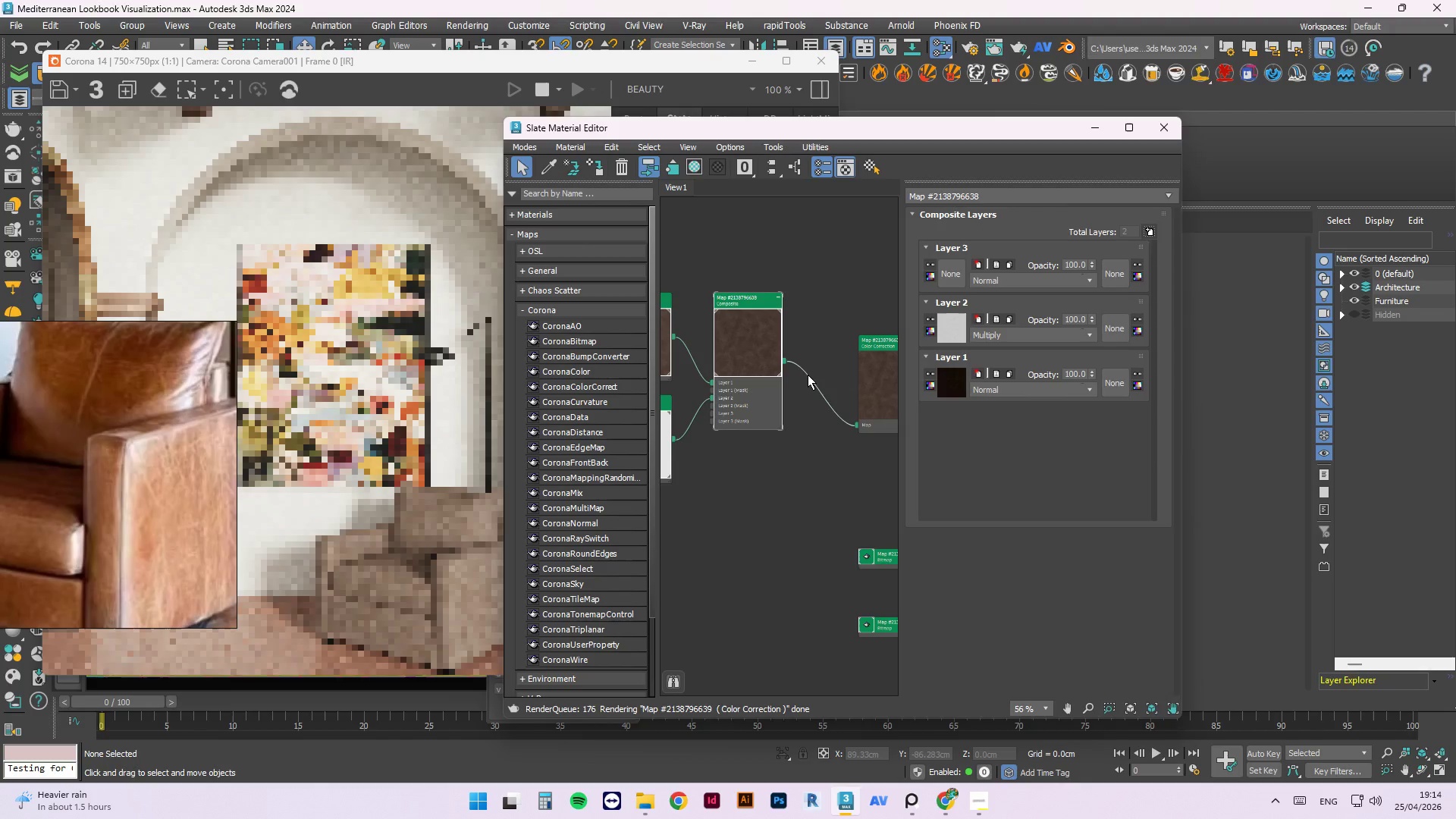 
scroll: coordinate [745, 381], scroll_direction: none, amount: 0.0
 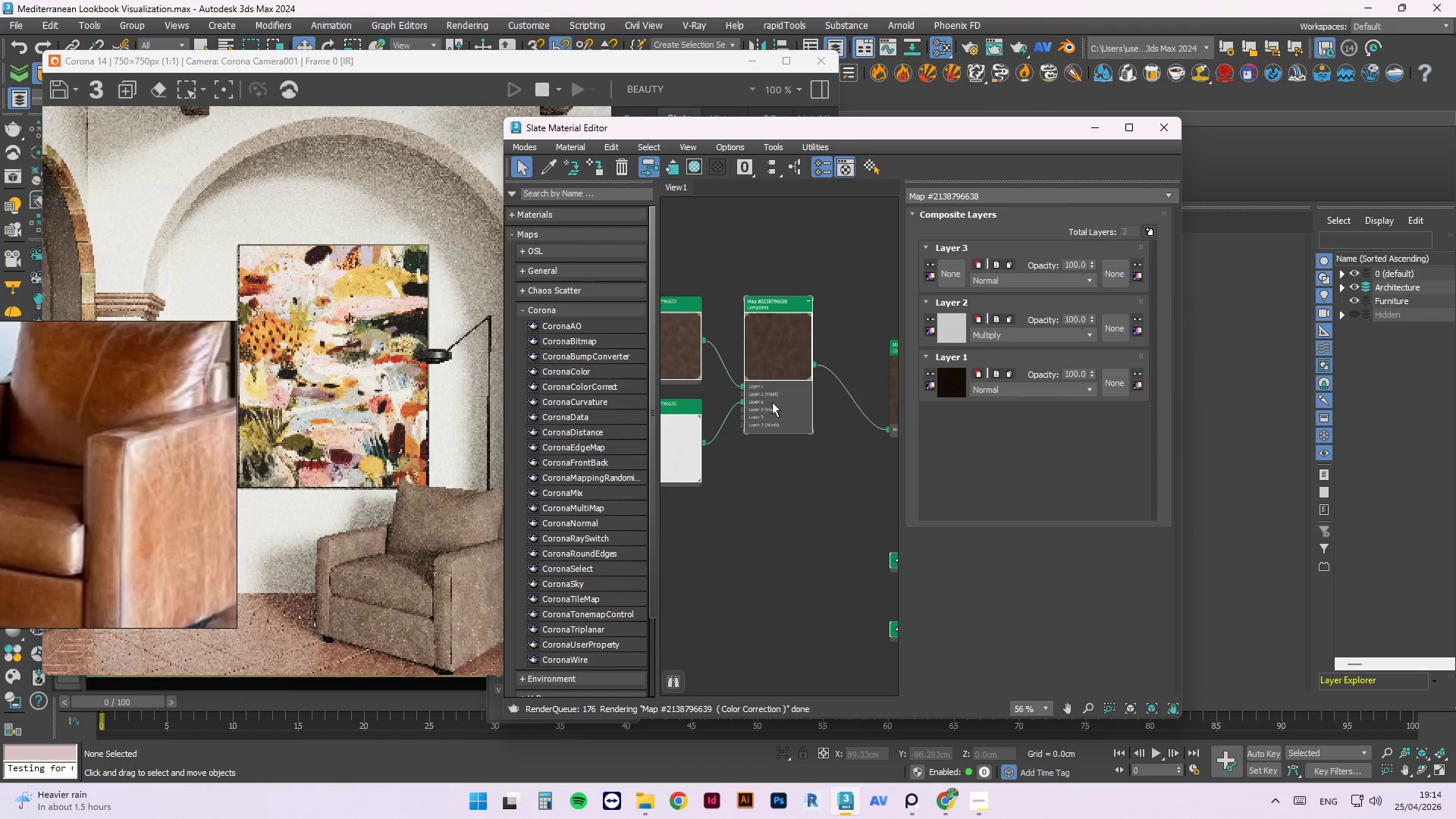 
left_click_drag(start_coordinate=[789, 410], to_coordinate=[804, 461])
 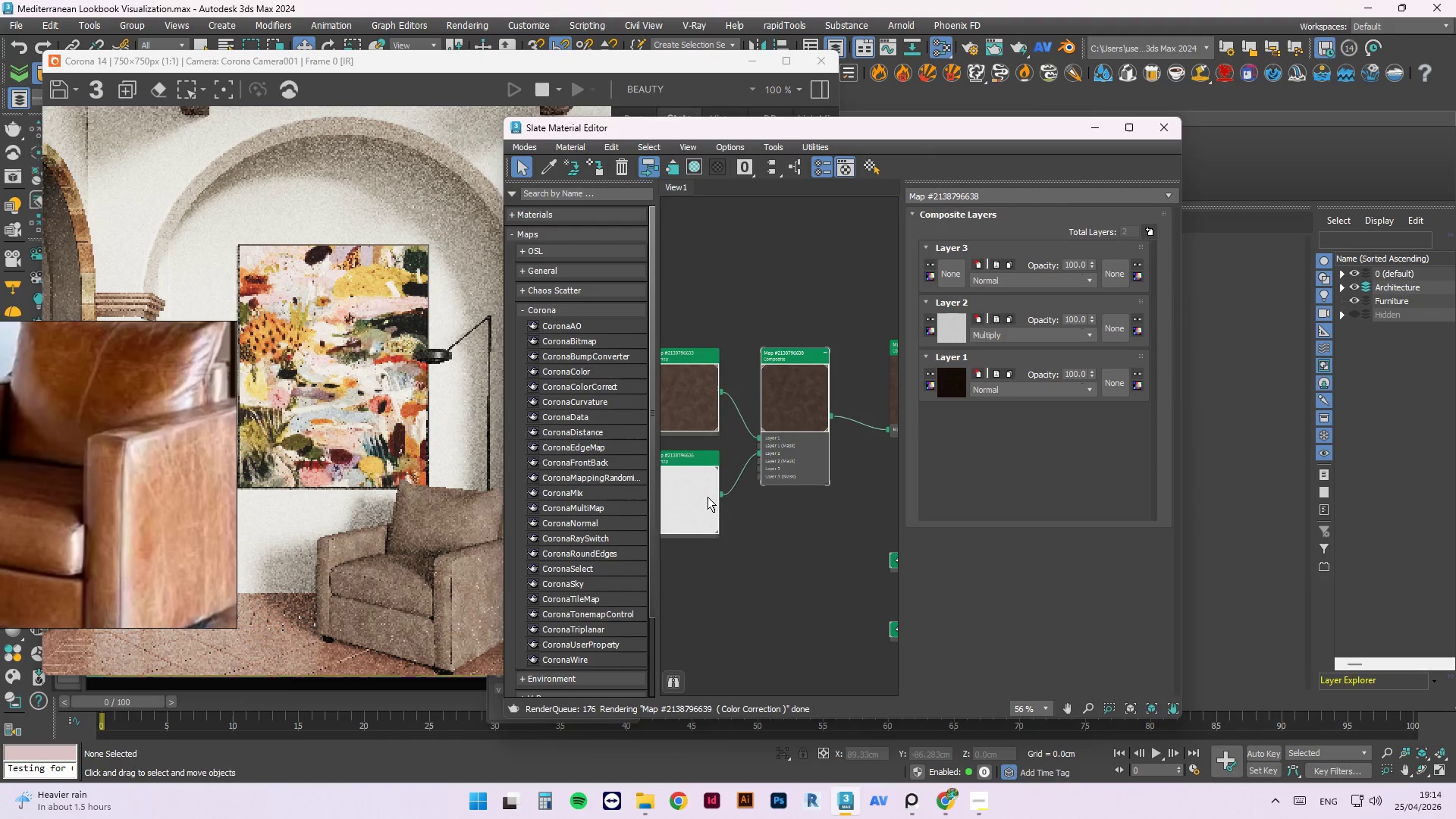 
left_click_drag(start_coordinate=[706, 497], to_coordinate=[678, 407])
 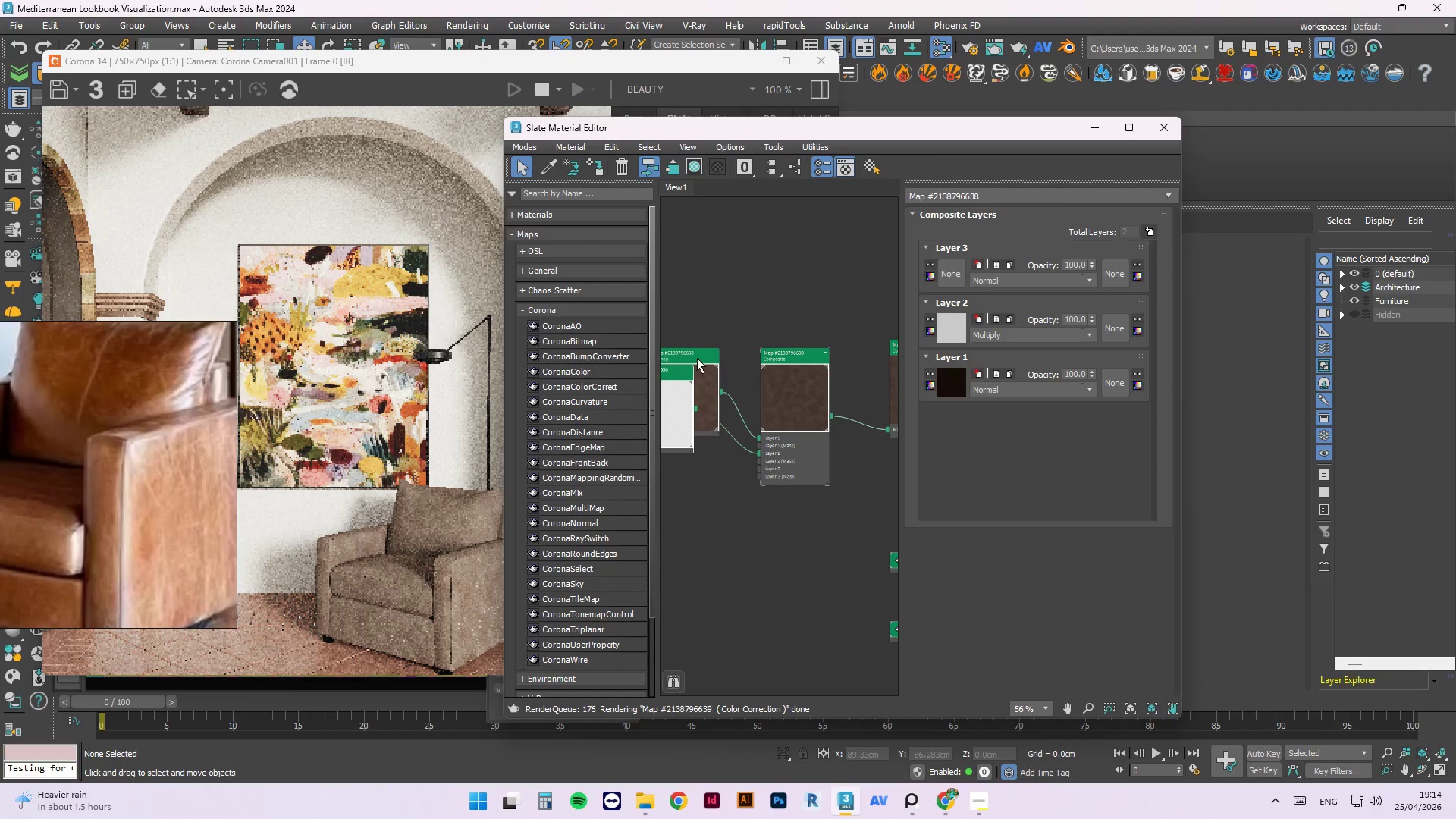 
left_click_drag(start_coordinate=[707, 362], to_coordinate=[717, 221])
 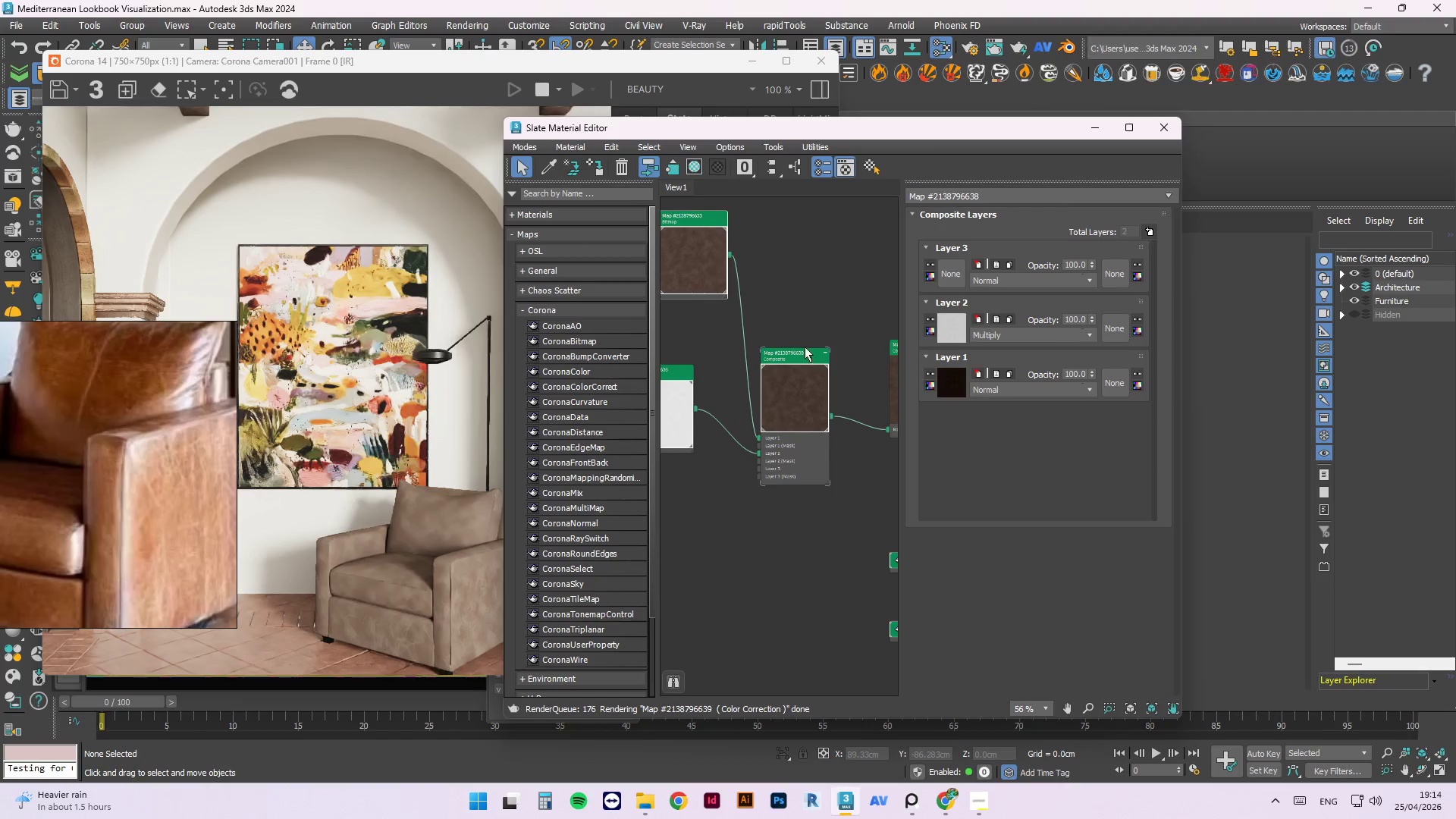 
scroll: coordinate [812, 358], scroll_direction: down, amount: 1.0
 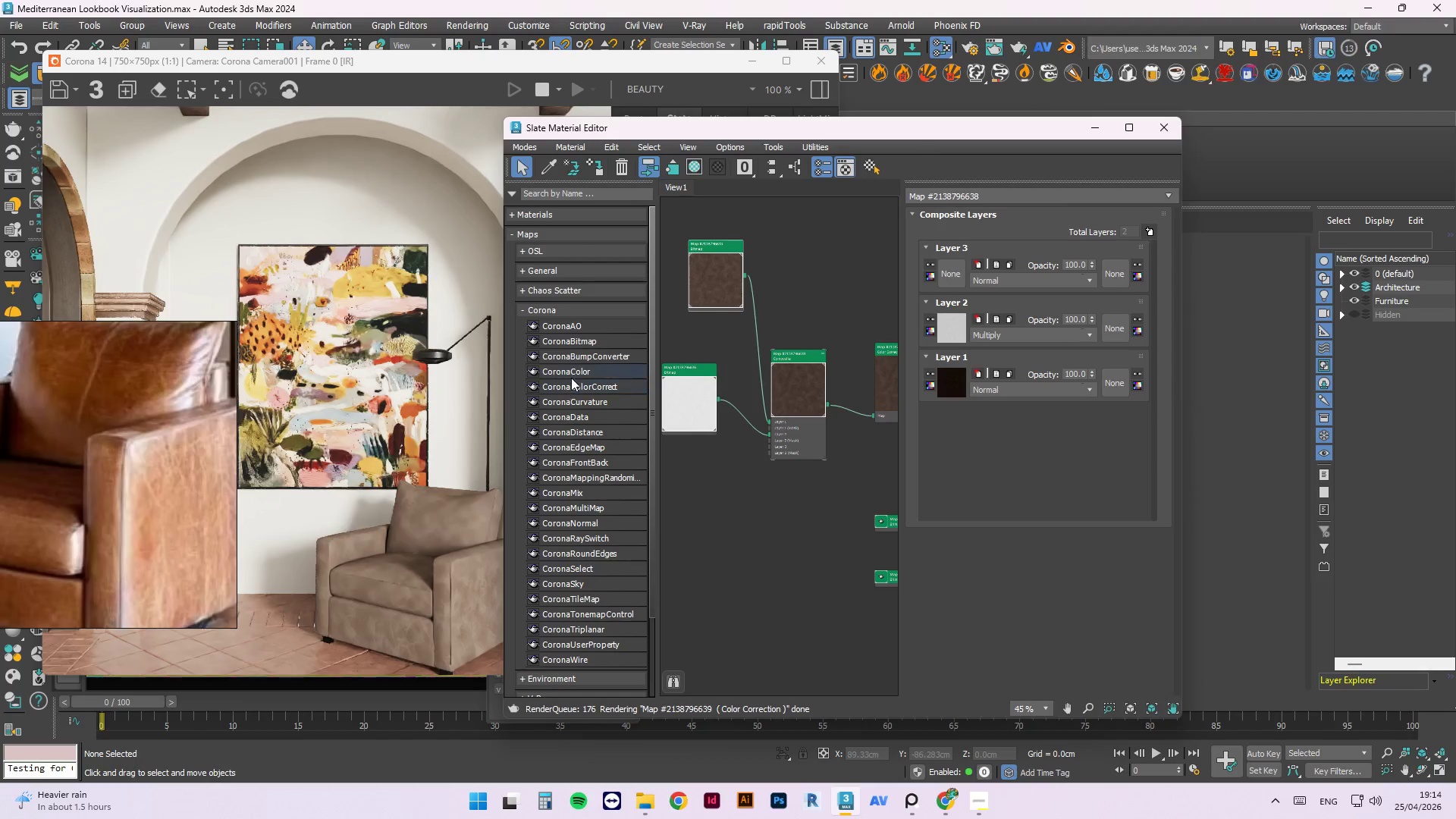 
left_click_drag(start_coordinate=[566, 372], to_coordinate=[709, 482])
 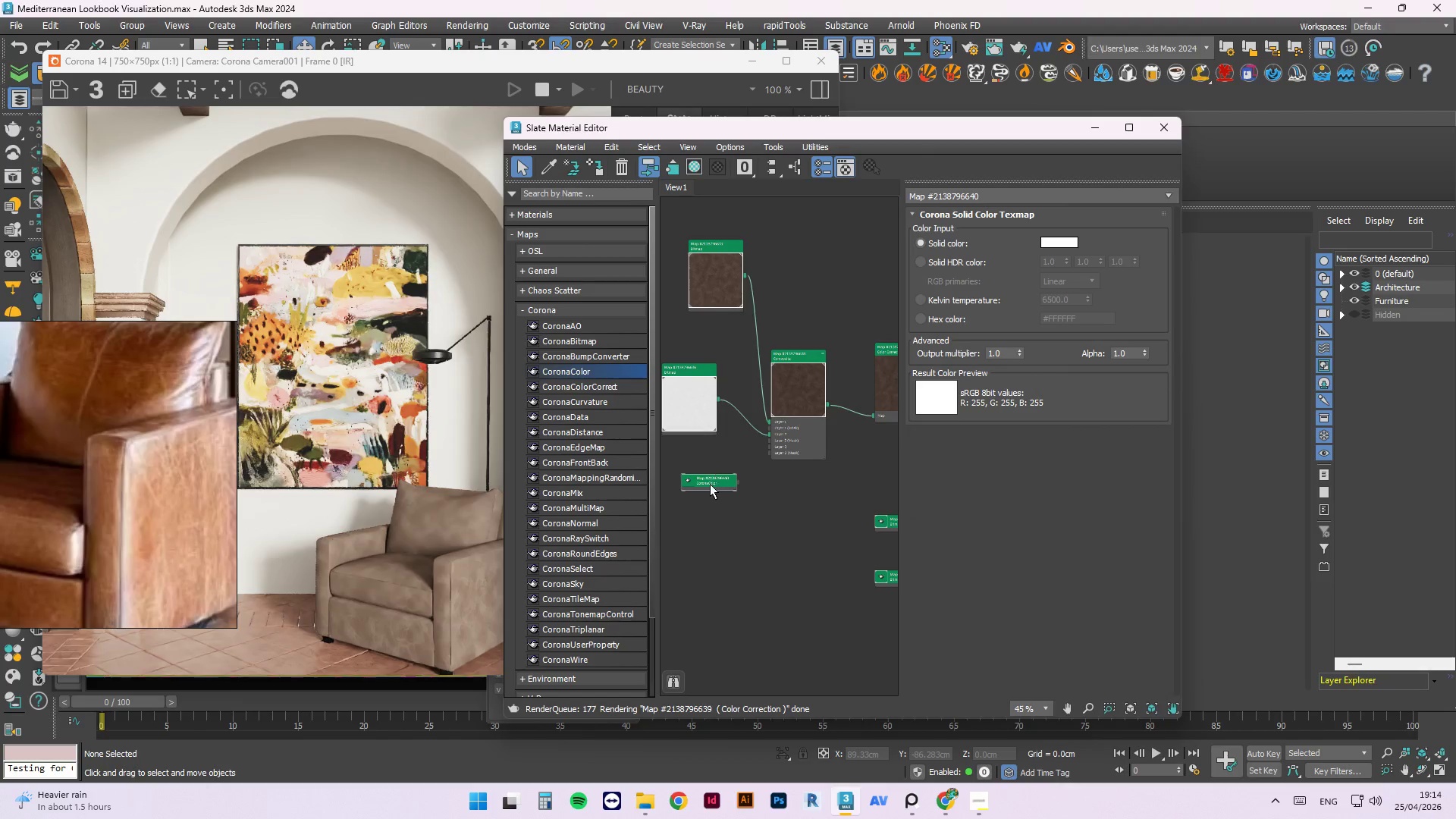 
double_click([687, 482])
 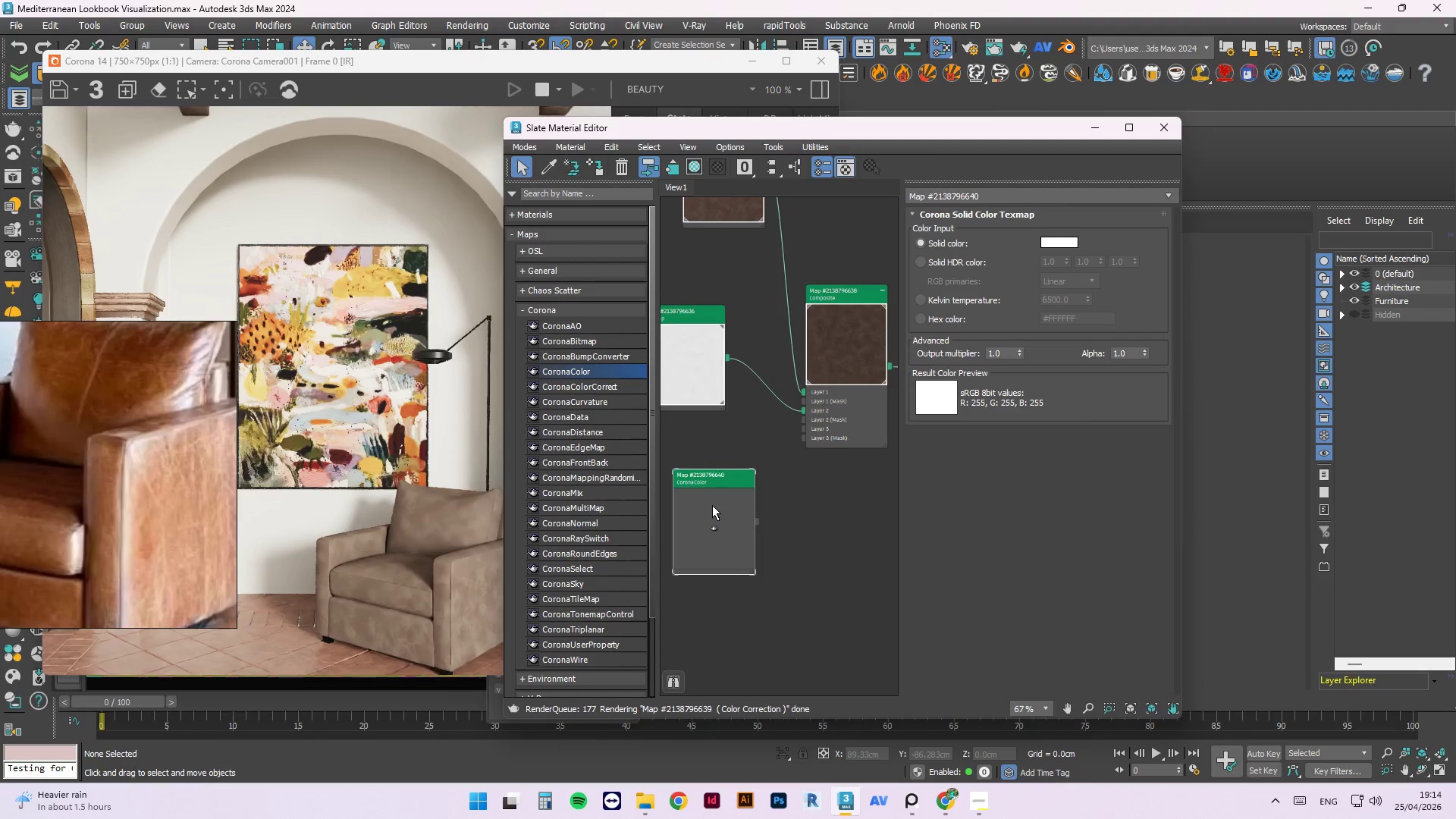 
scroll: coordinate [692, 483], scroll_direction: up, amount: 2.0
 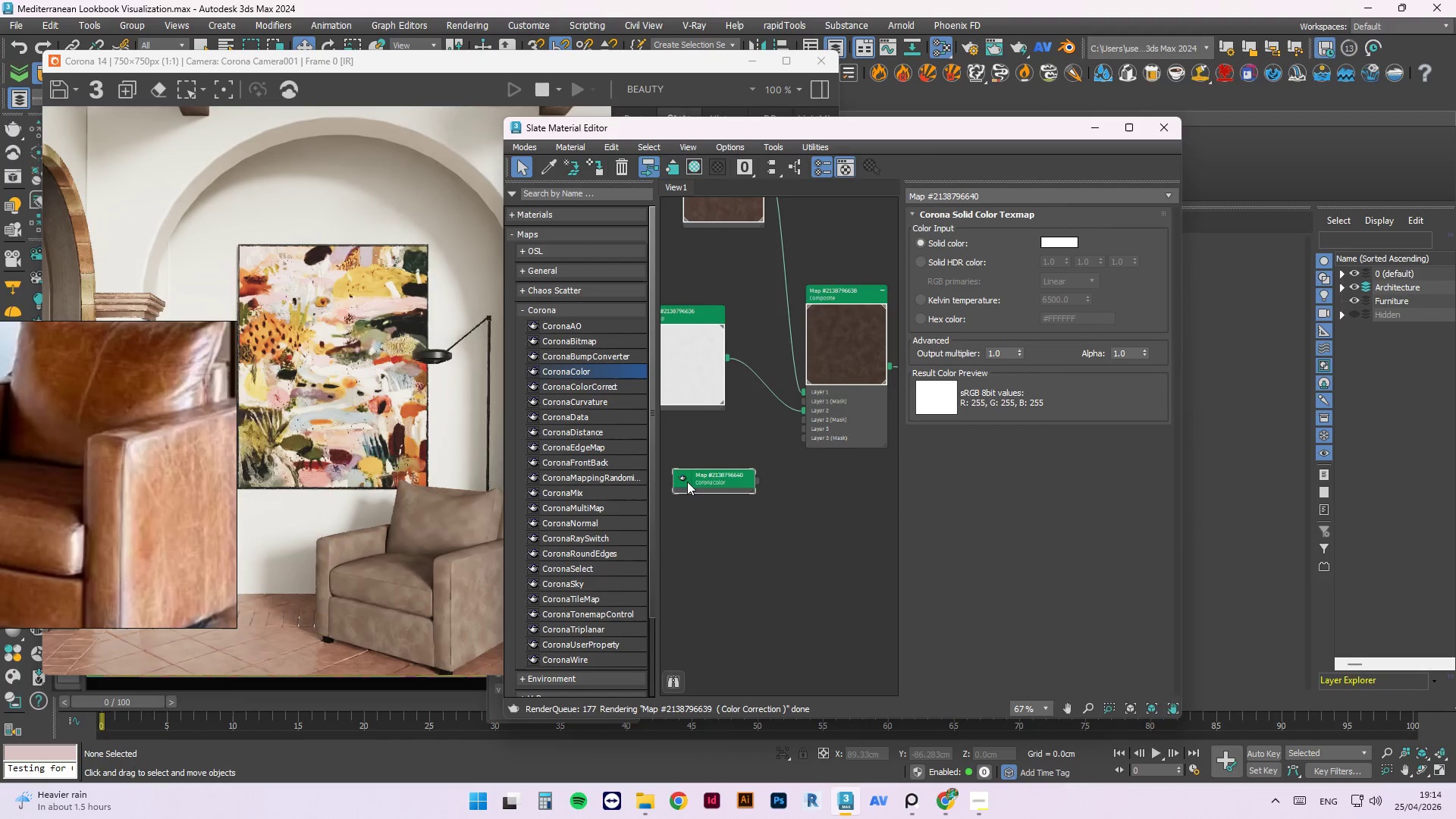 
right_click([712, 505])
 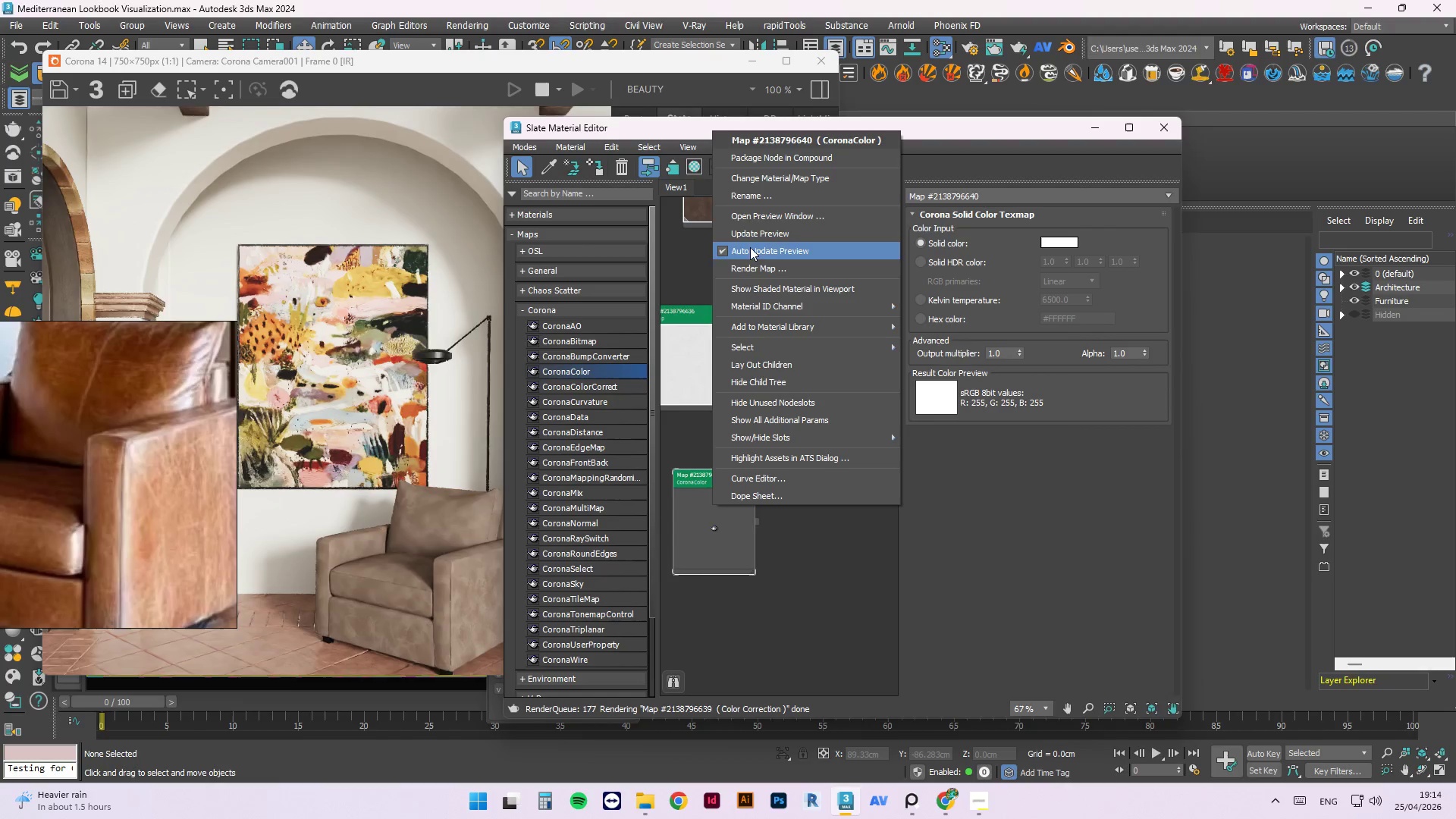 
left_click([752, 236])
 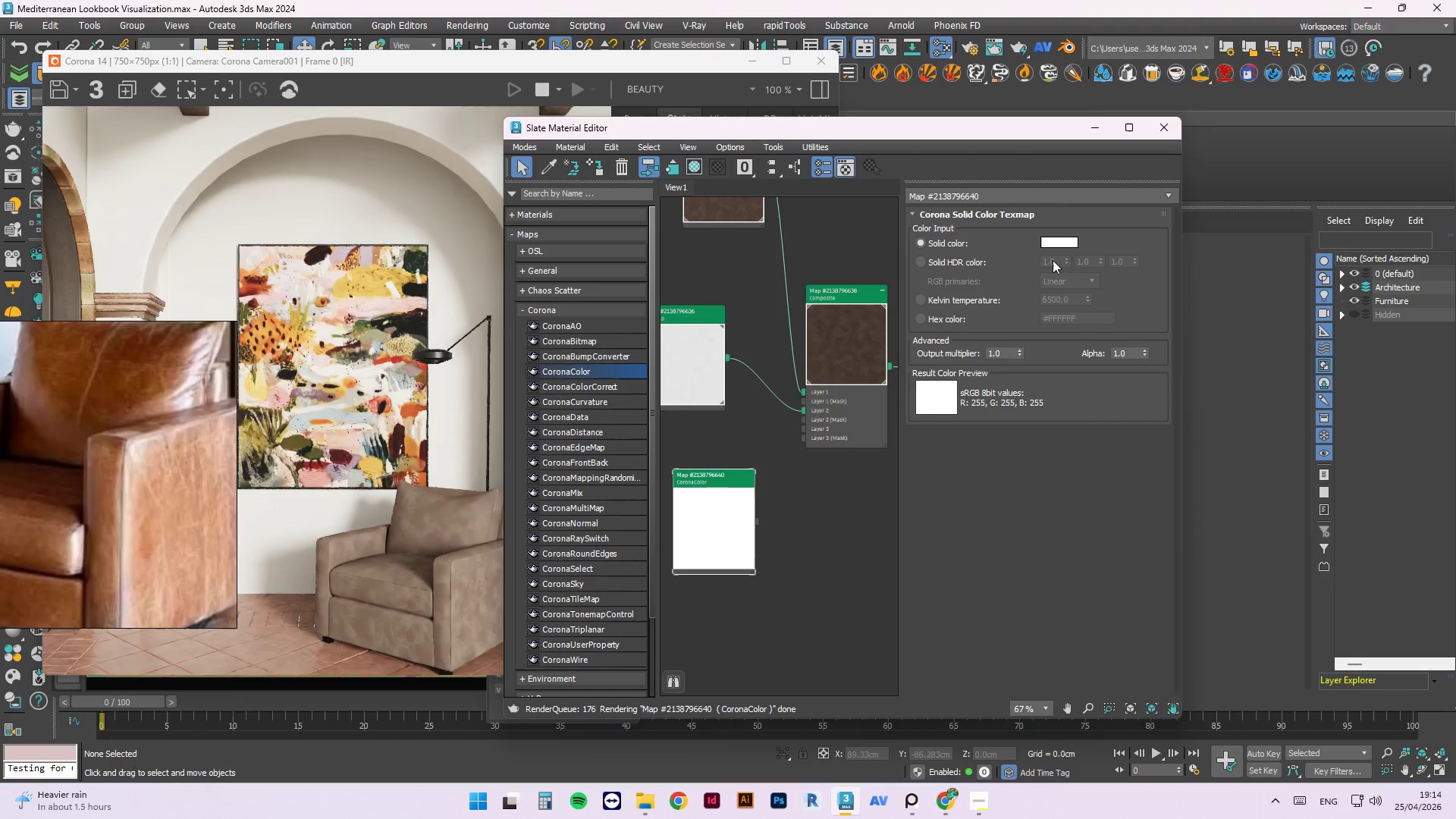 
left_click([1053, 248])
 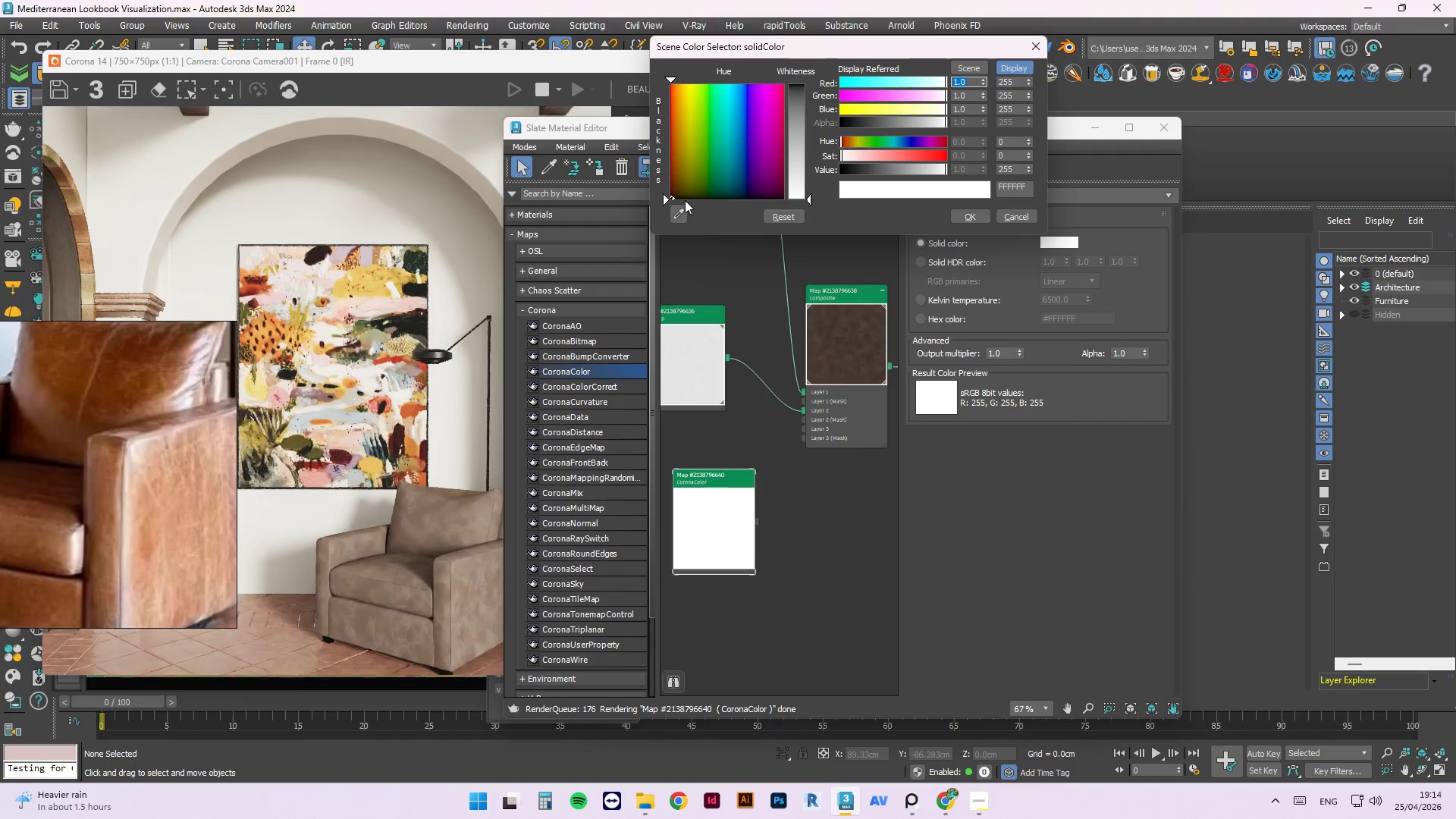 
left_click([680, 212])
 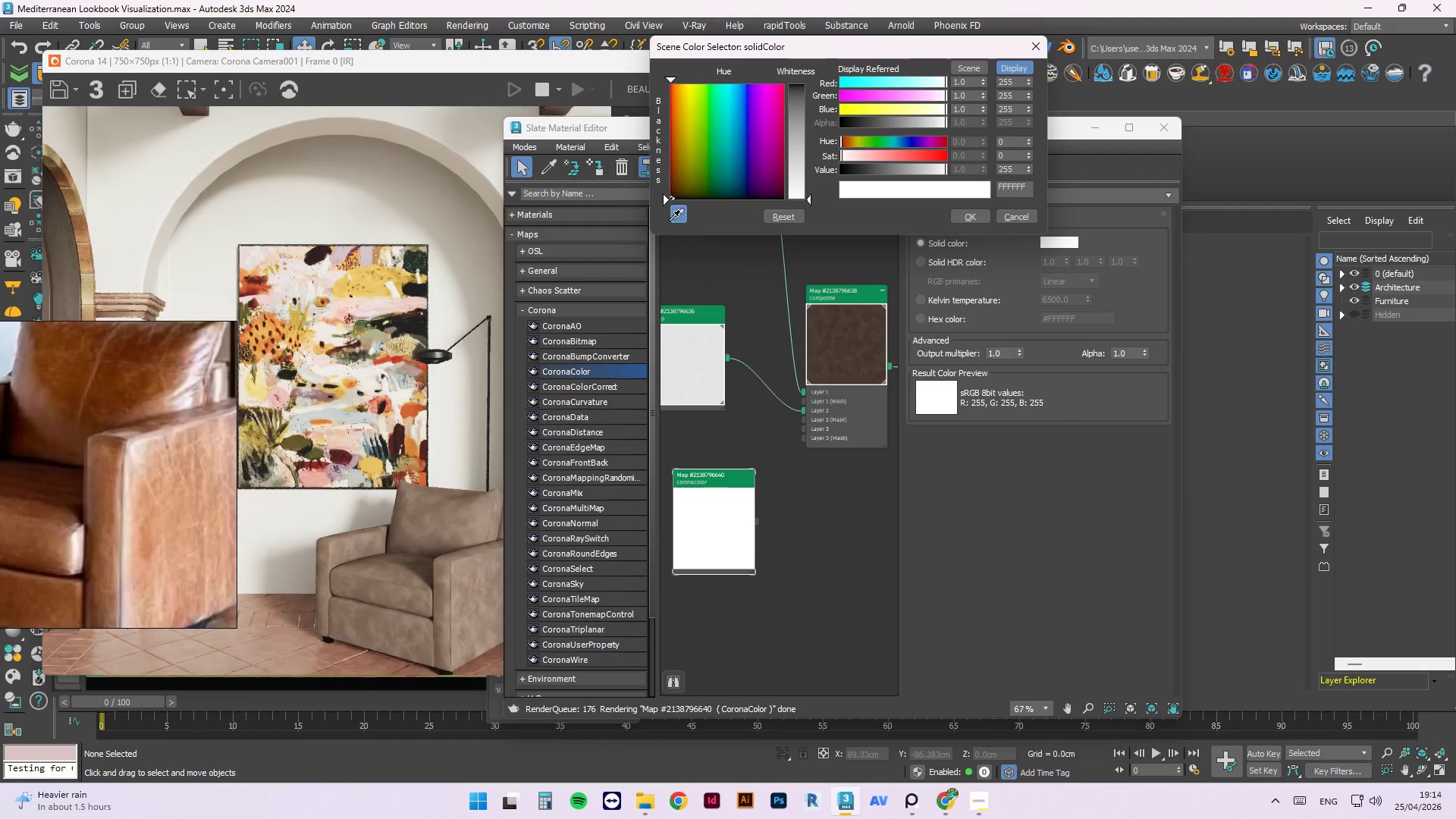 
left_click_drag(start_coordinate=[673, 218], to_coordinate=[145, 538])
 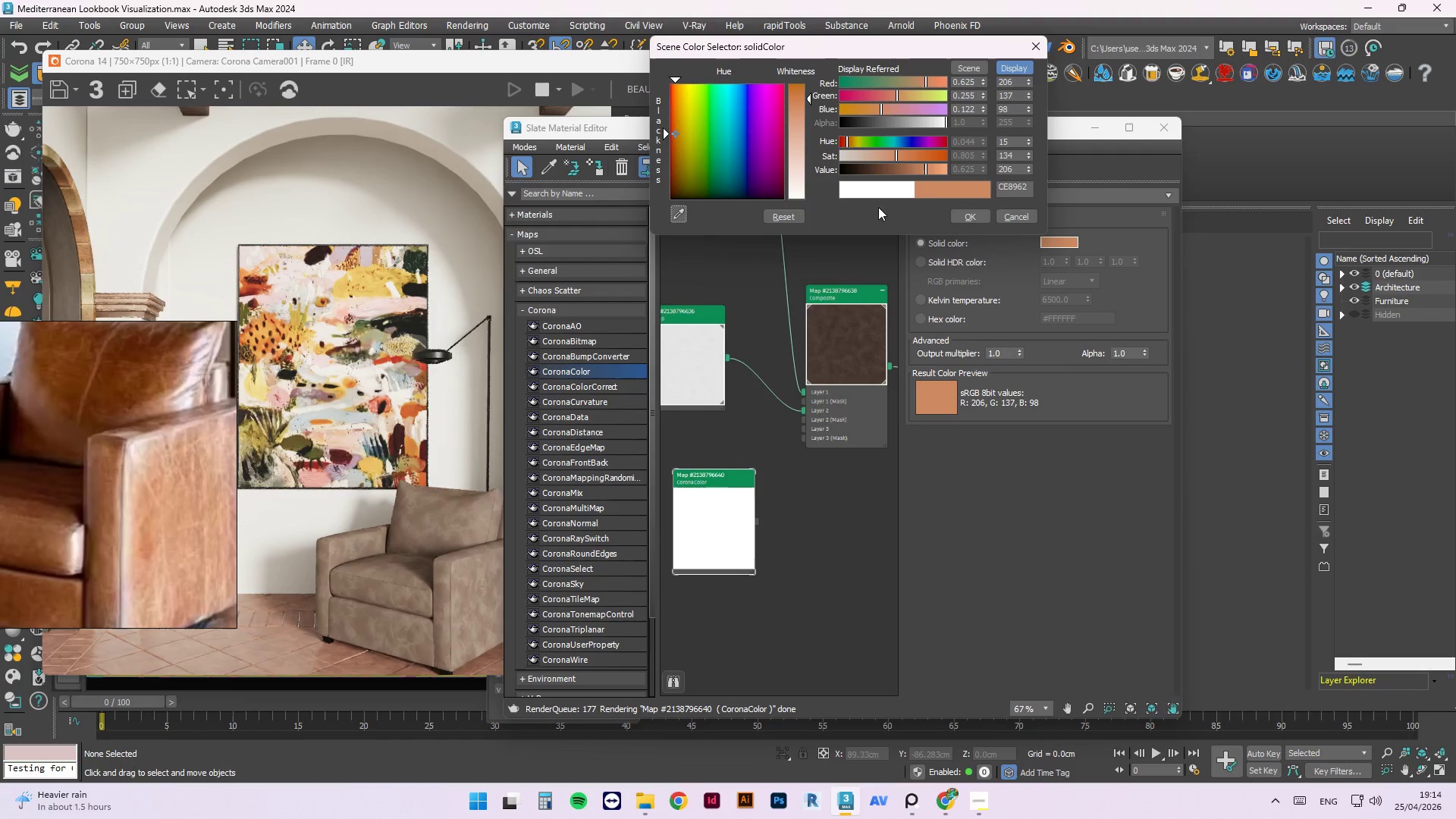 
left_click([961, 215])
 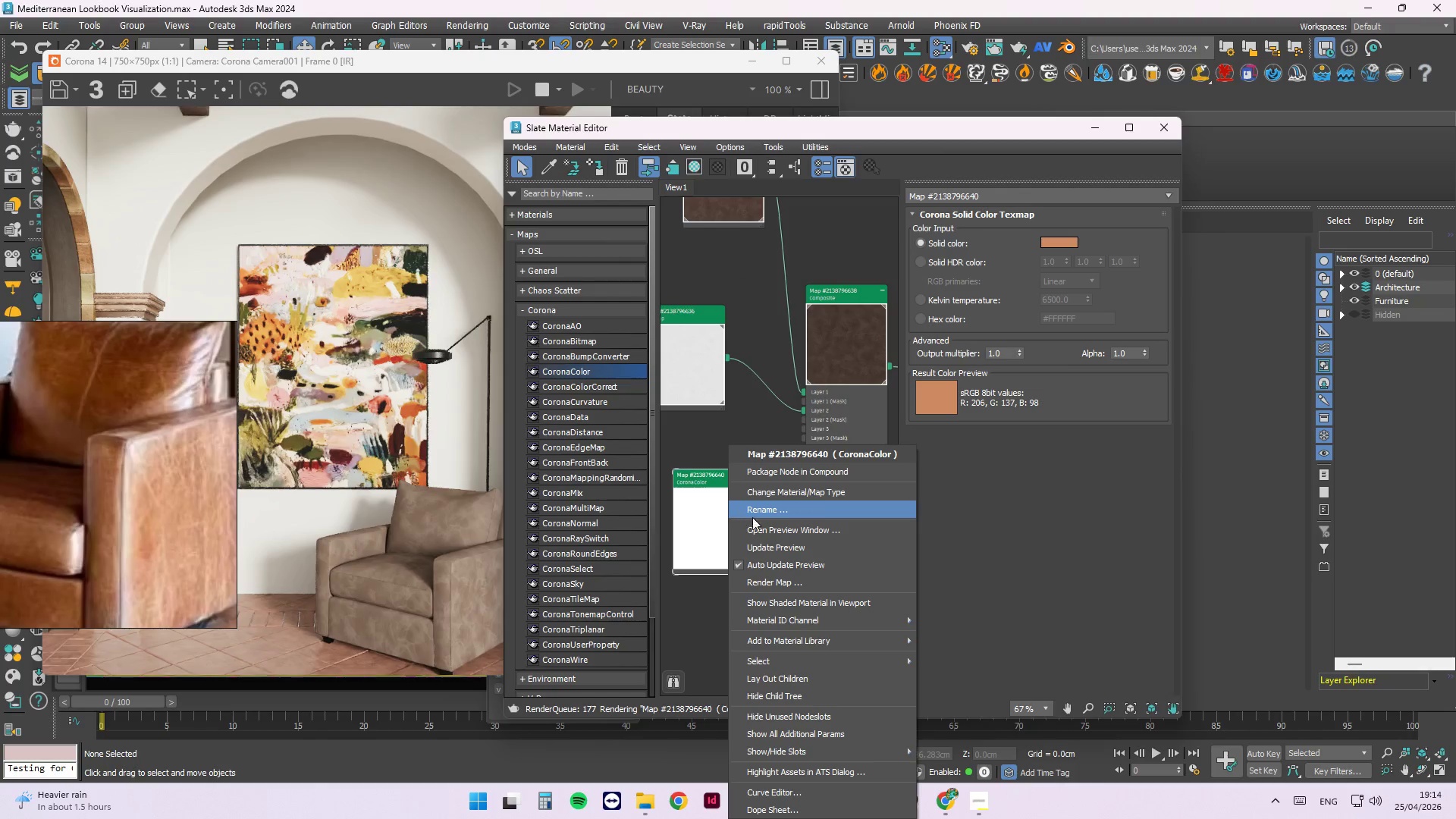 
left_click([770, 545])
 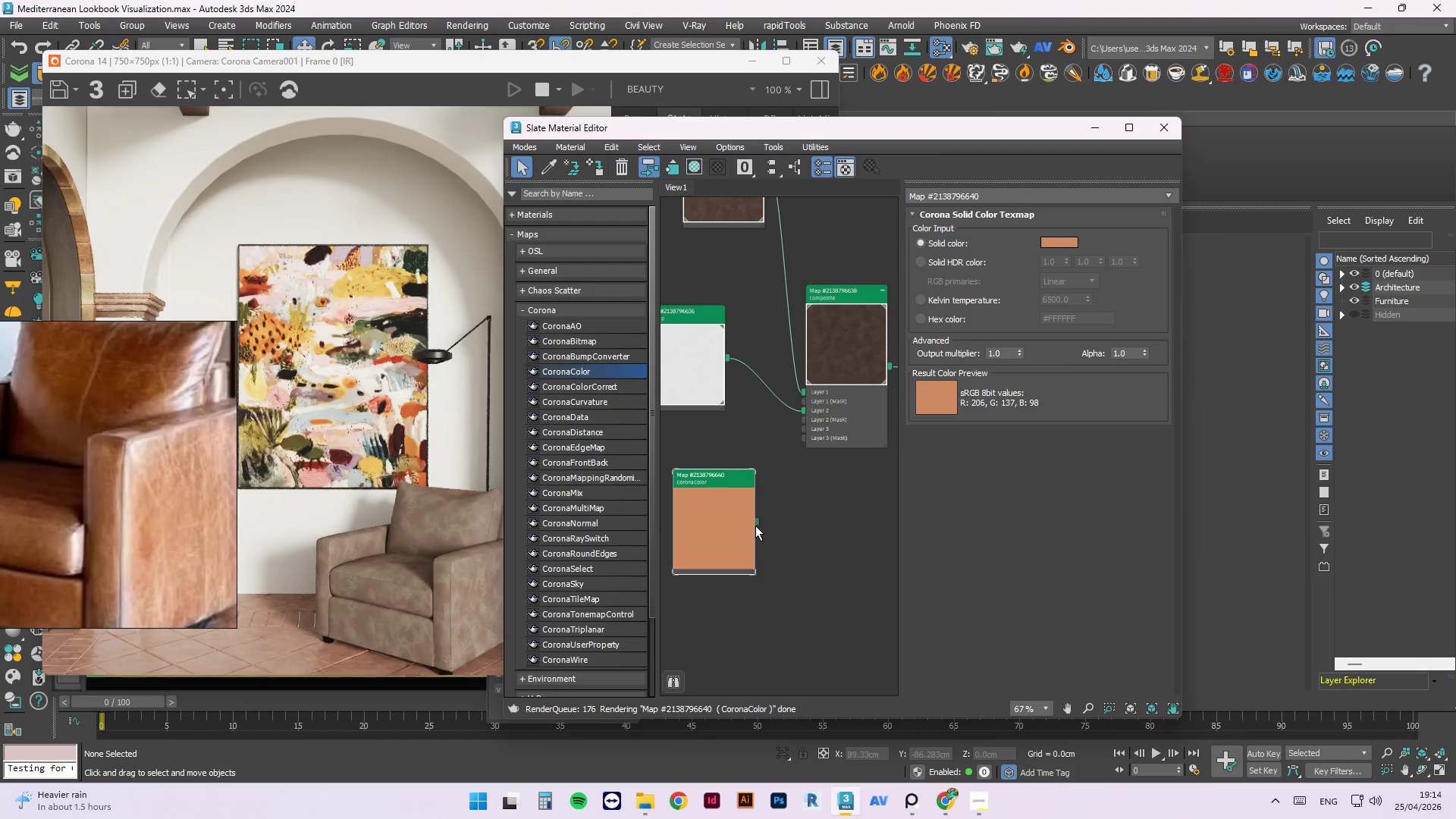 
left_click_drag(start_coordinate=[755, 525], to_coordinate=[802, 428])
 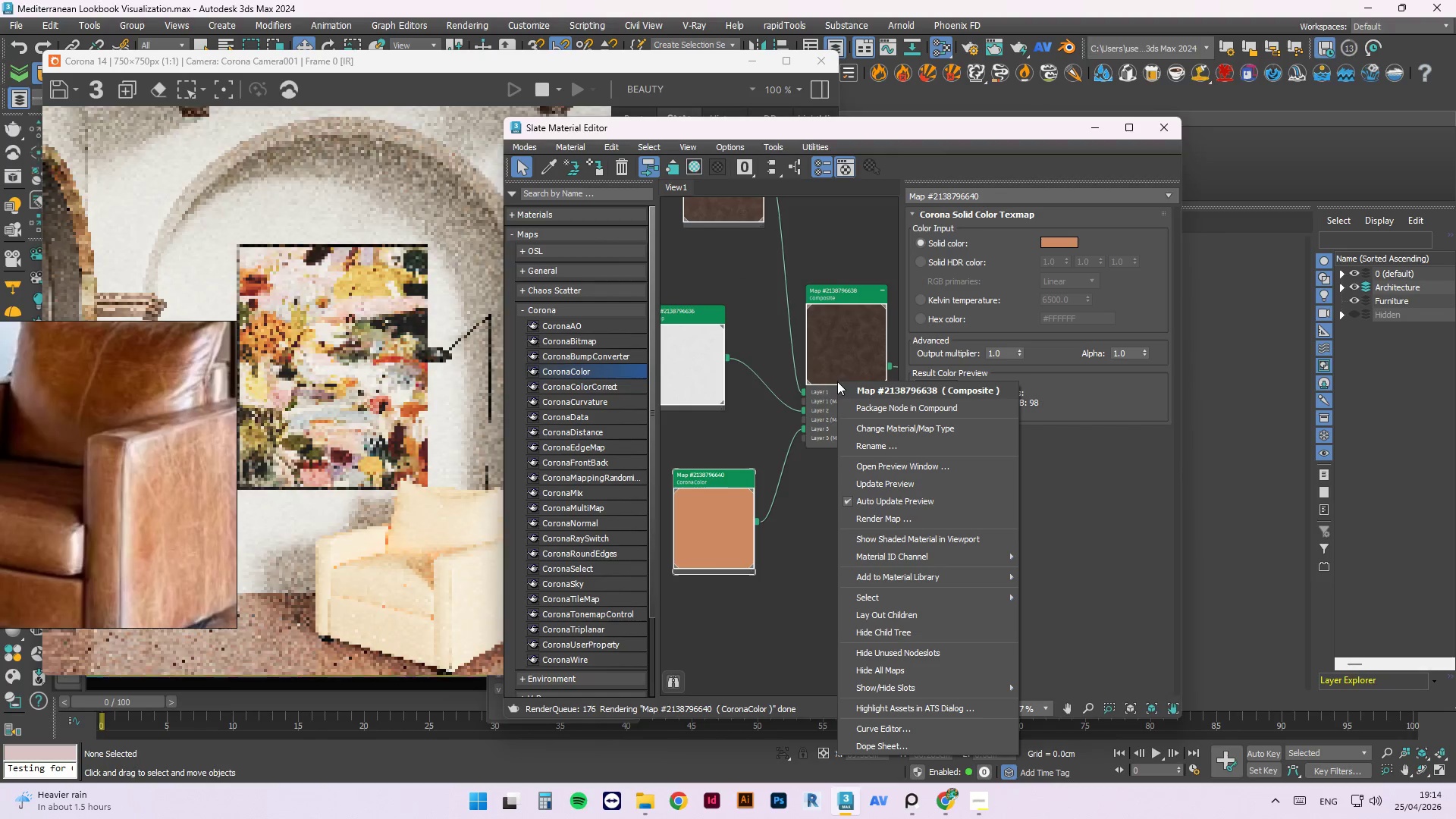 
left_click([828, 352])
 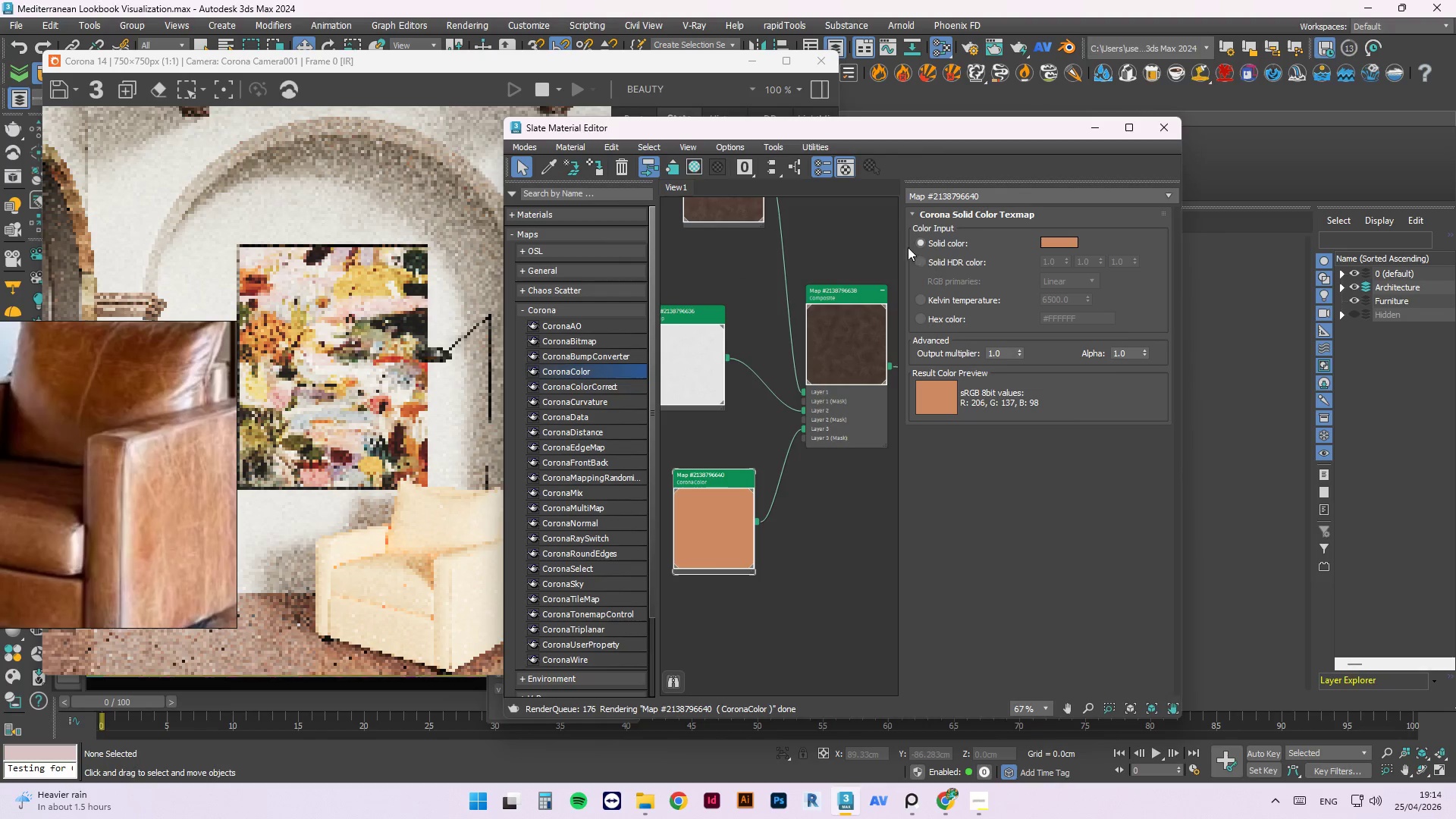 
left_click([868, 339])
 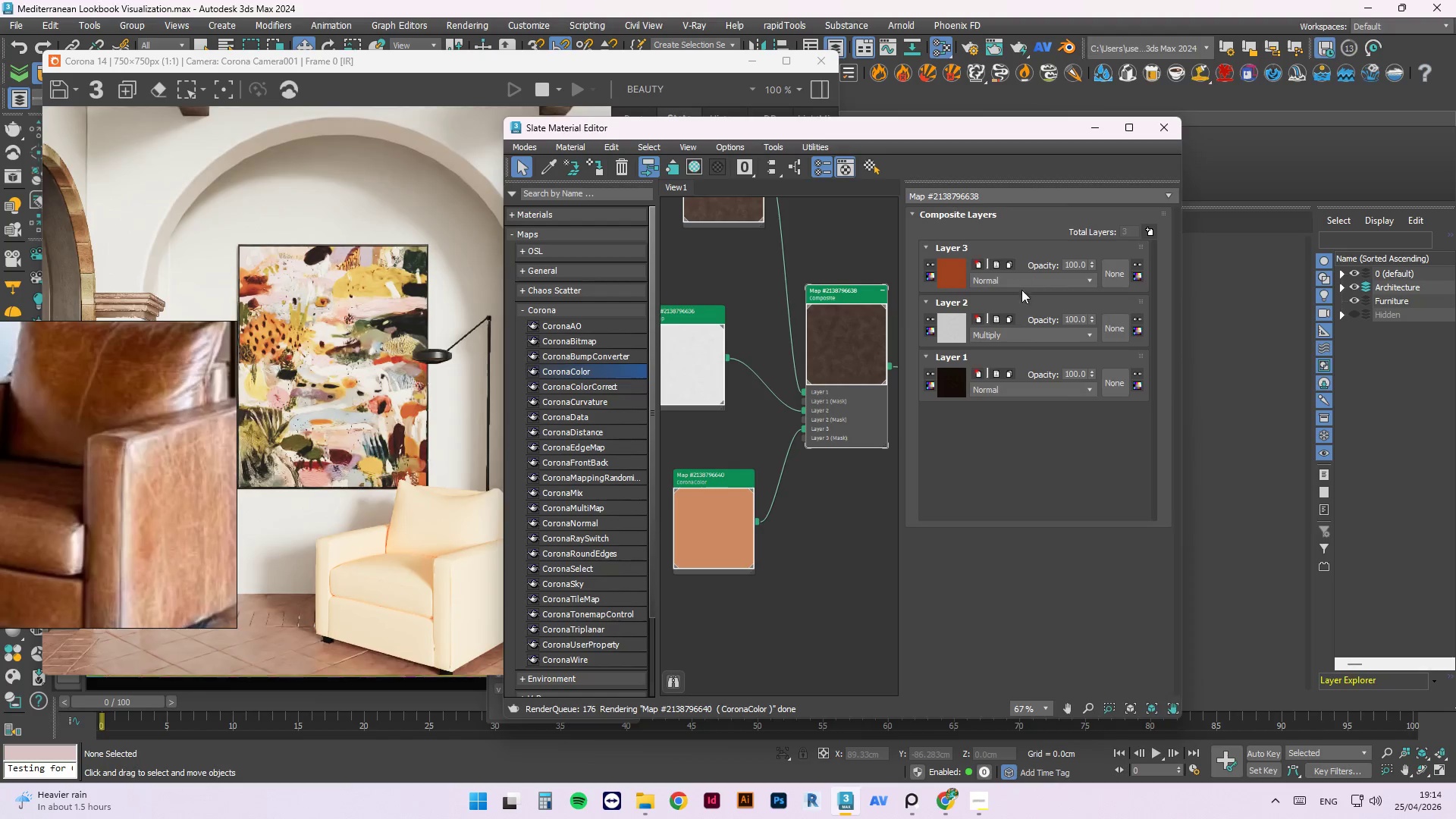 
mouse_move([1014, 303])
 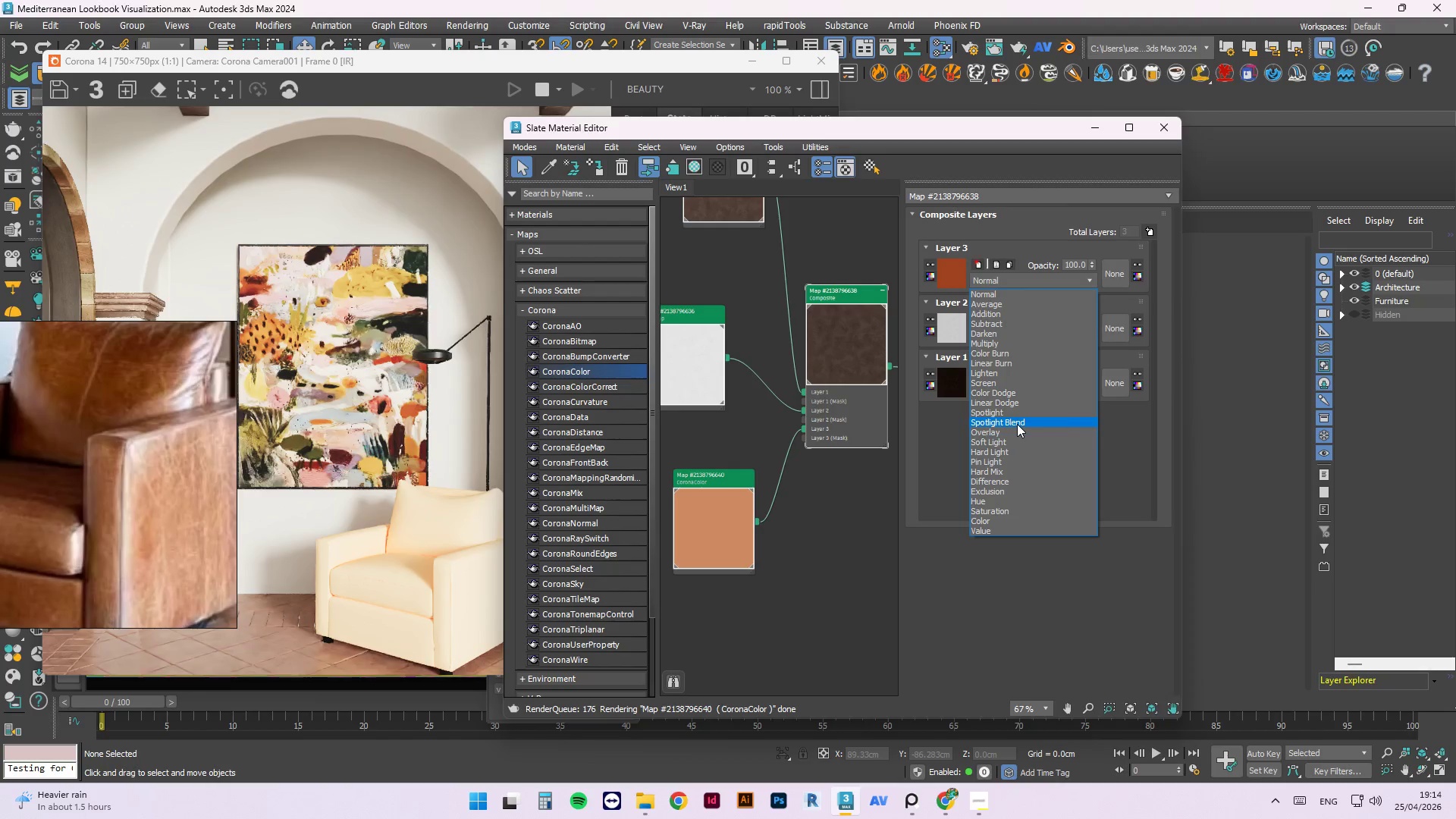 
left_click([1015, 410])
 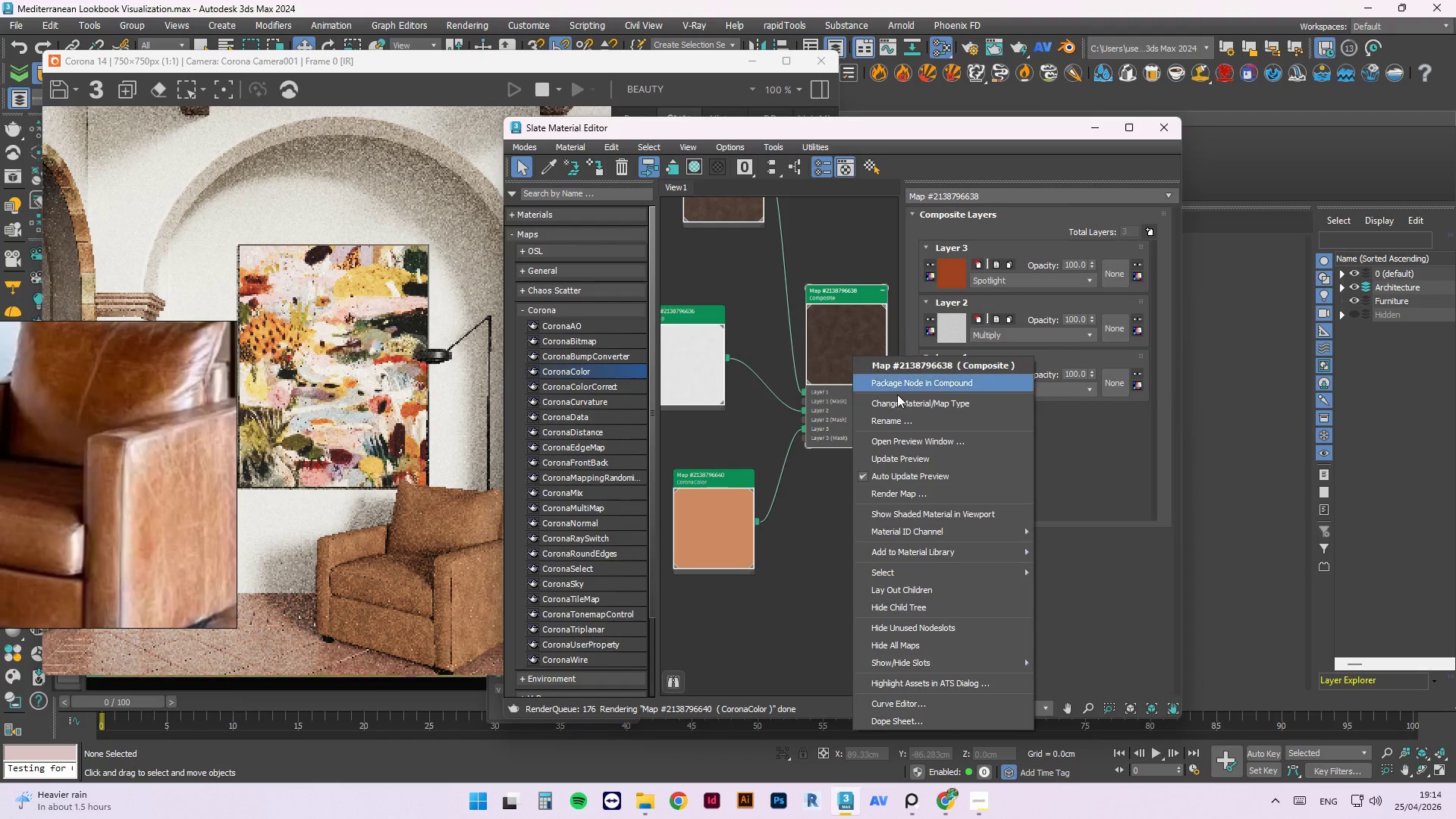 
left_click([899, 458])
 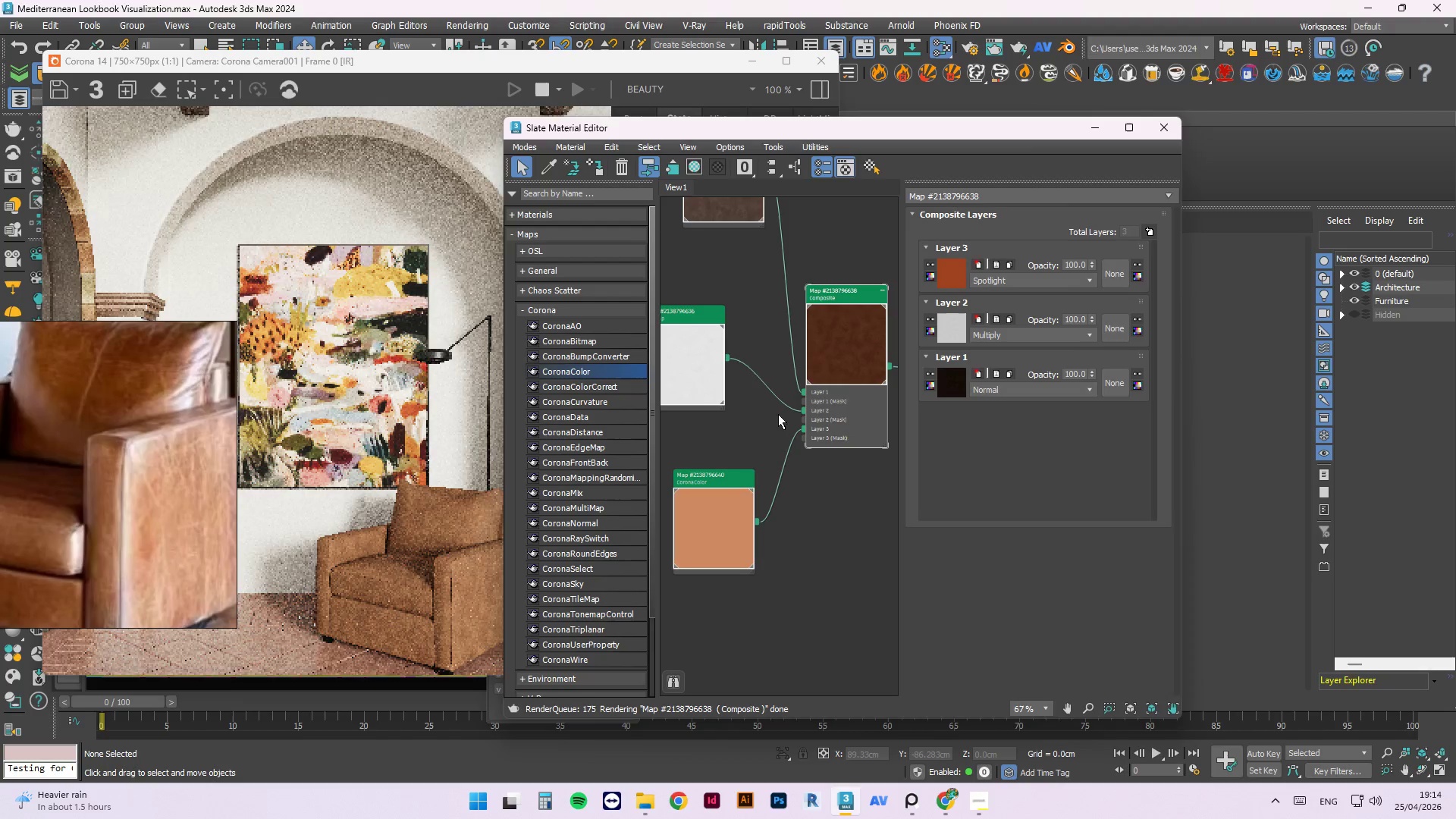 
left_click([864, 388])
 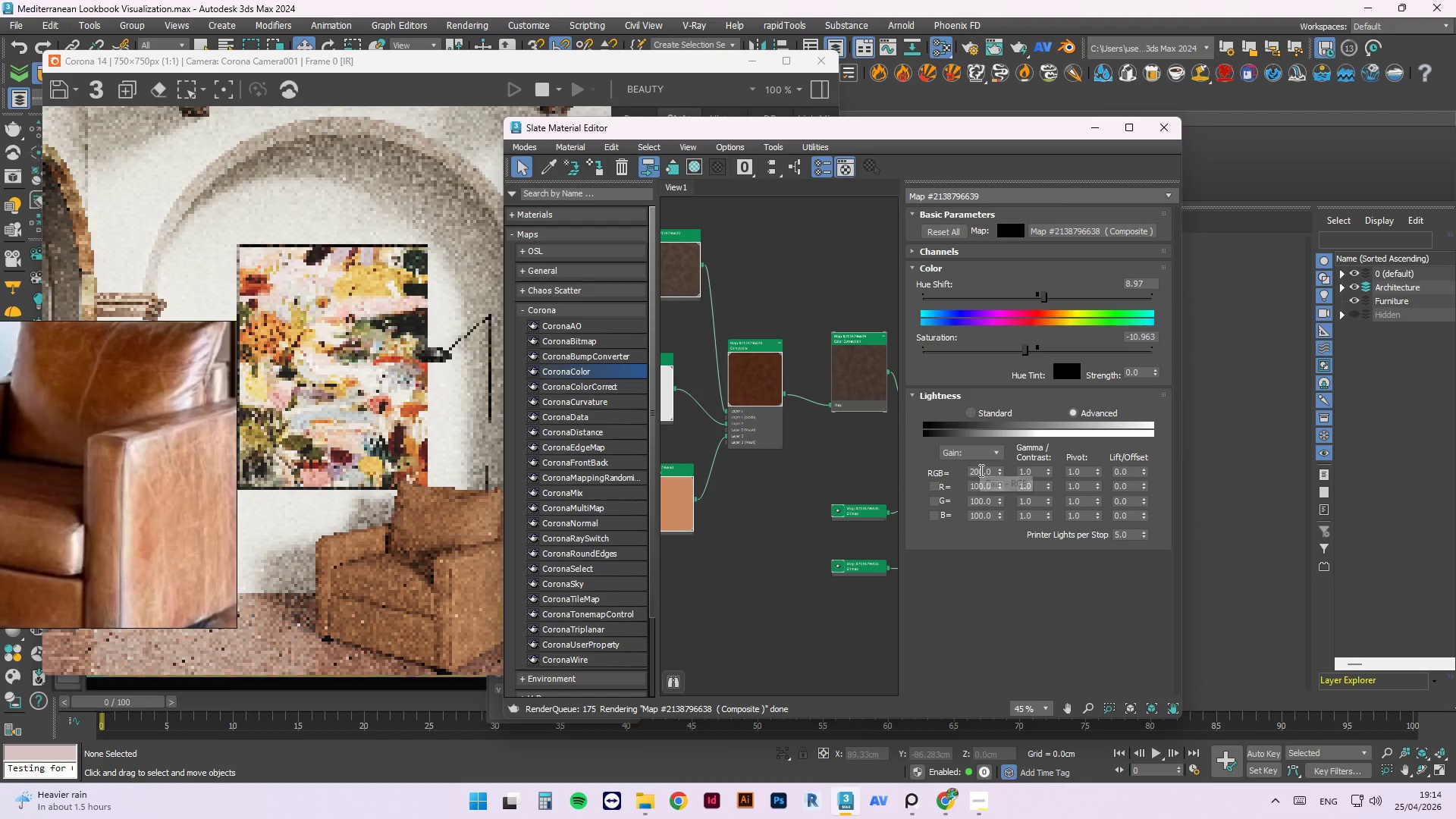 
scroll: coordinate [827, 408], scroll_direction: down, amount: 2.0
 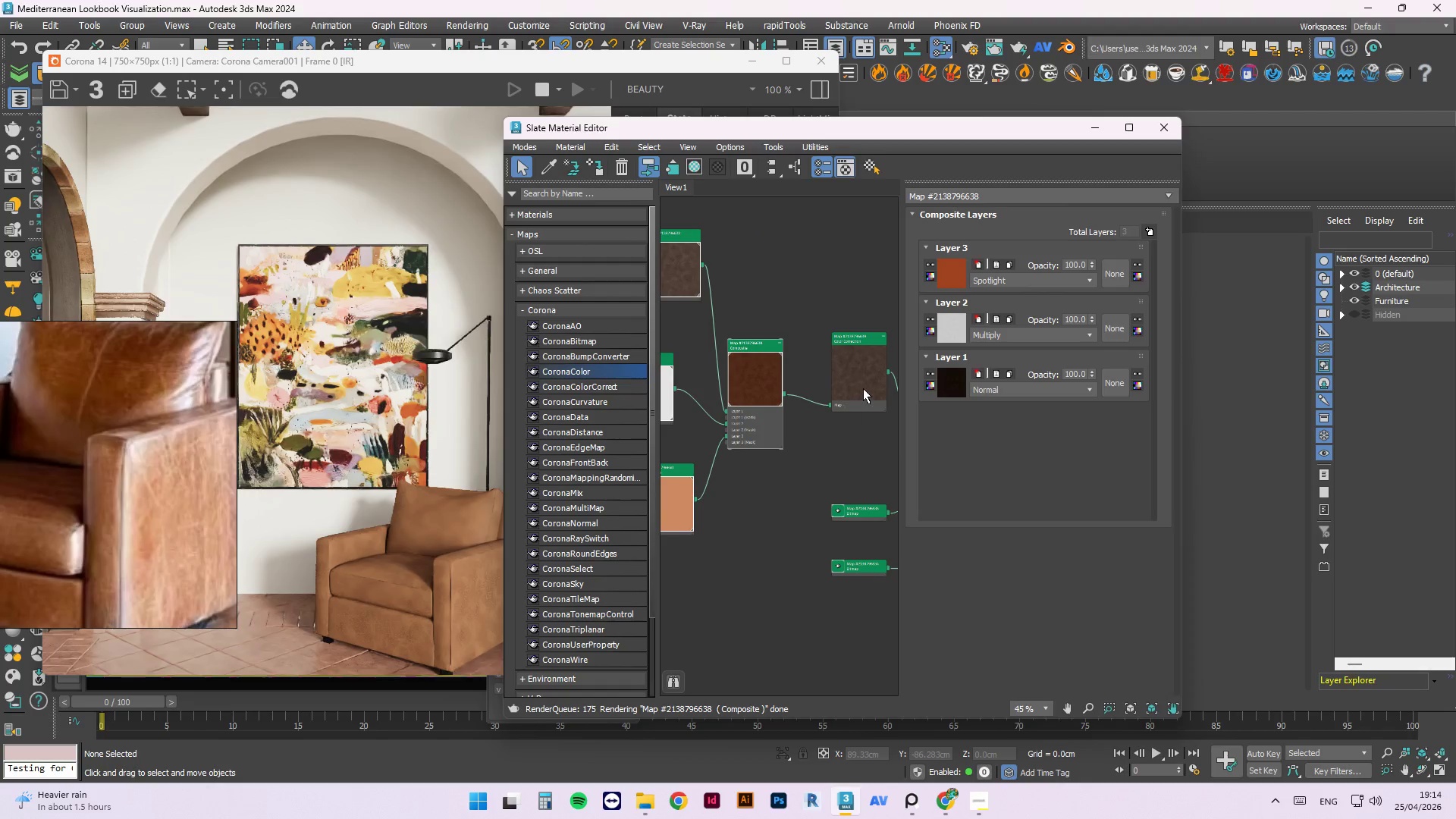 
double_click([980, 470])
 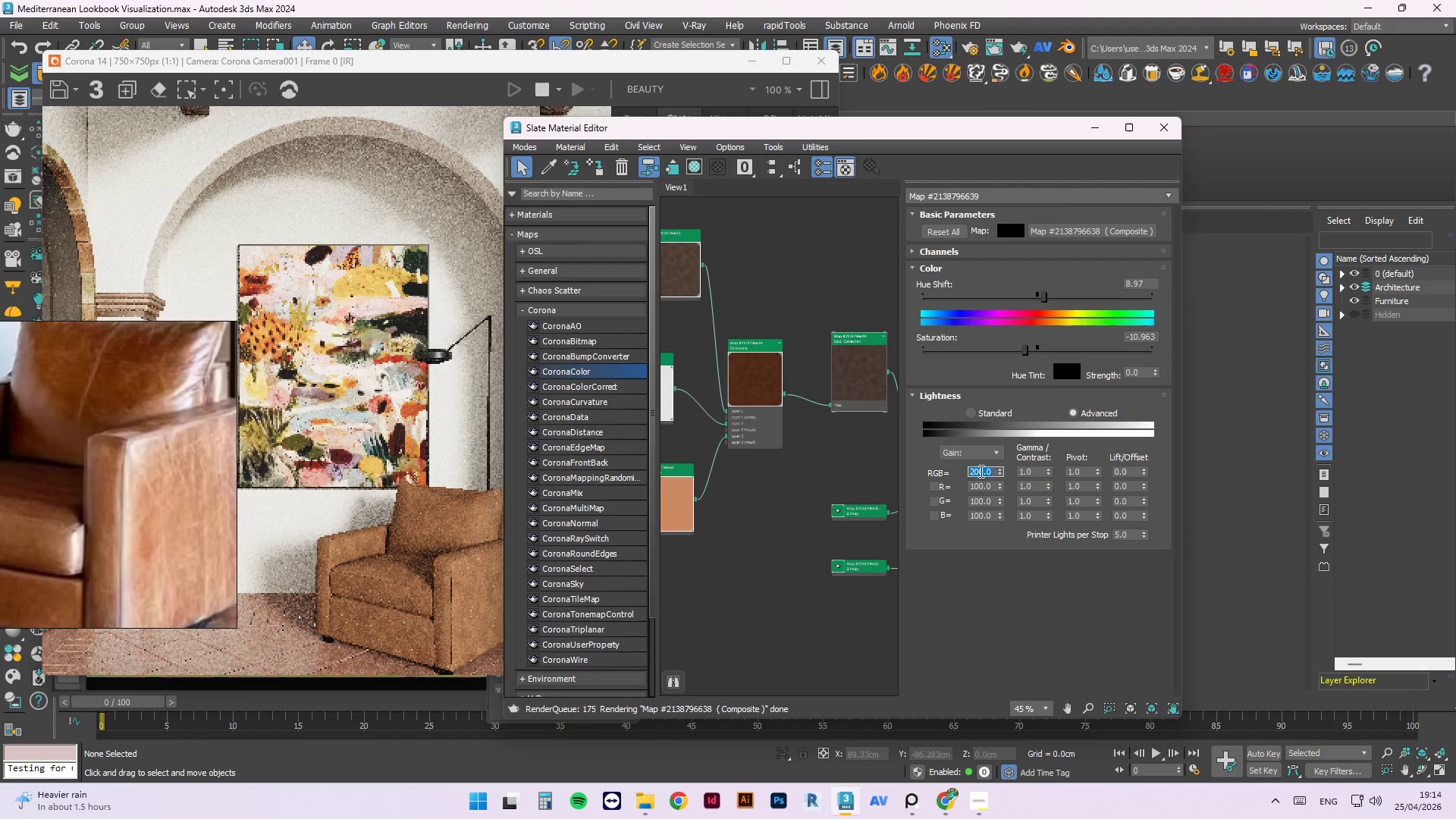 
key(Numpad1)
 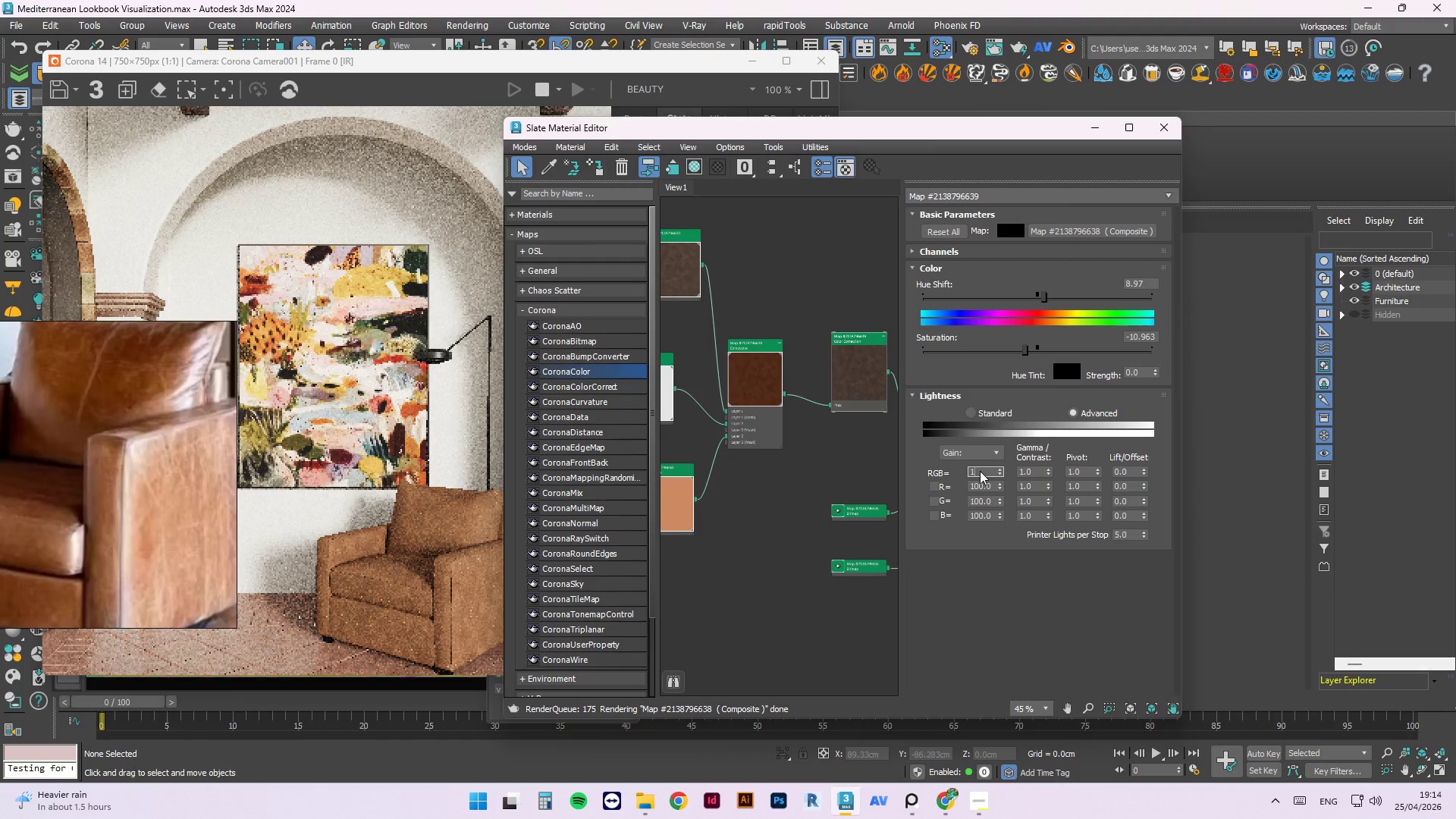 
key(Numpad0)
 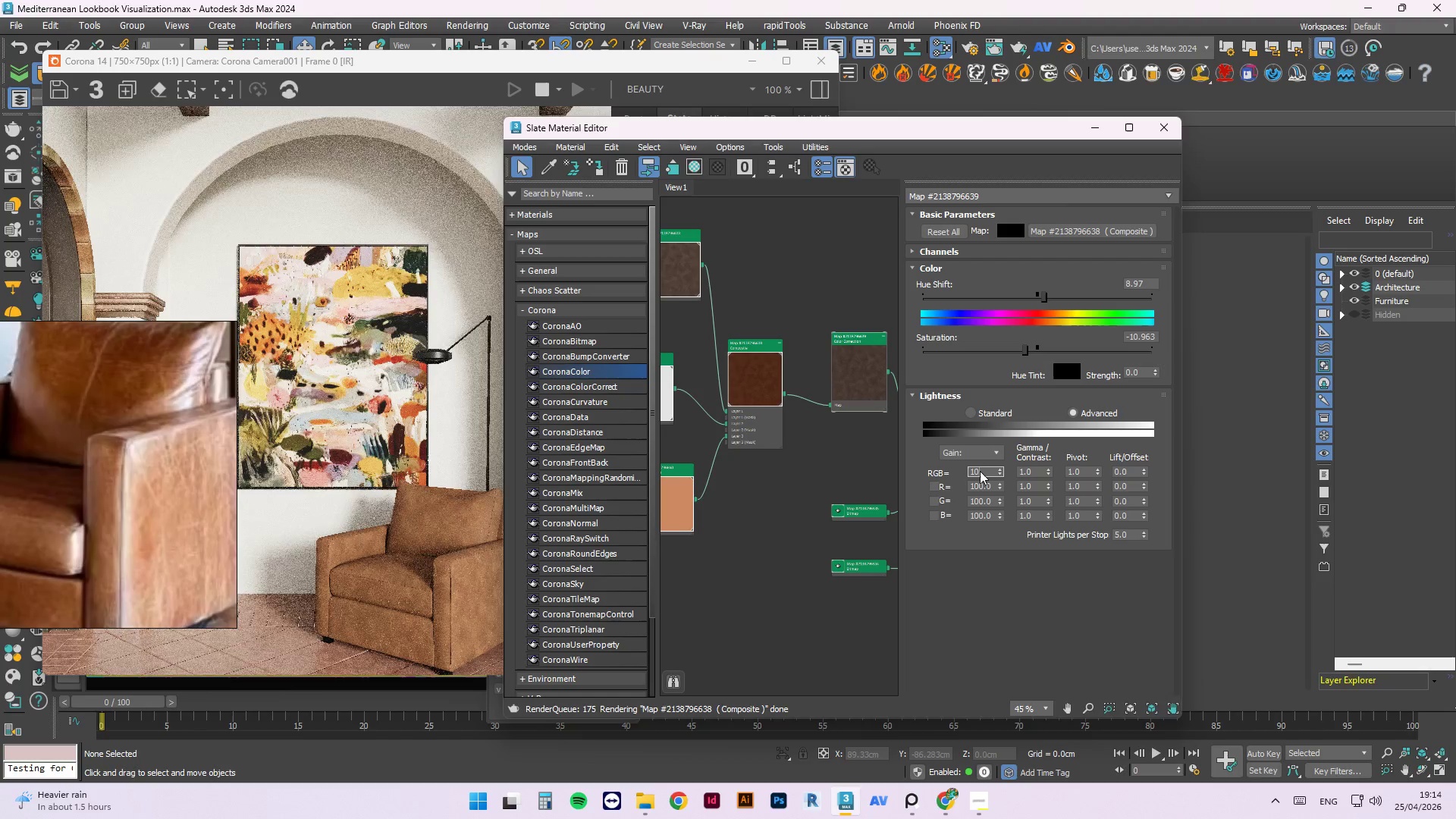 
key(Numpad0)
 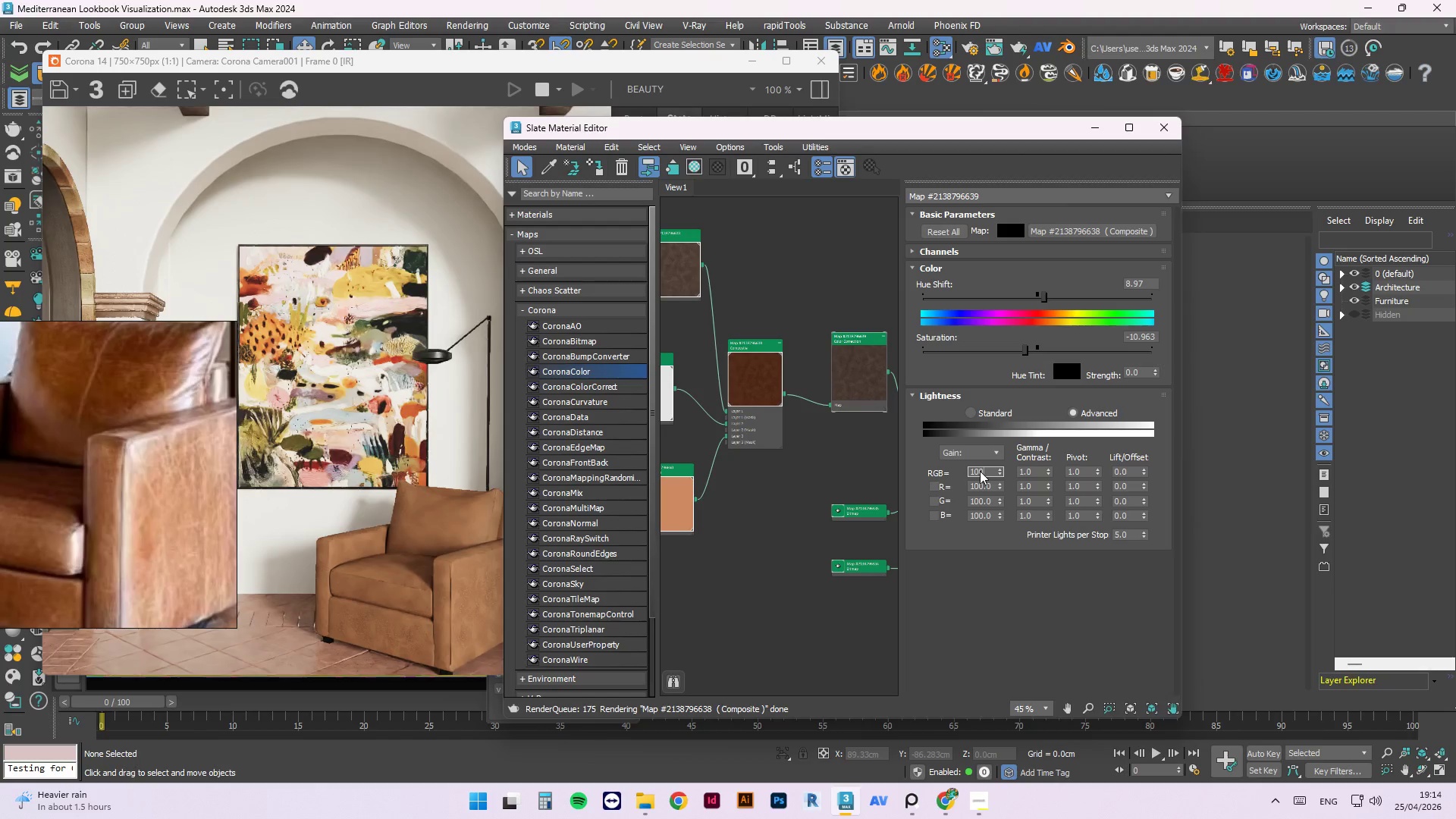 
key(NumpadEnter)
 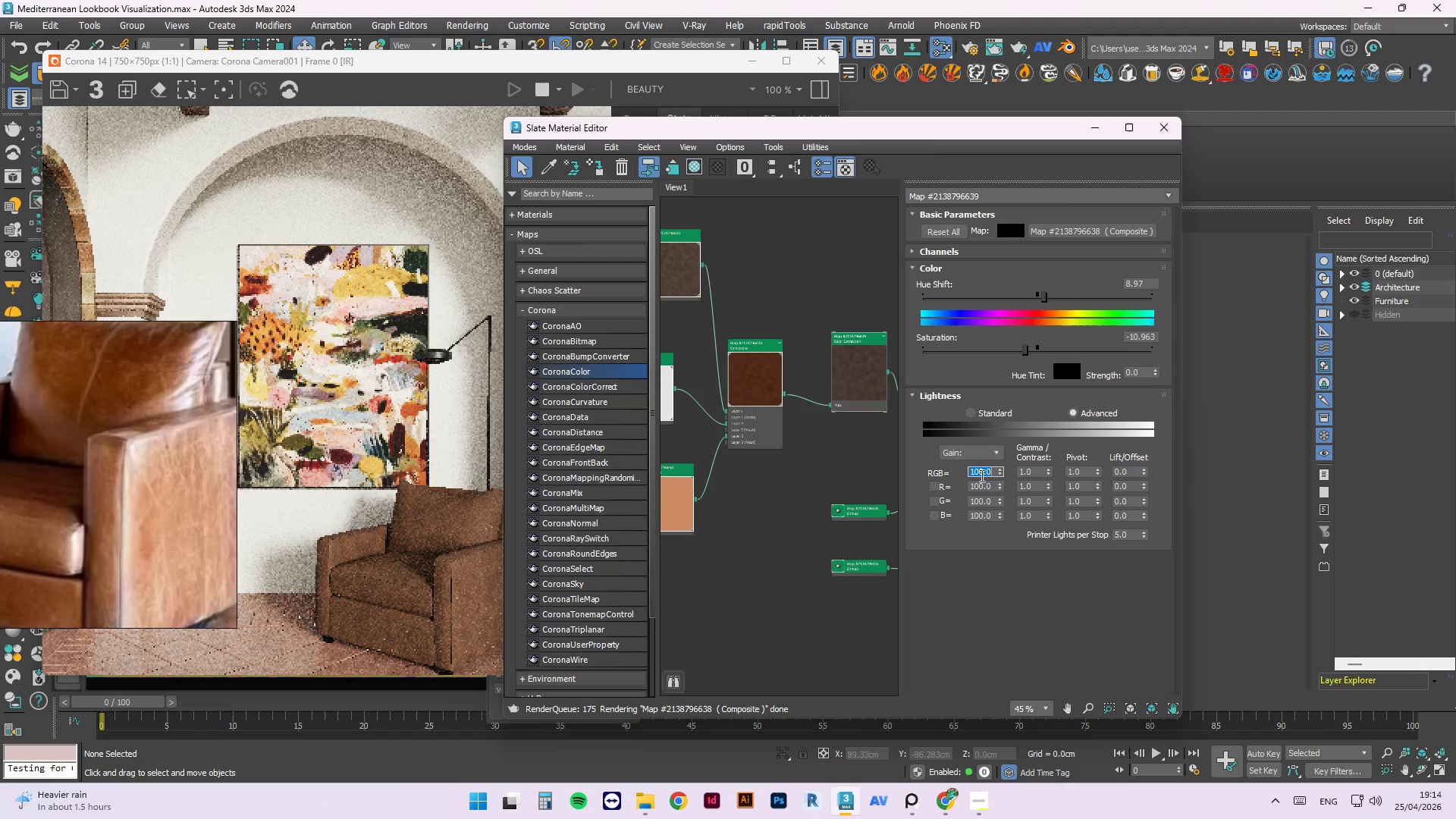 
key(Numpad3)
 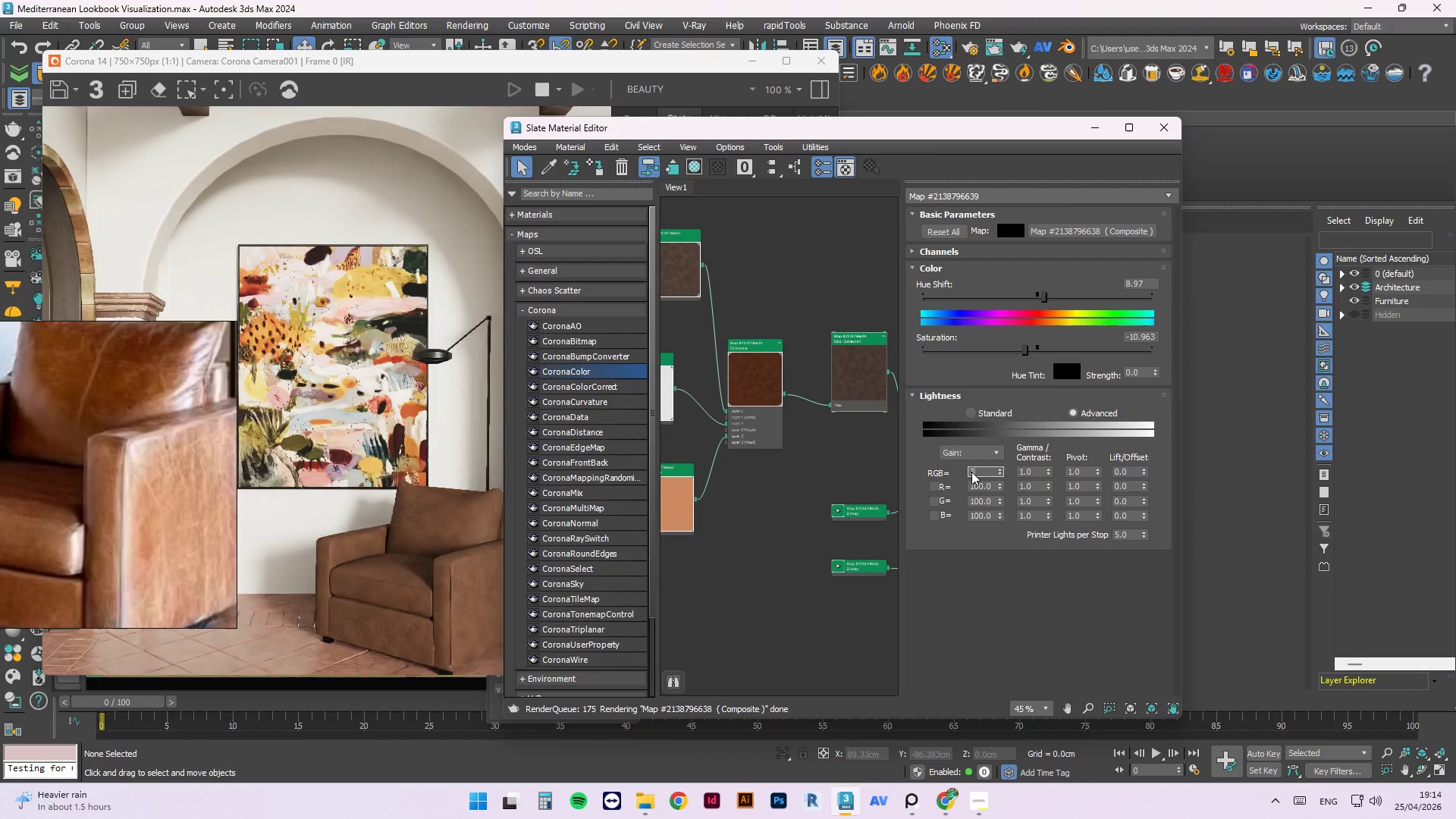 
key(Numpad0)
 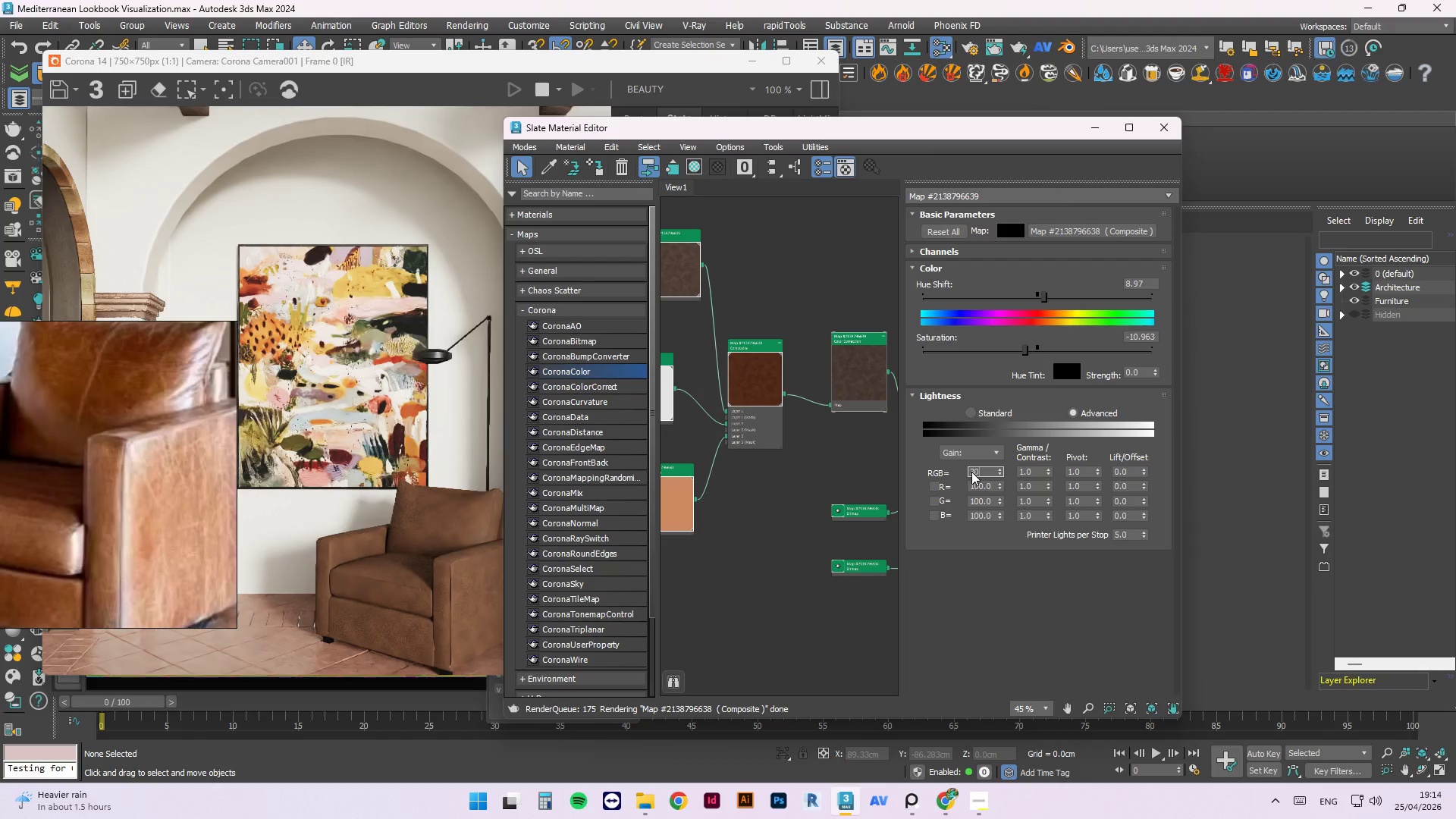 
key(Numpad0)
 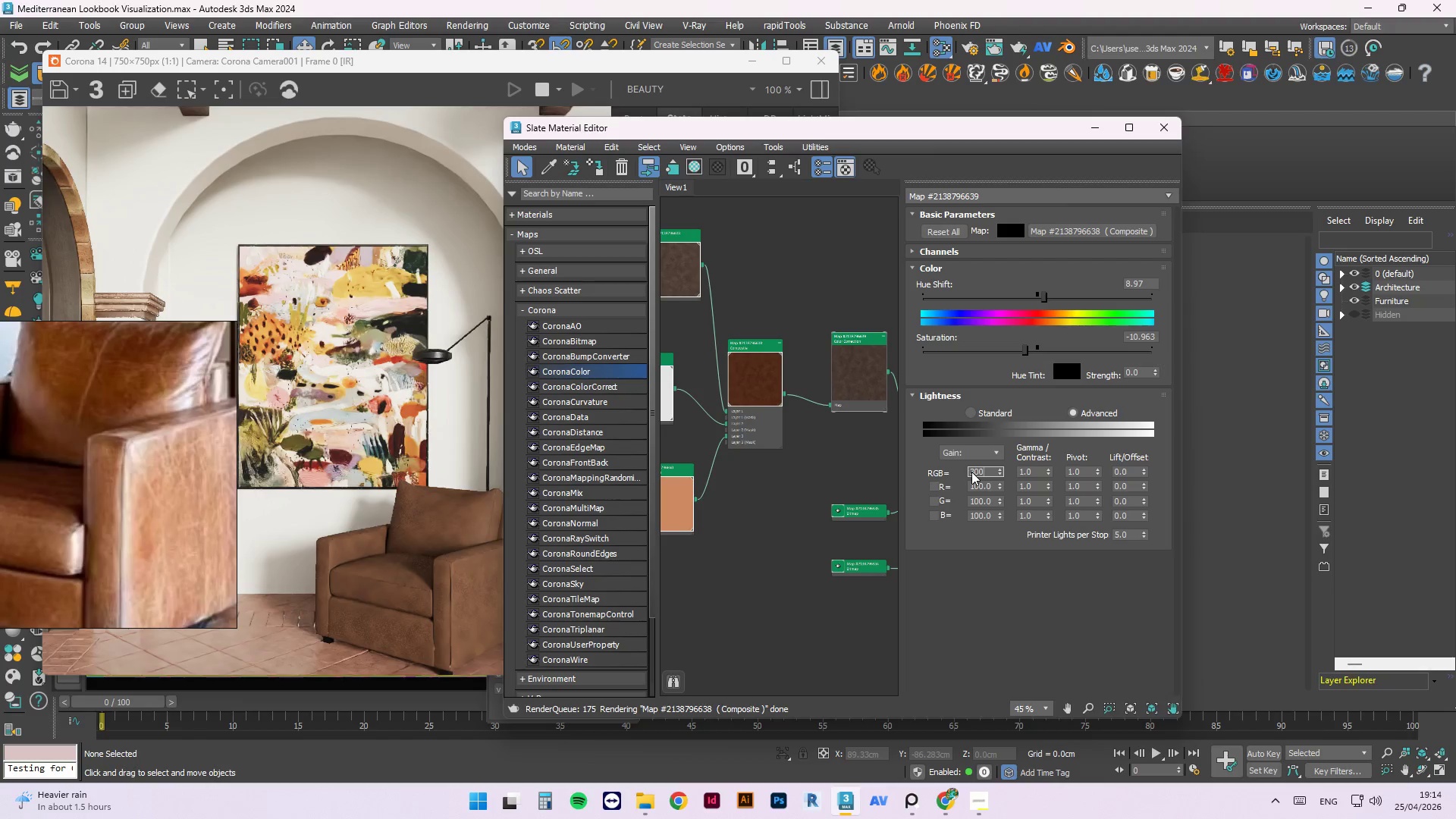 
key(NumpadEnter)
 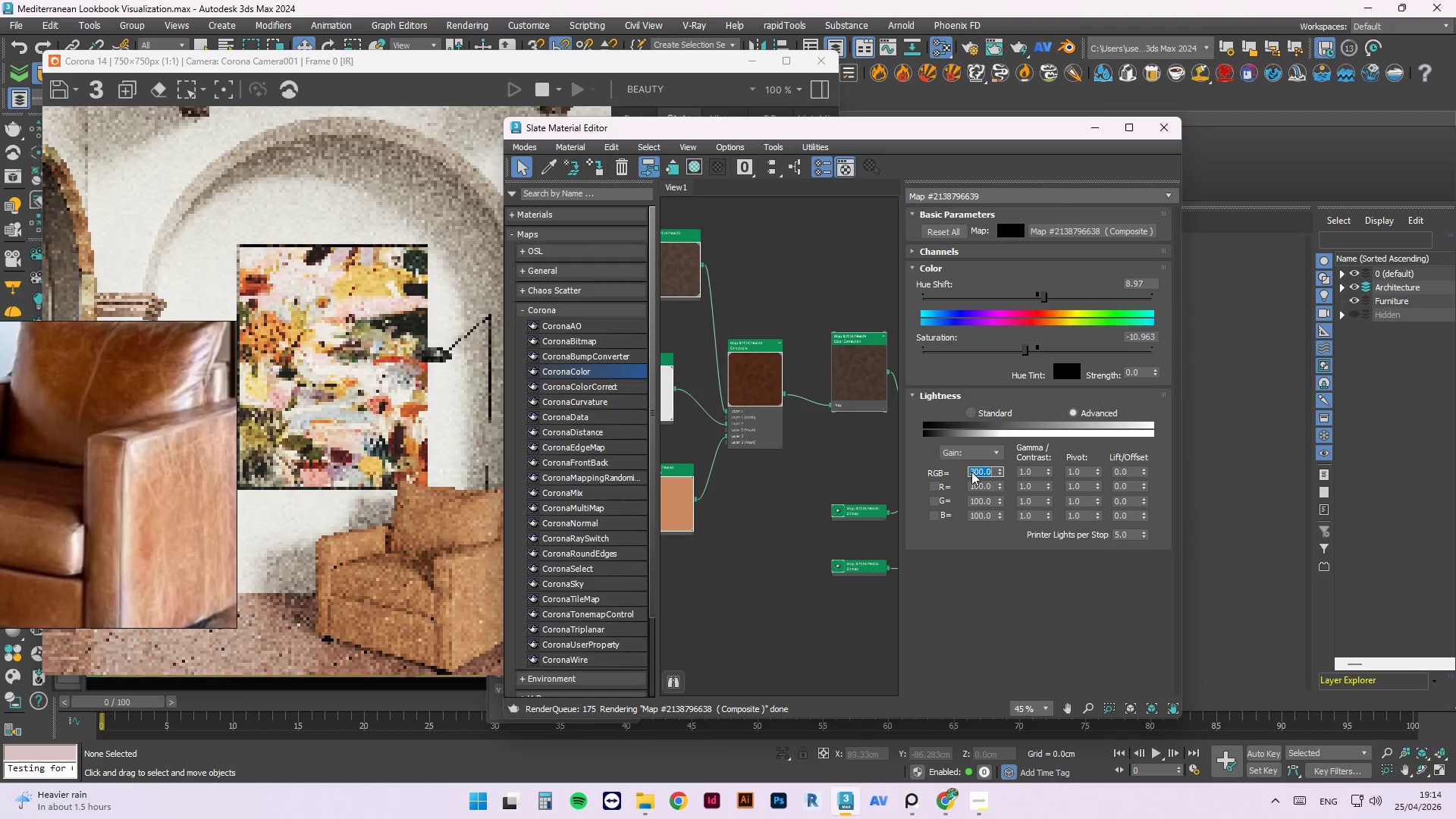 
key(Numpad2)
 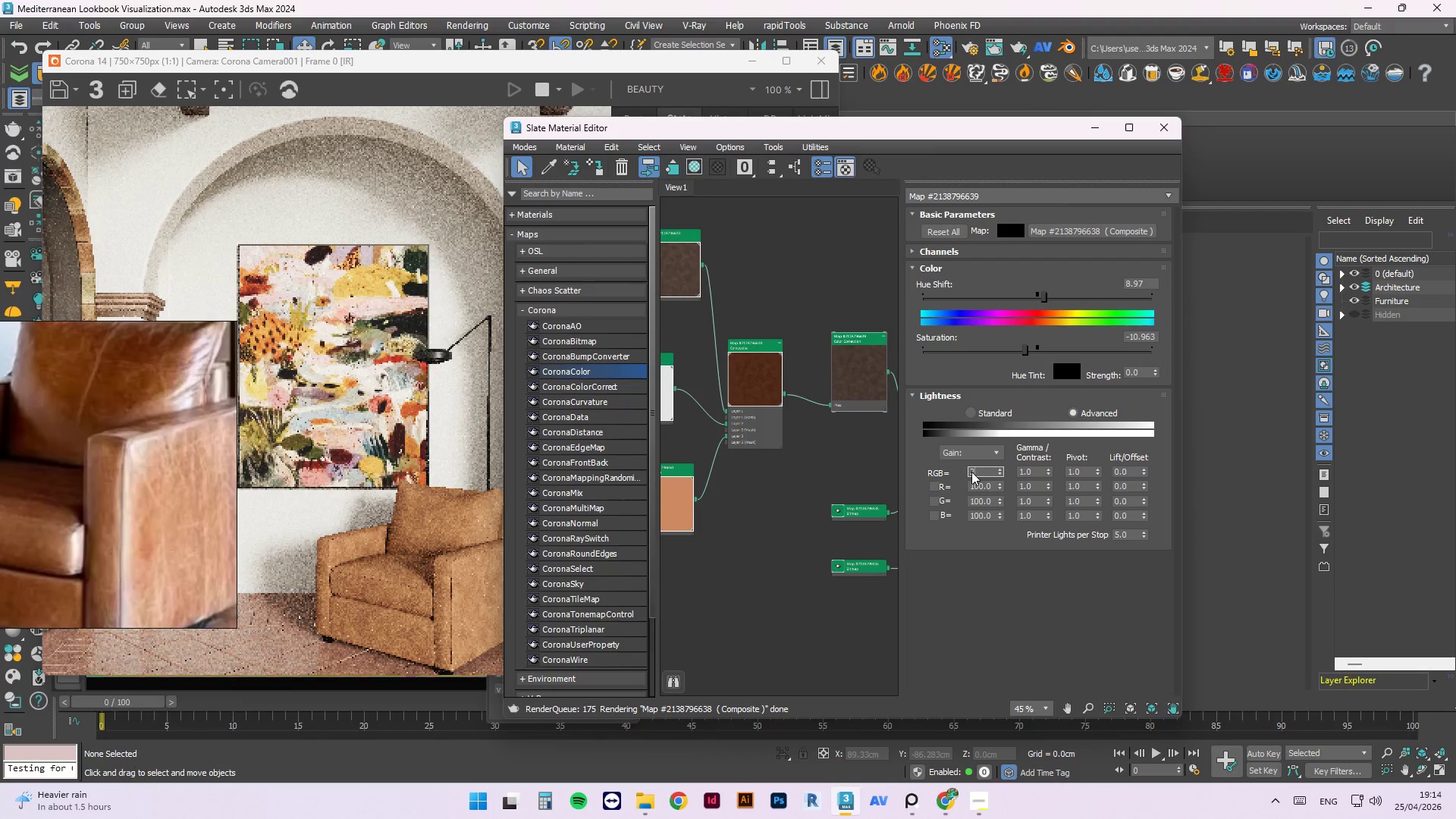 
key(Numpad5)
 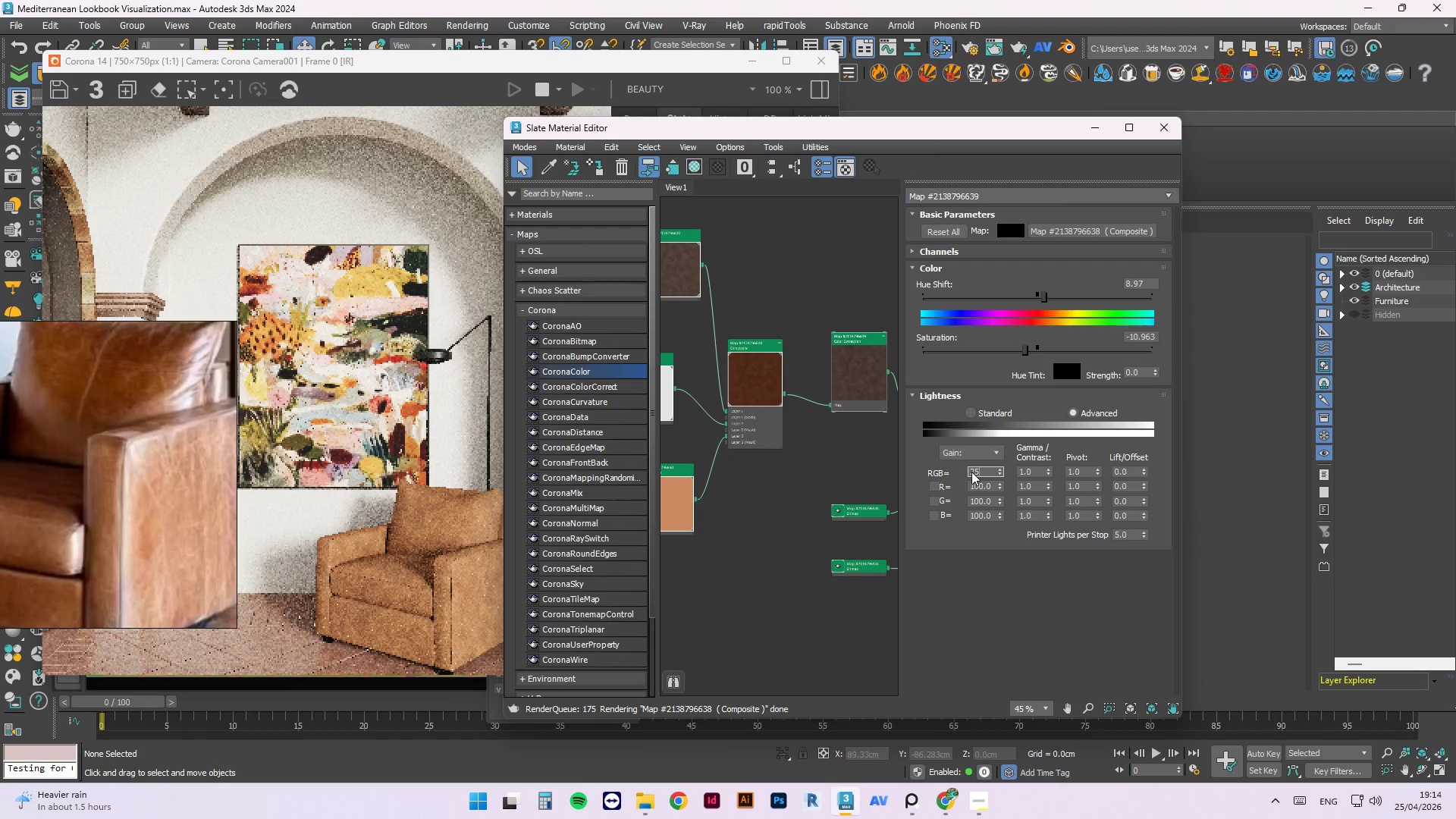 
key(Numpad0)
 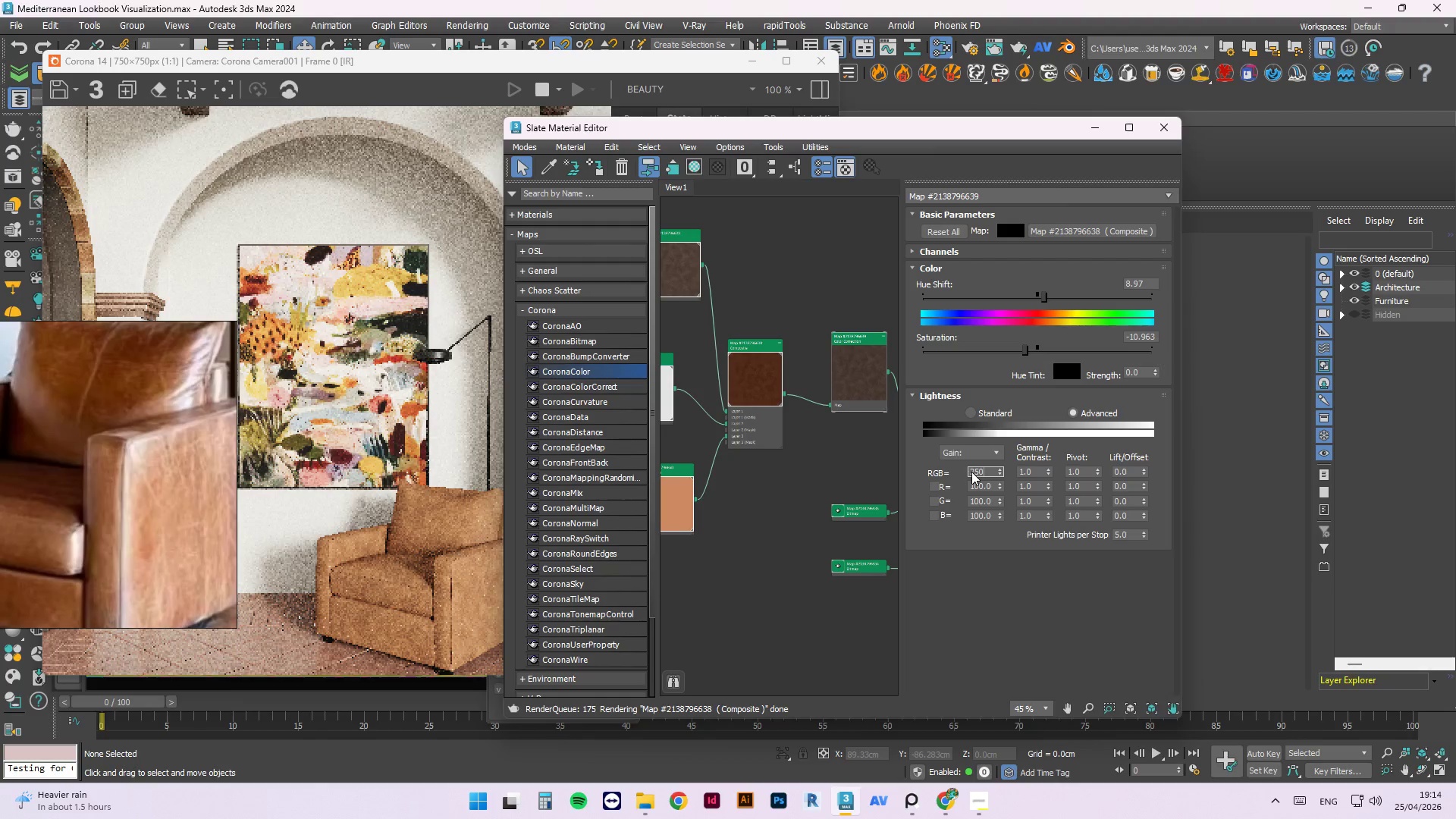 
key(NumpadEnter)
 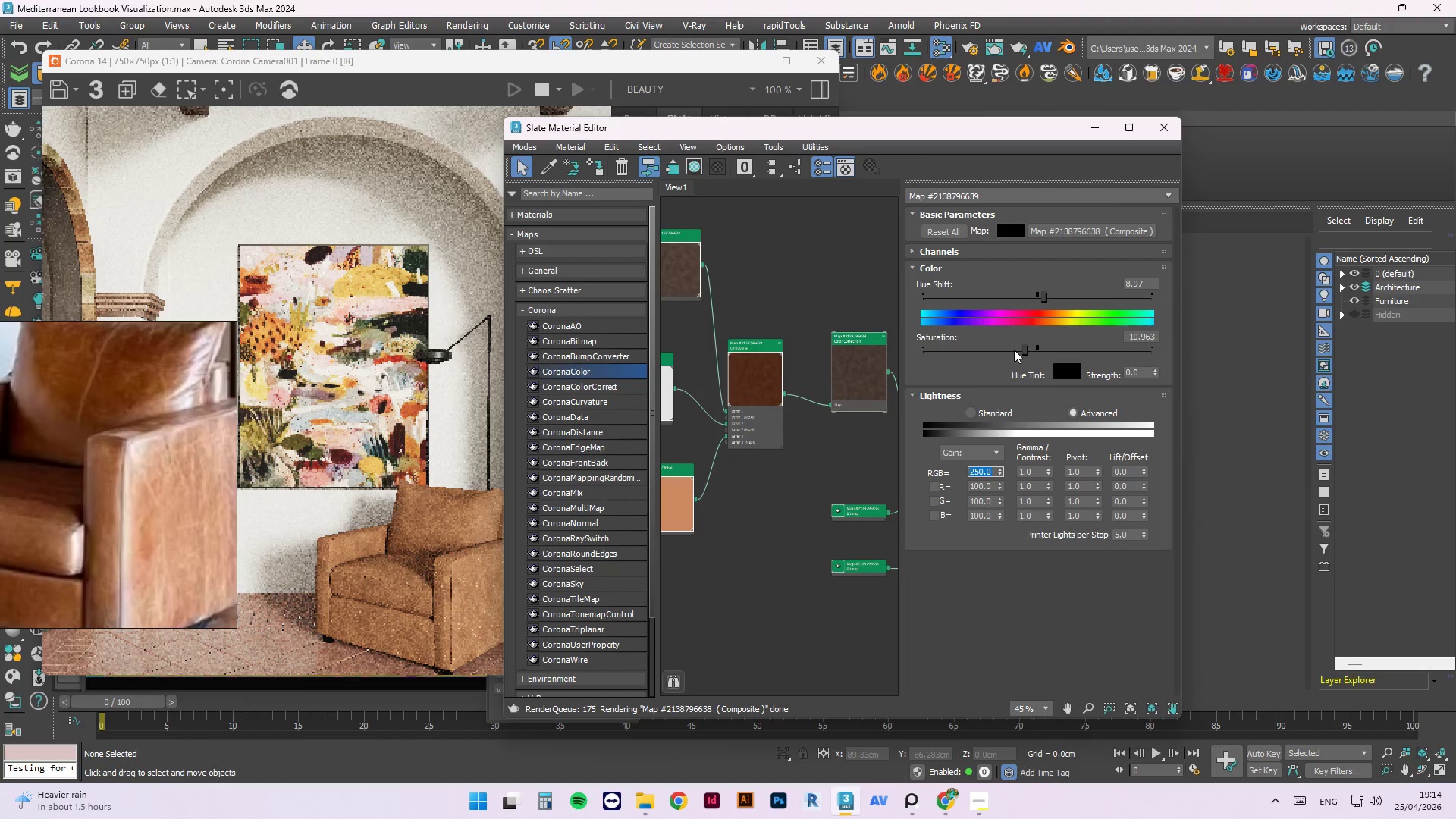 
left_click([671, 501])
 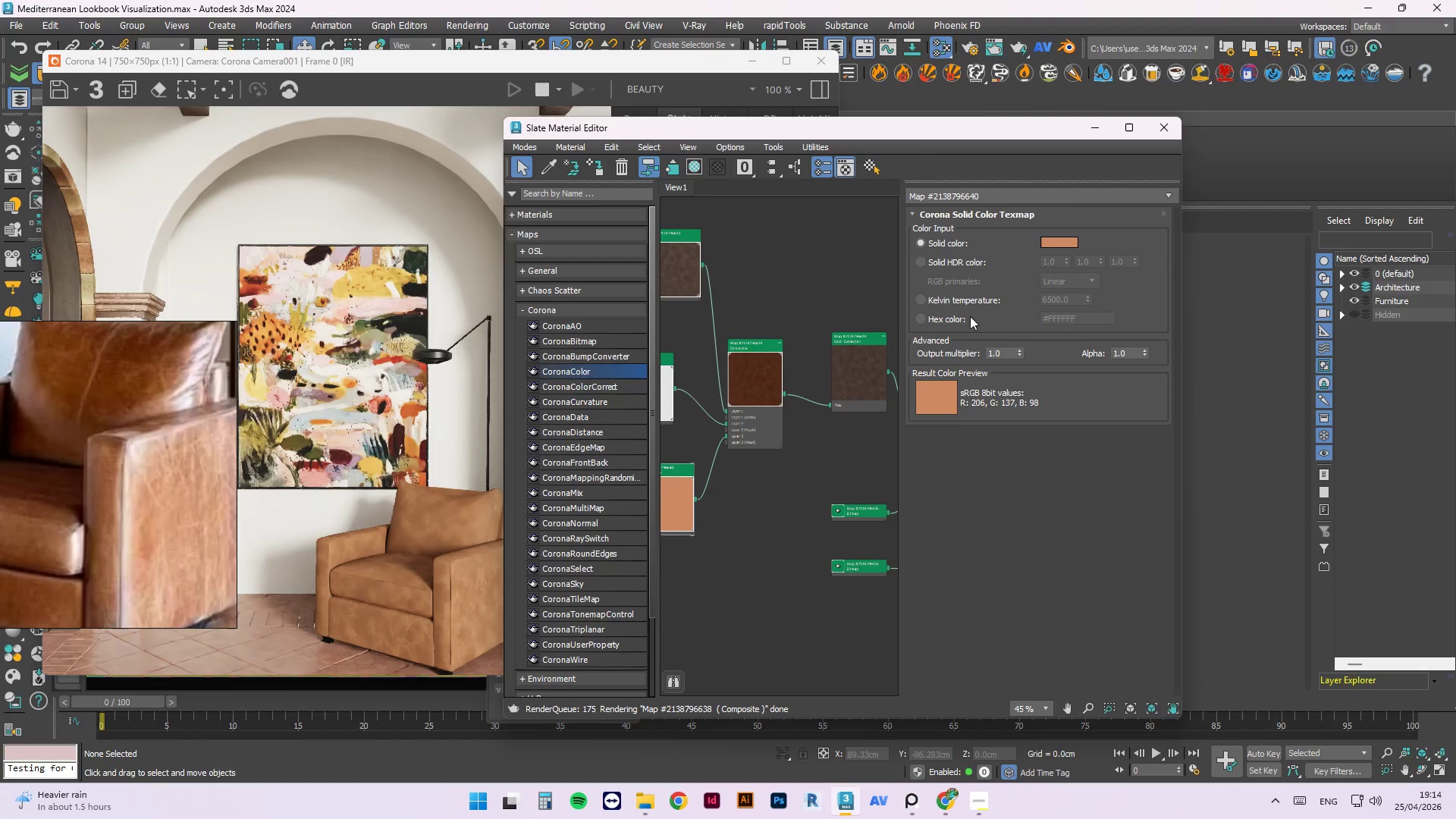 
left_click([1048, 239])
 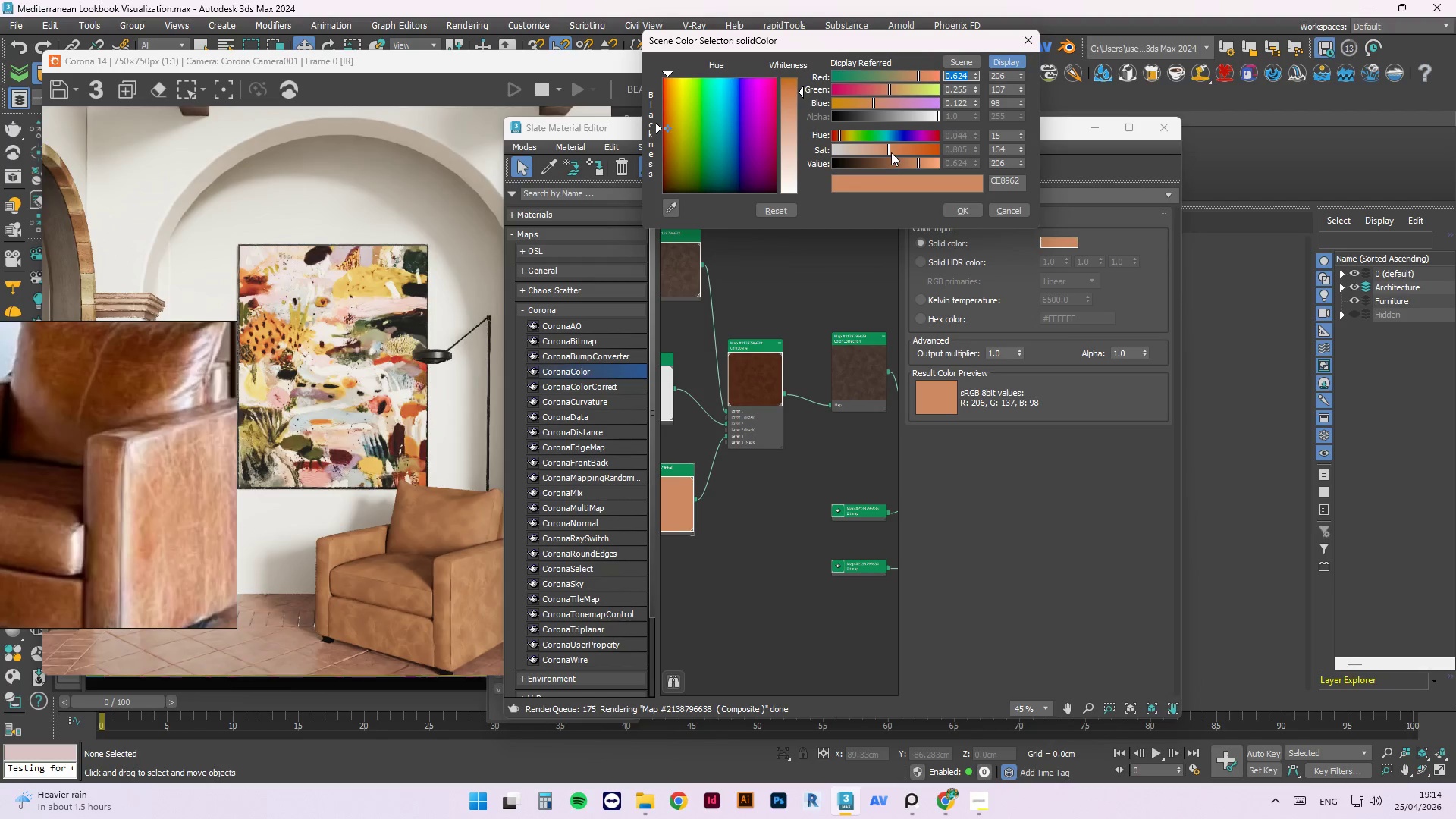 
left_click([897, 149])
 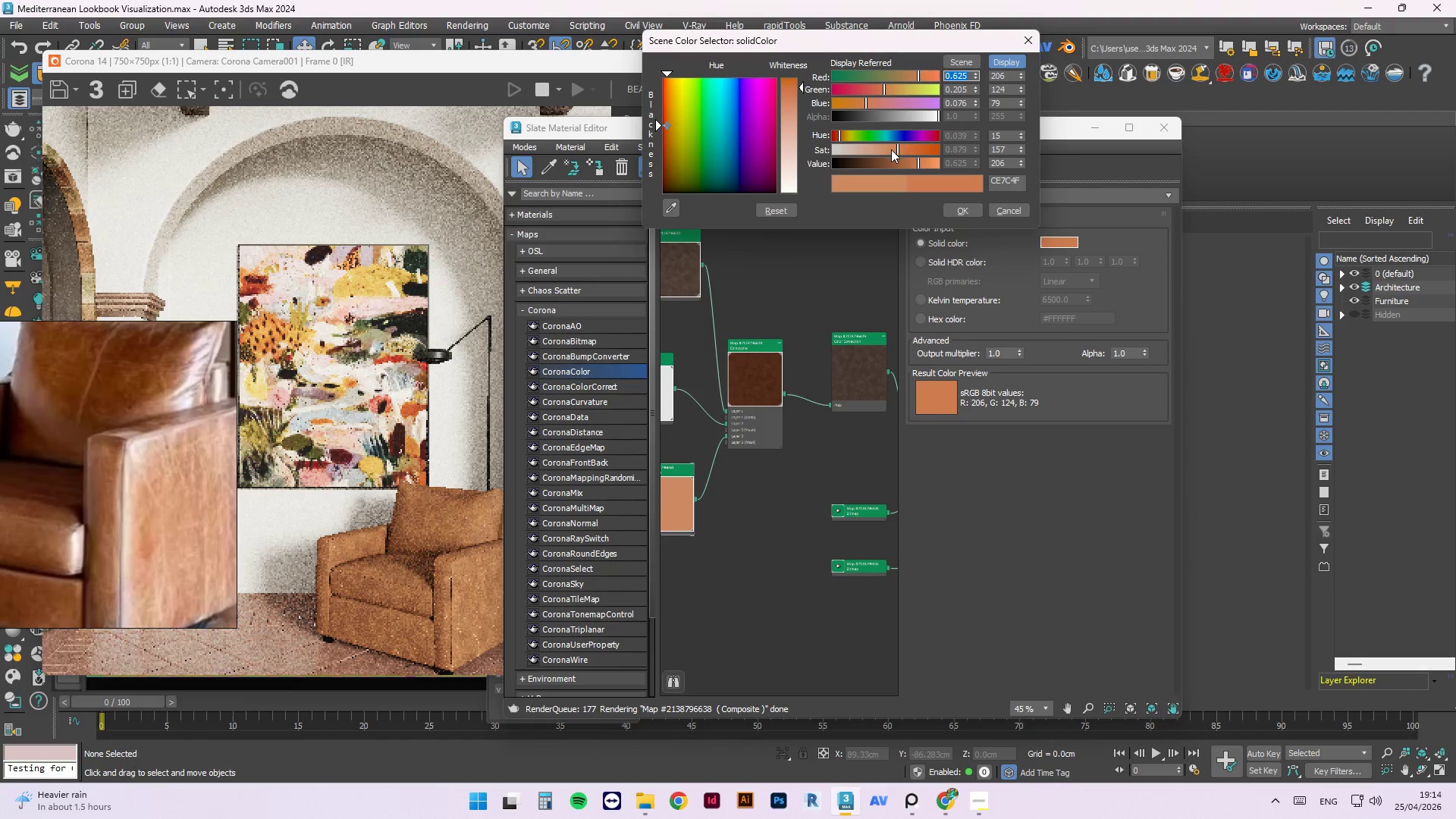 
left_click([870, 147])
 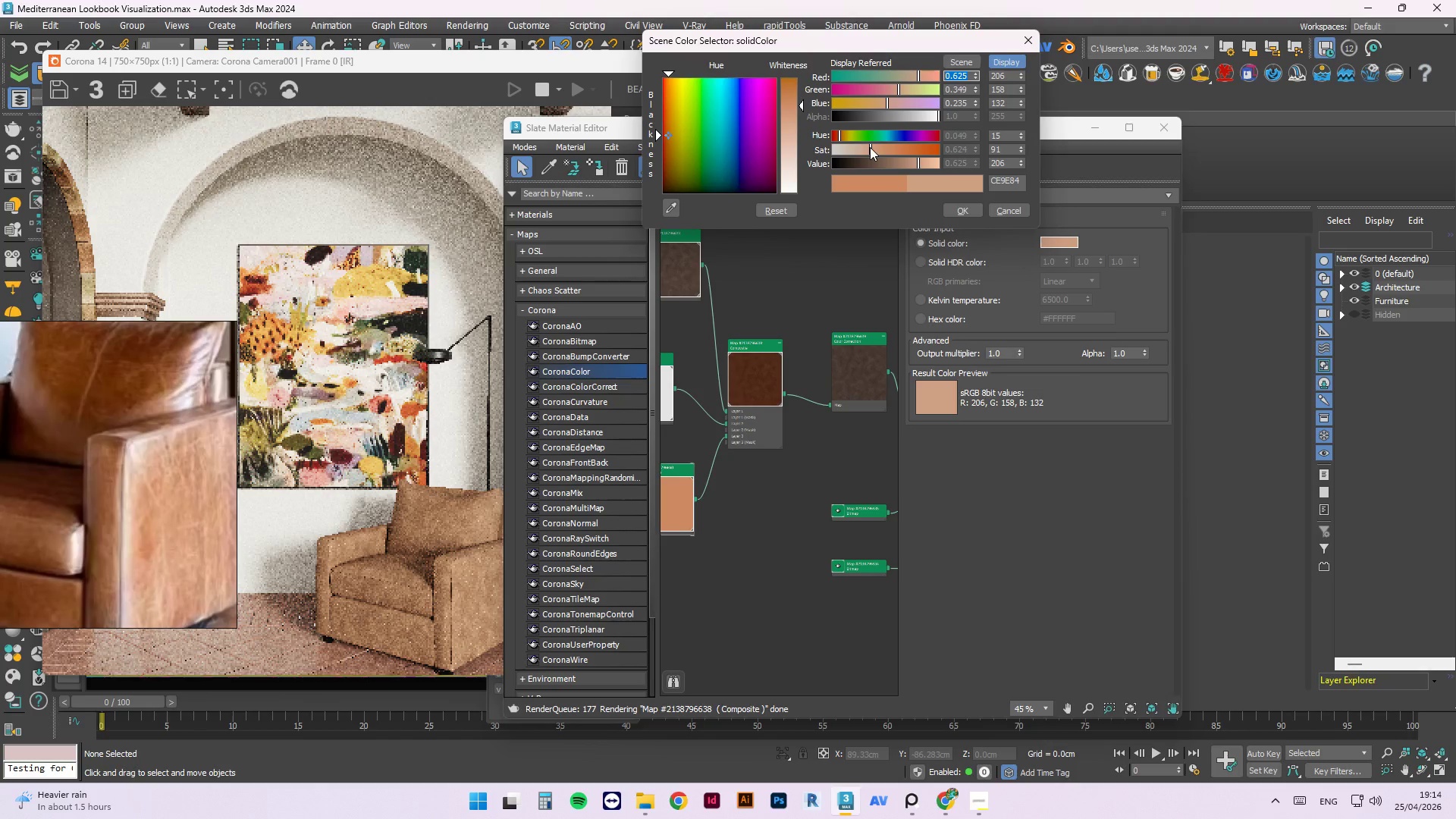 
left_click([912, 161])
 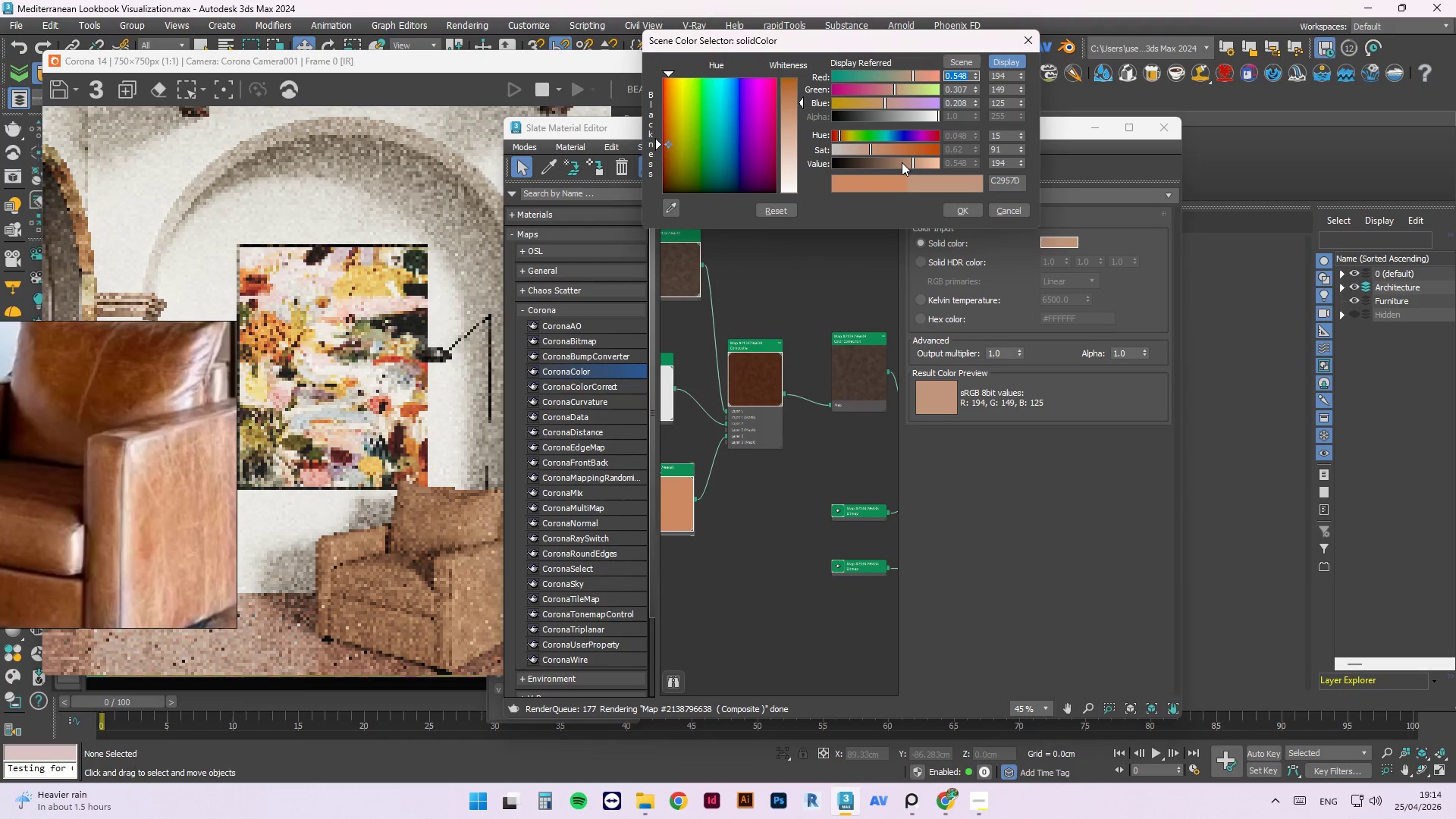 
left_click([892, 162])
 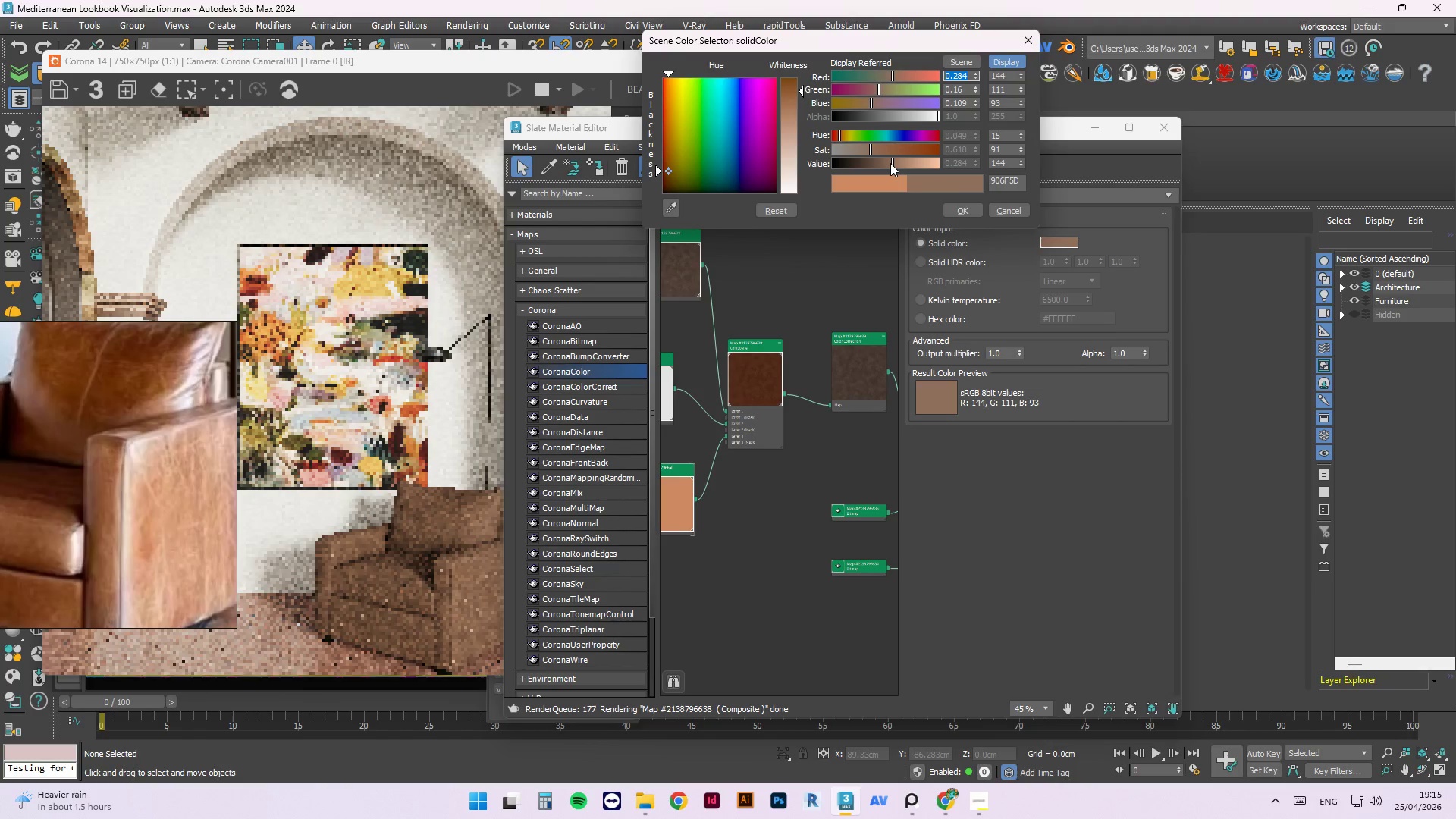 
left_click([907, 163])
 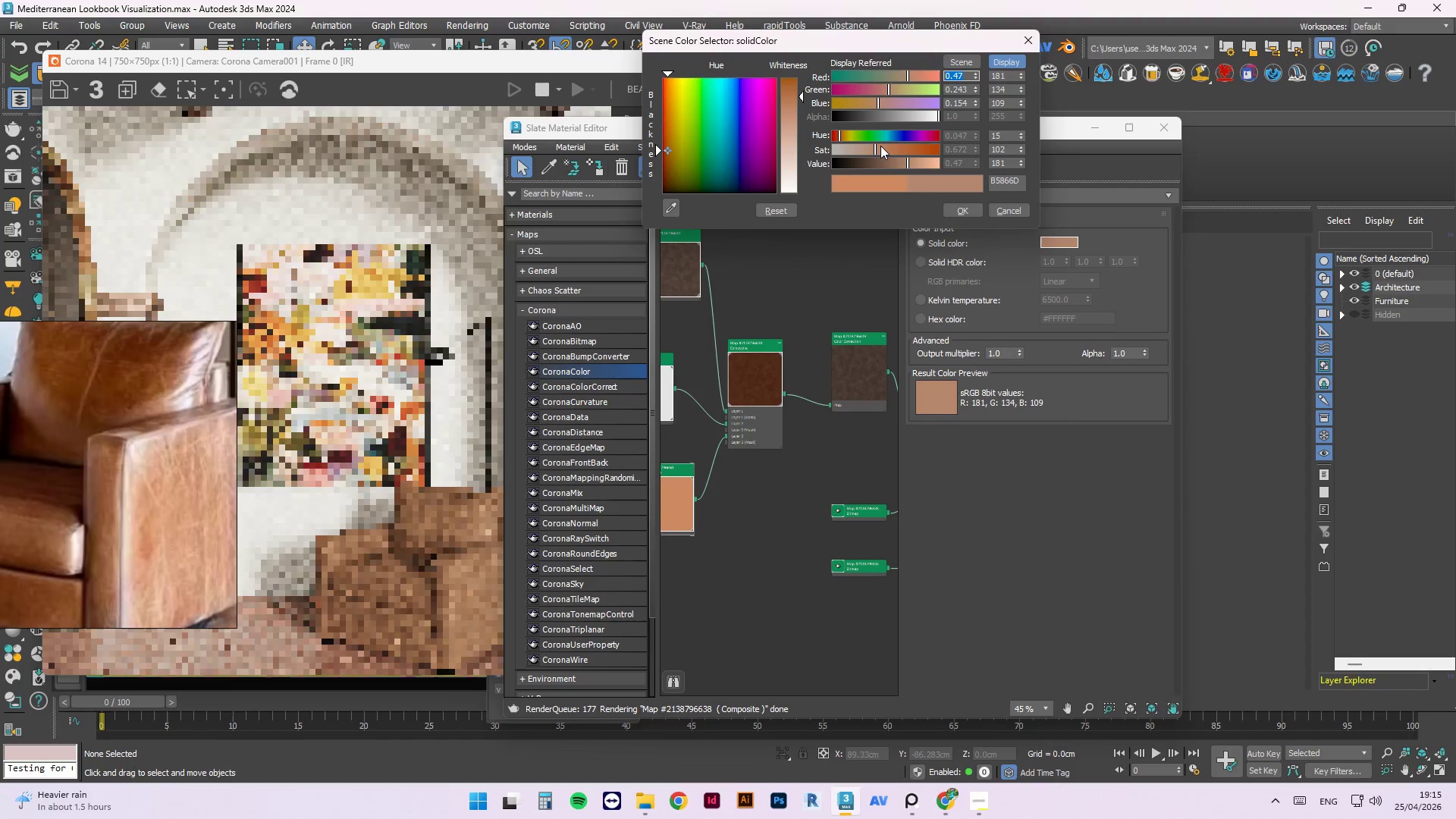 
left_click([880, 146])
 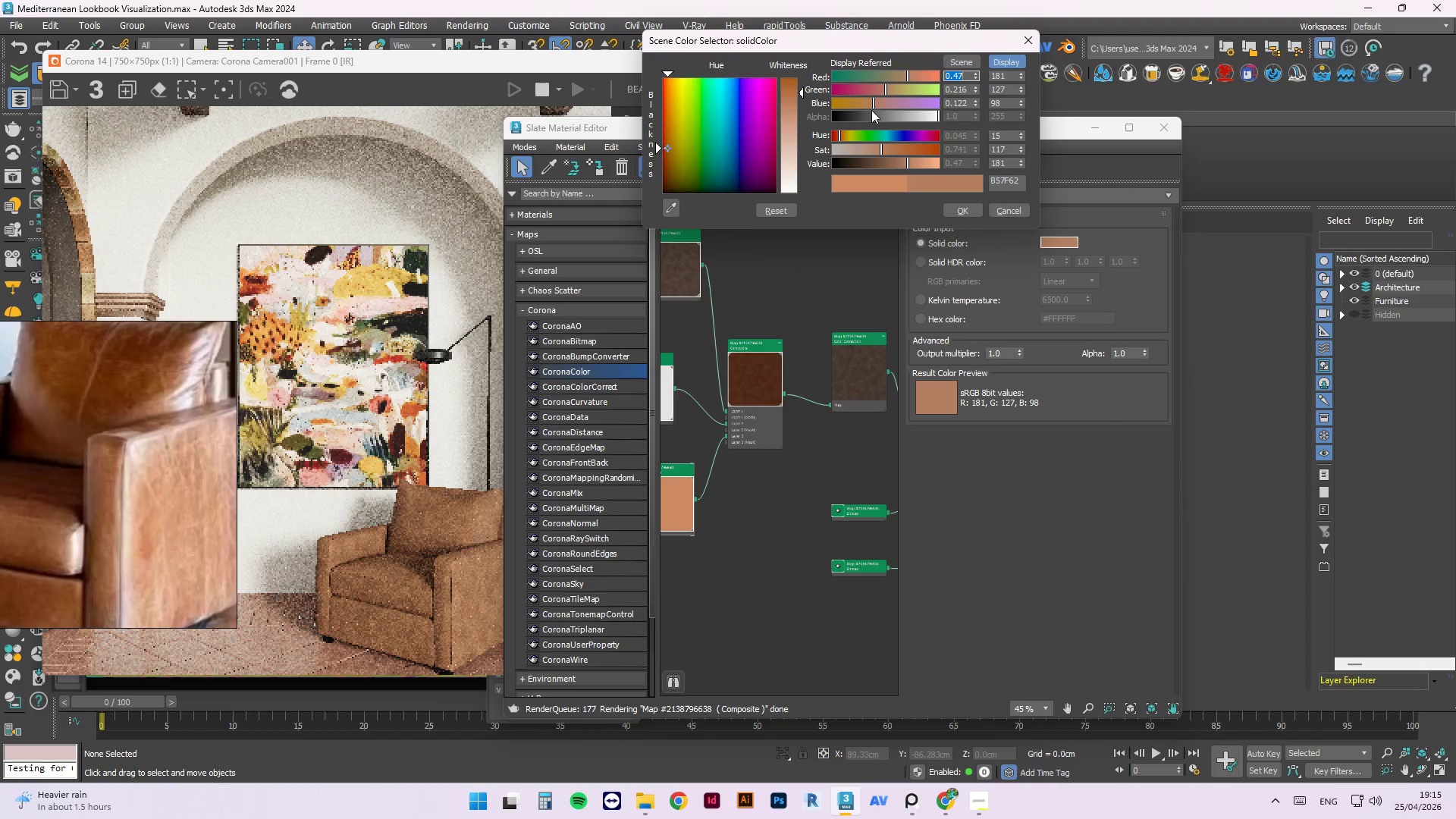 
left_click([880, 91])
 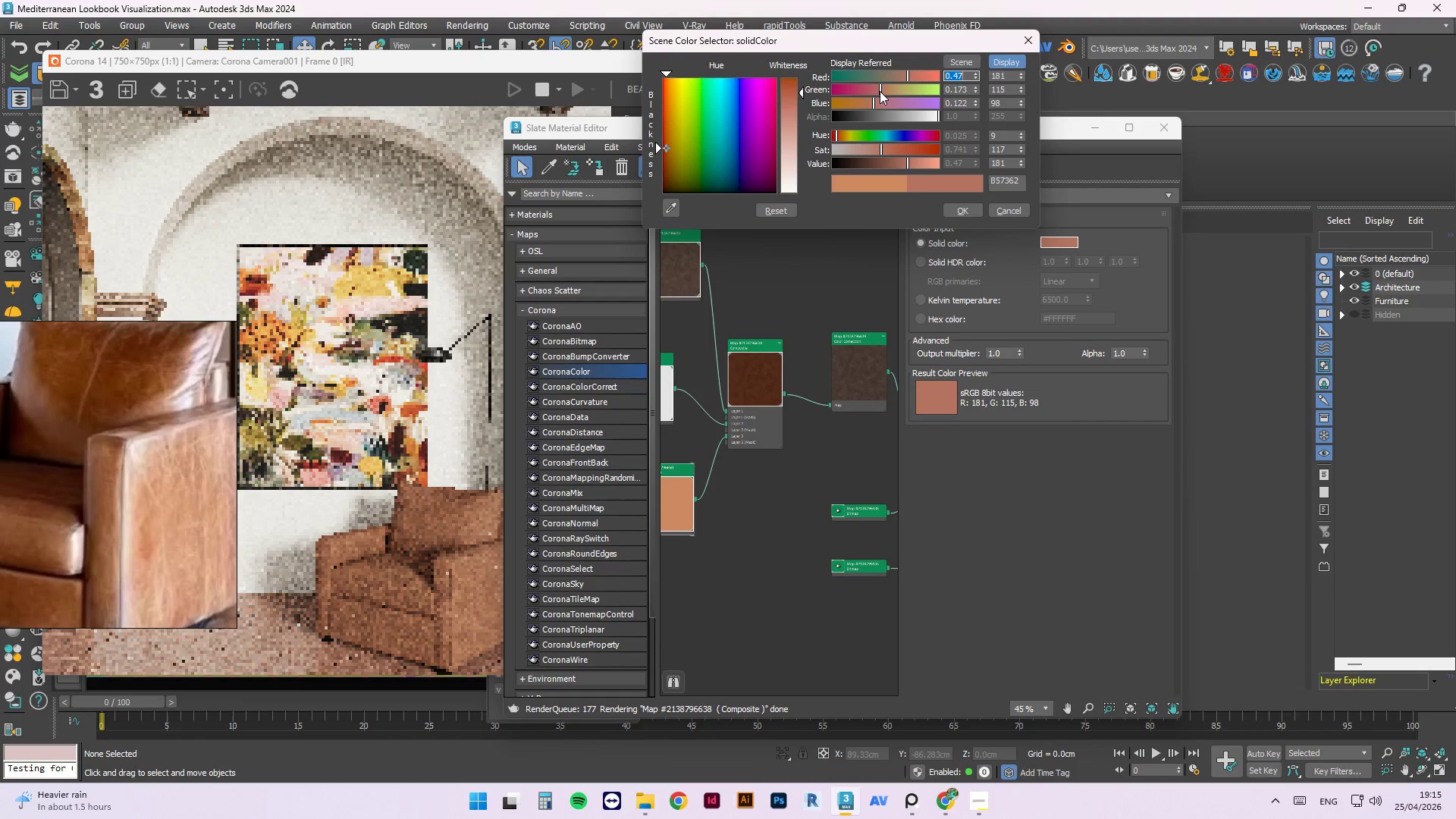 
left_click([883, 89])
 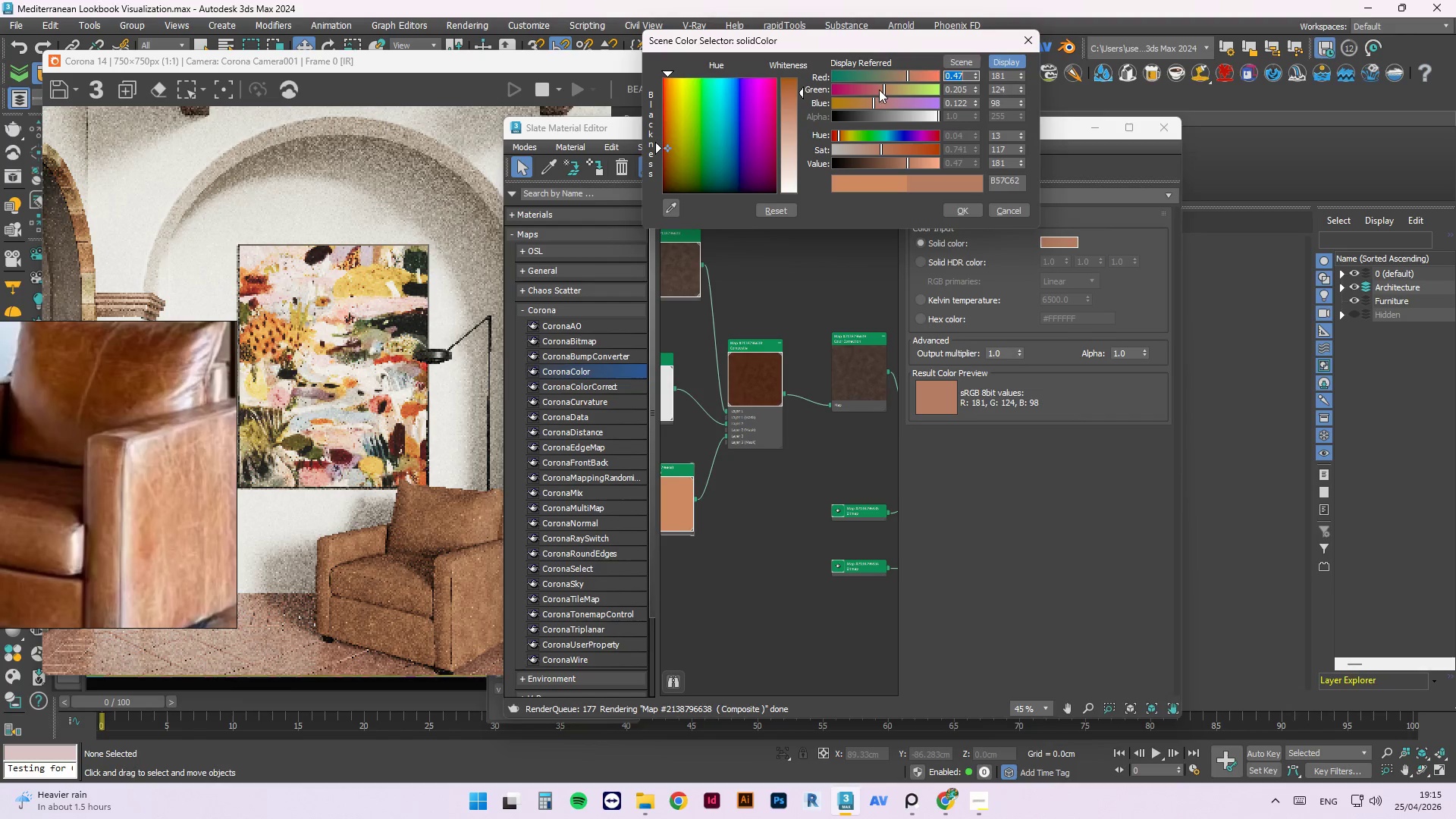 
left_click([880, 89])
 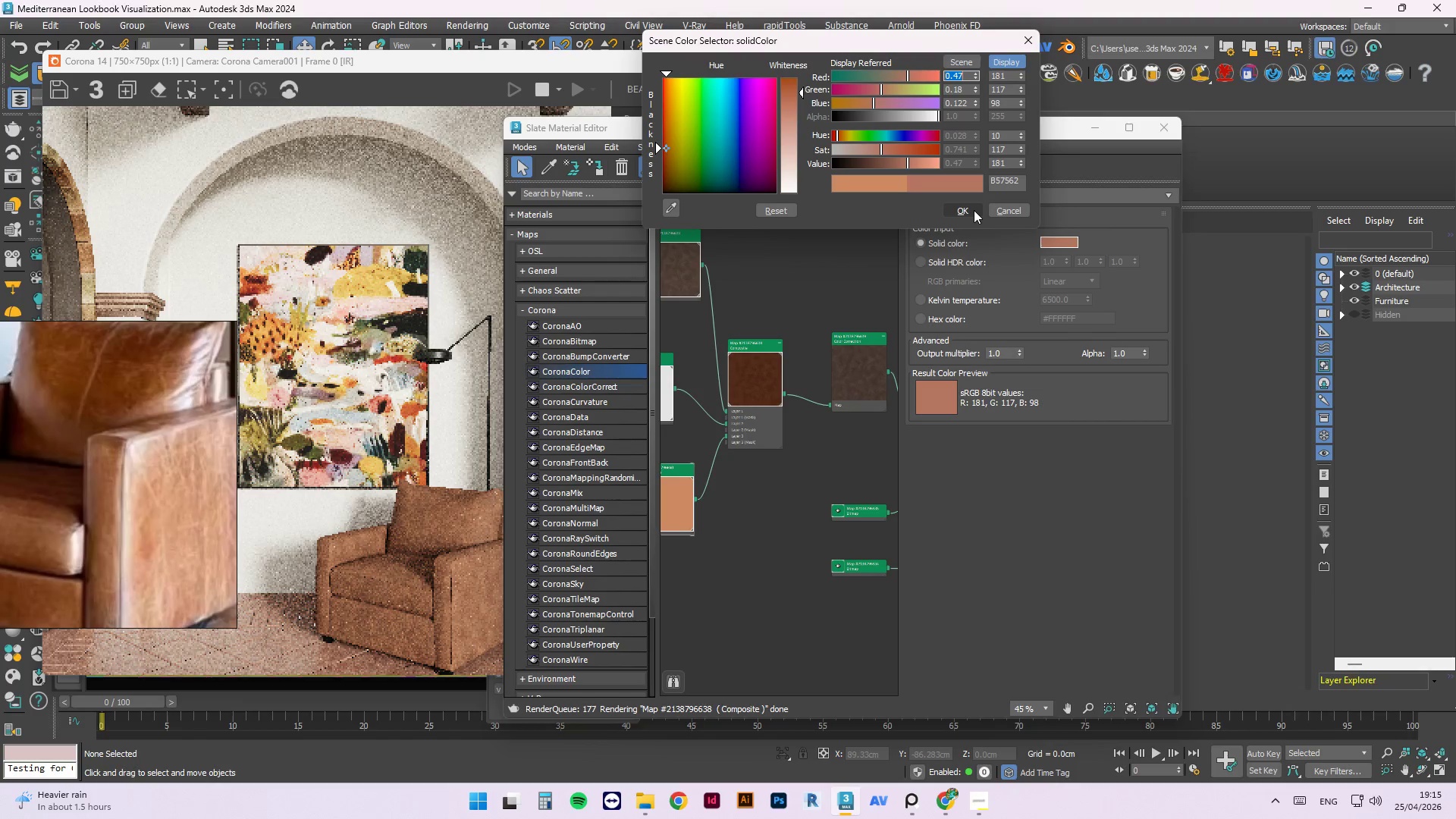 
left_click([974, 210])
 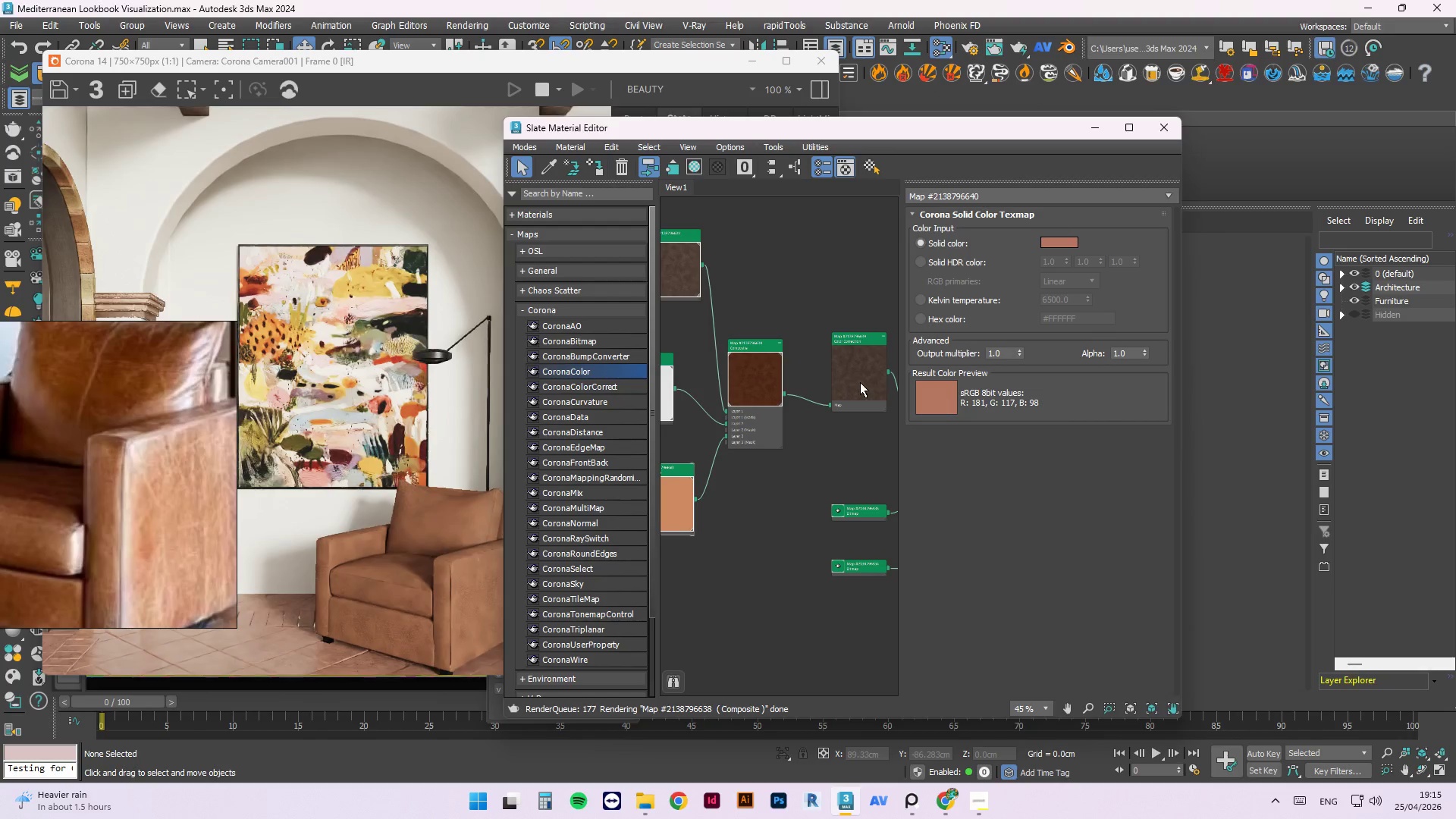 
right_click([858, 381])
 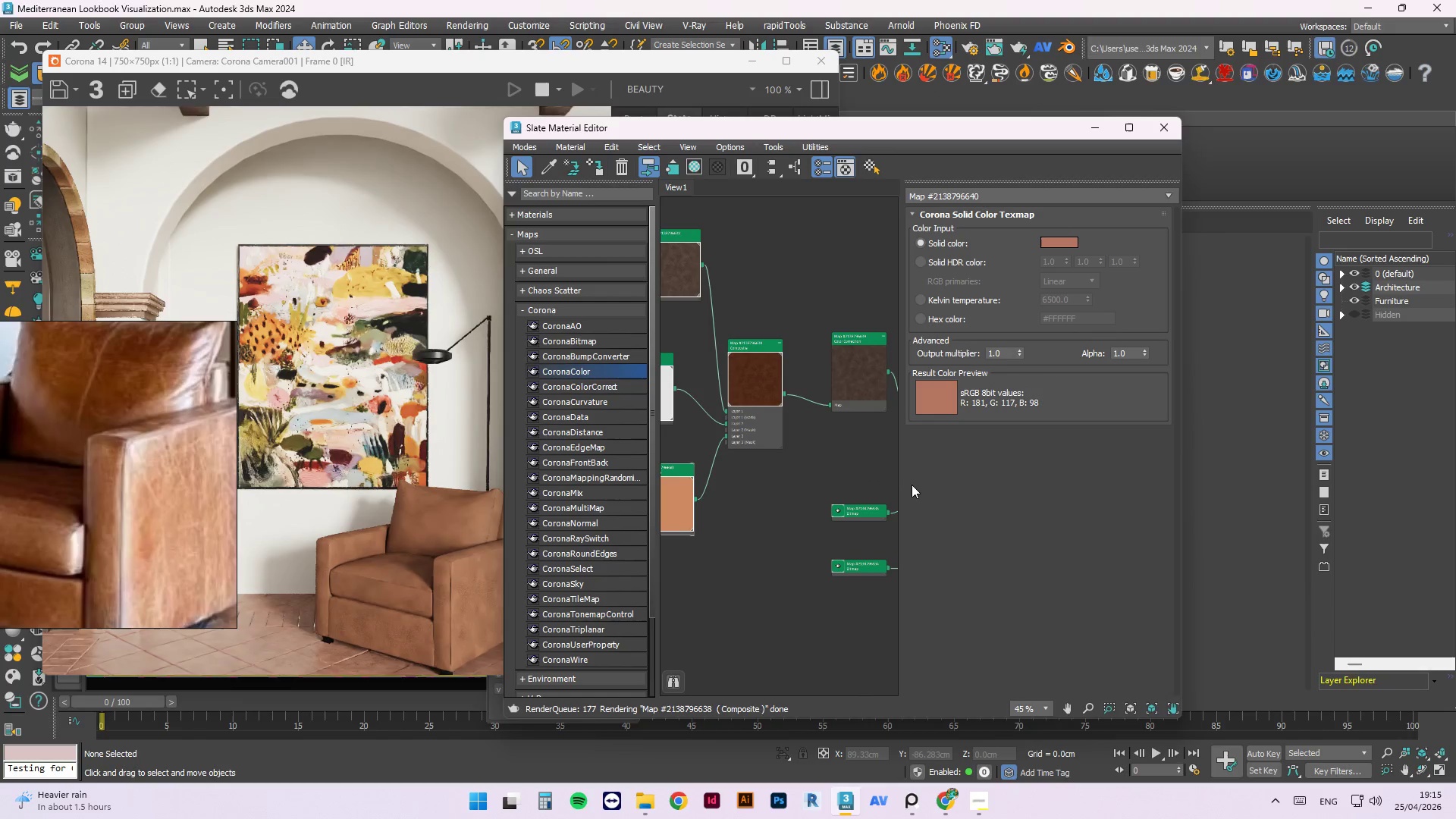 
right_click([885, 463])
 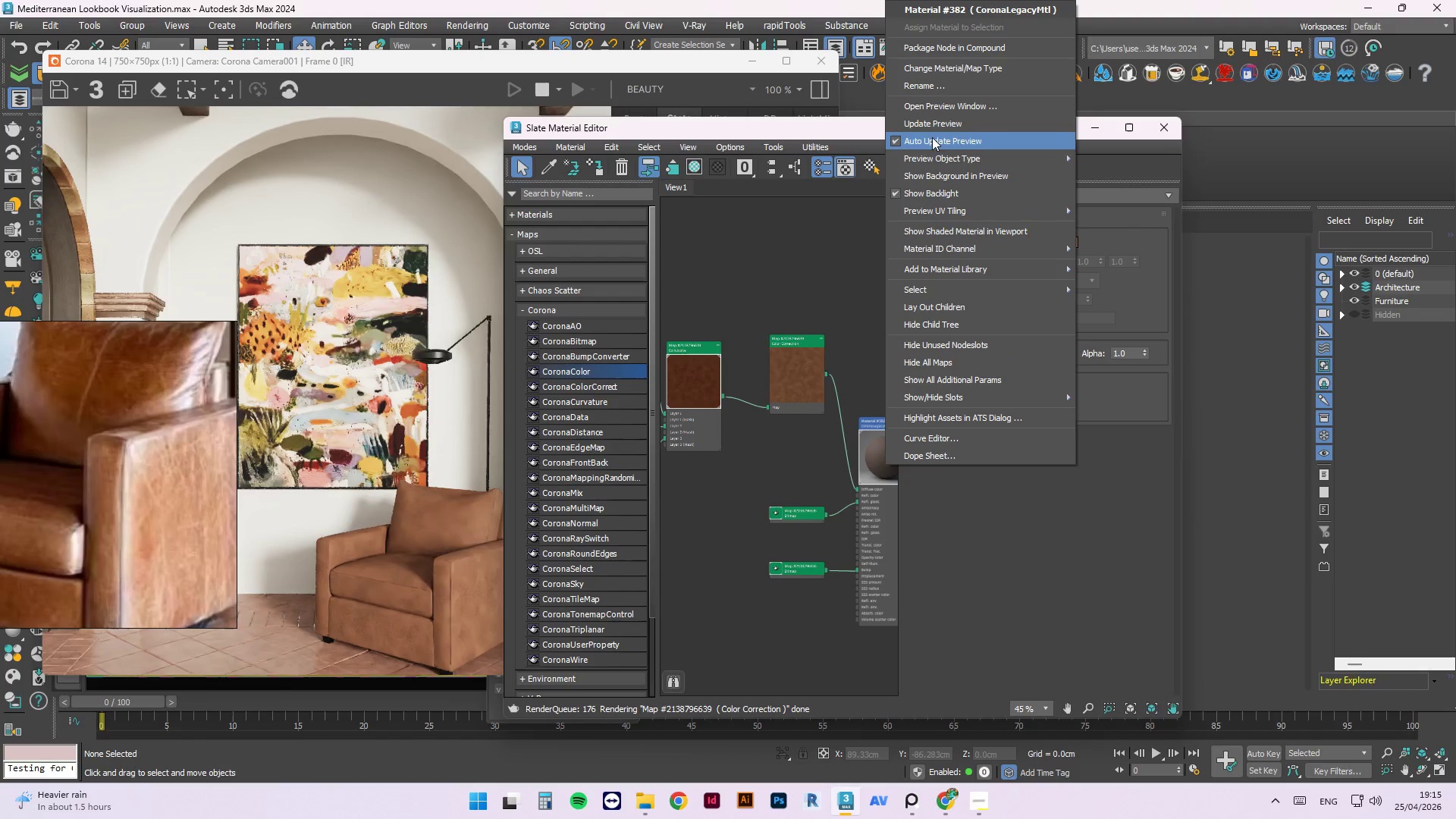 
scroll: coordinate [819, 384], scroll_direction: none, amount: 0.0
 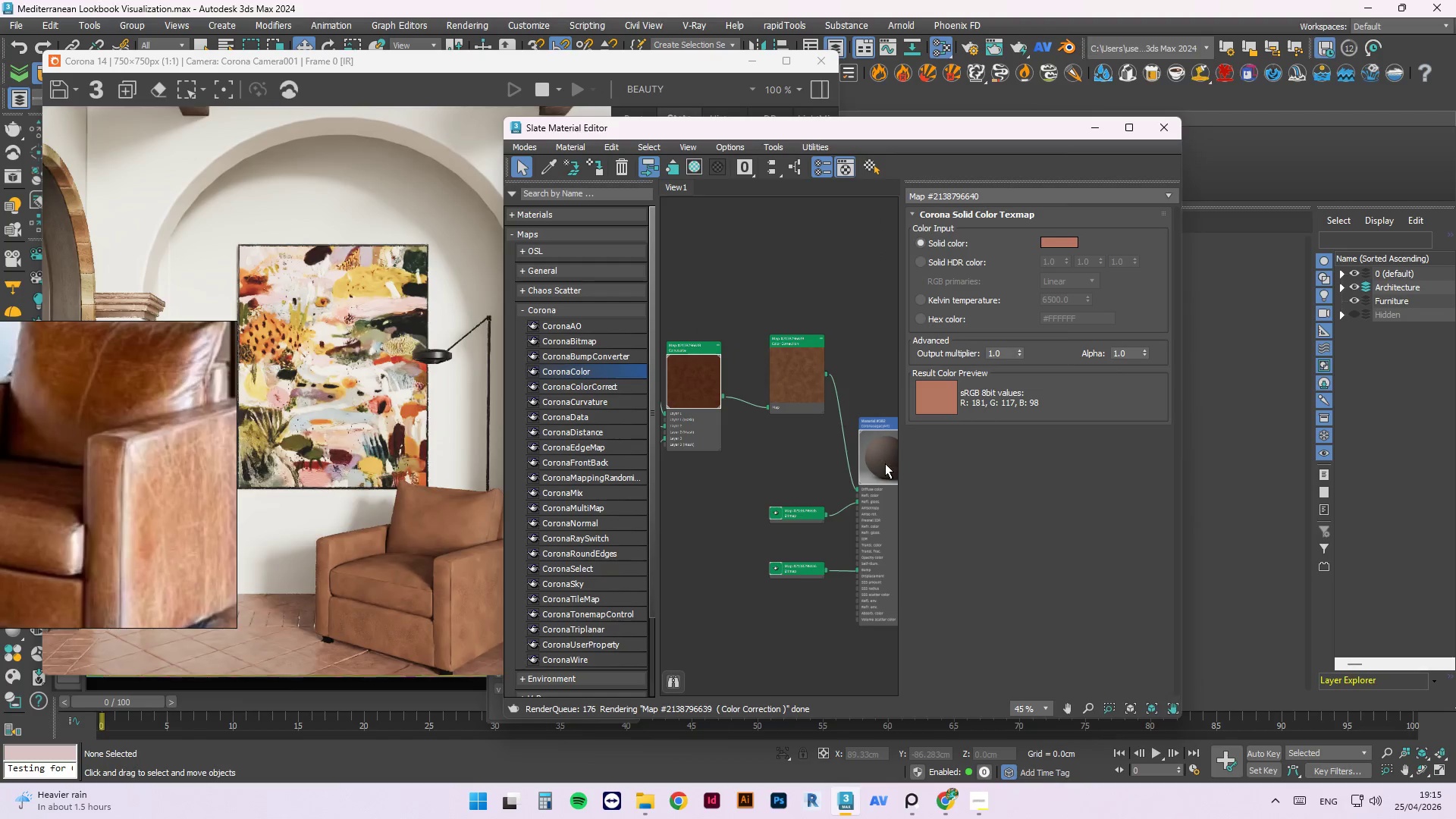 
left_click([932, 130])
 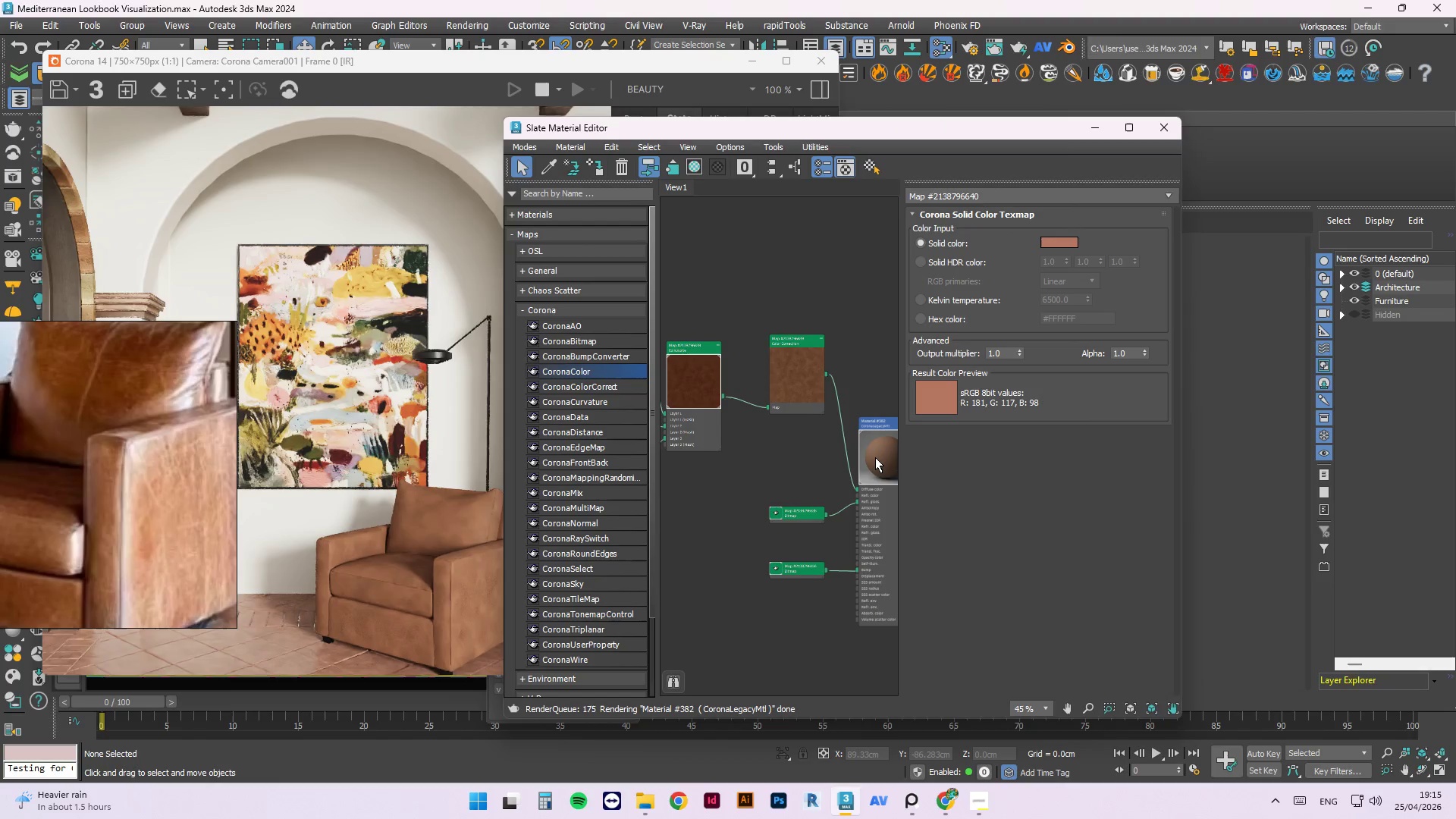 
left_click([875, 457])
 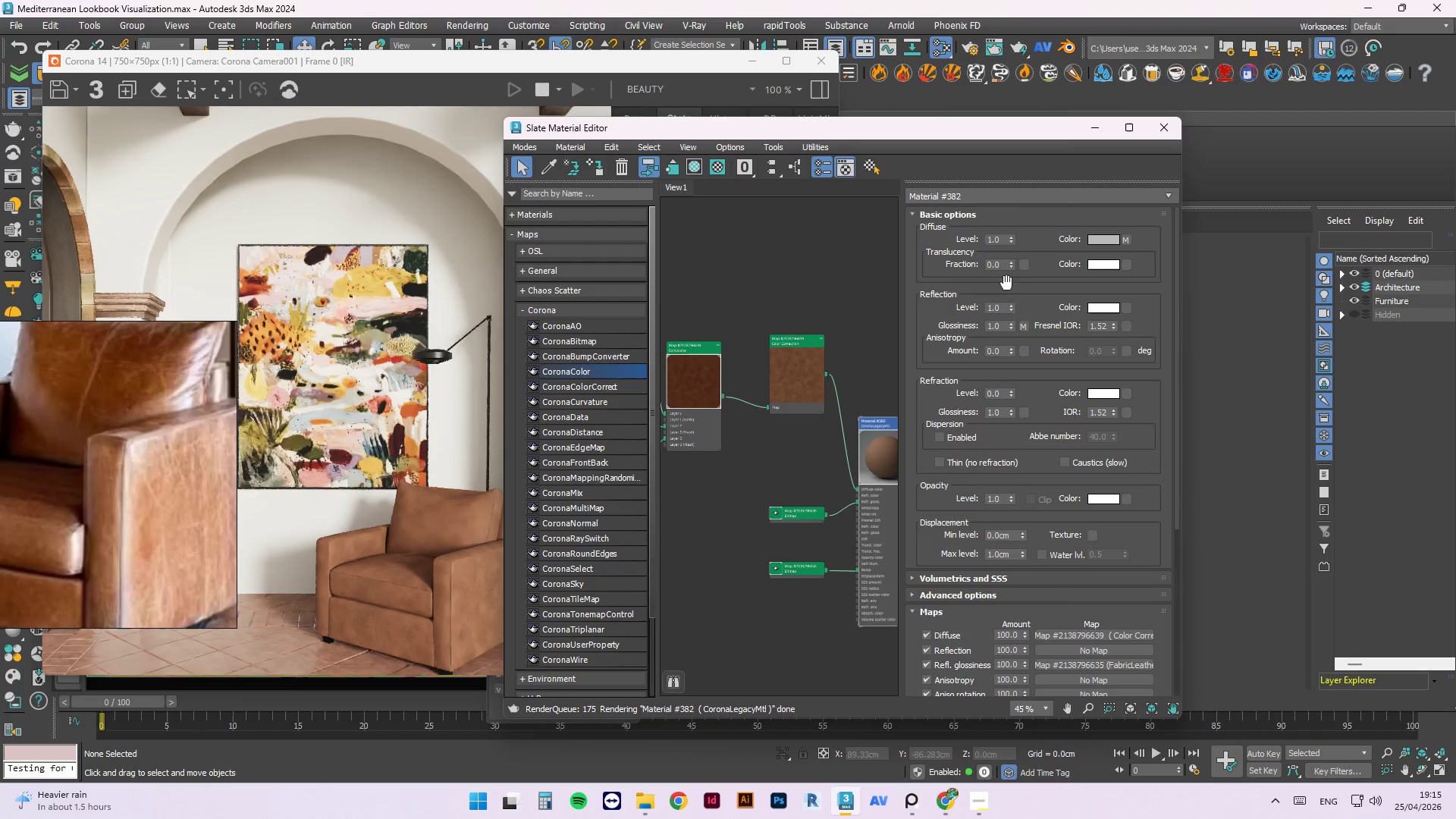 
mouse_move([1003, 335])
 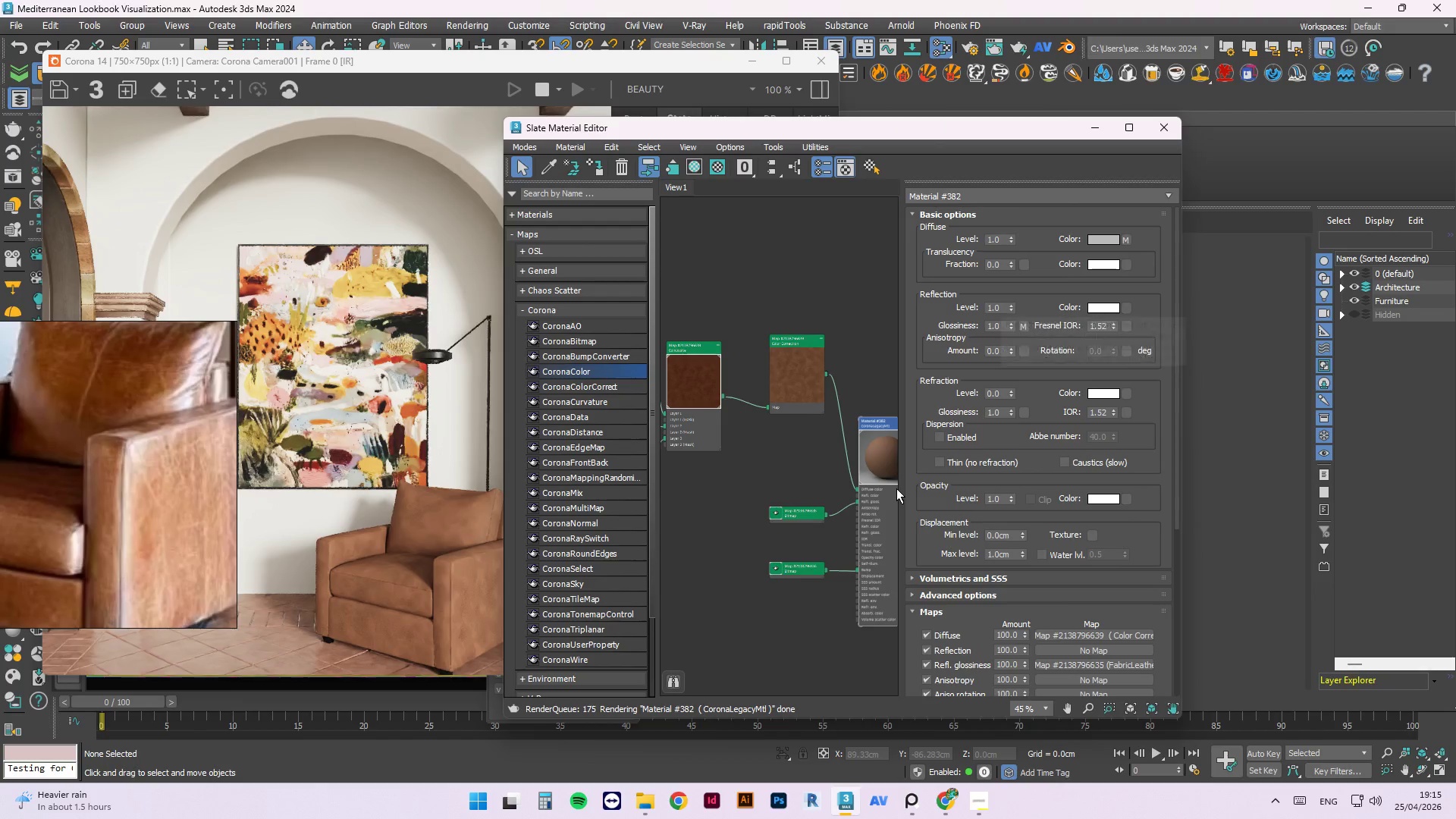 
scroll: coordinate [884, 494], scroll_direction: up, amount: 4.0
 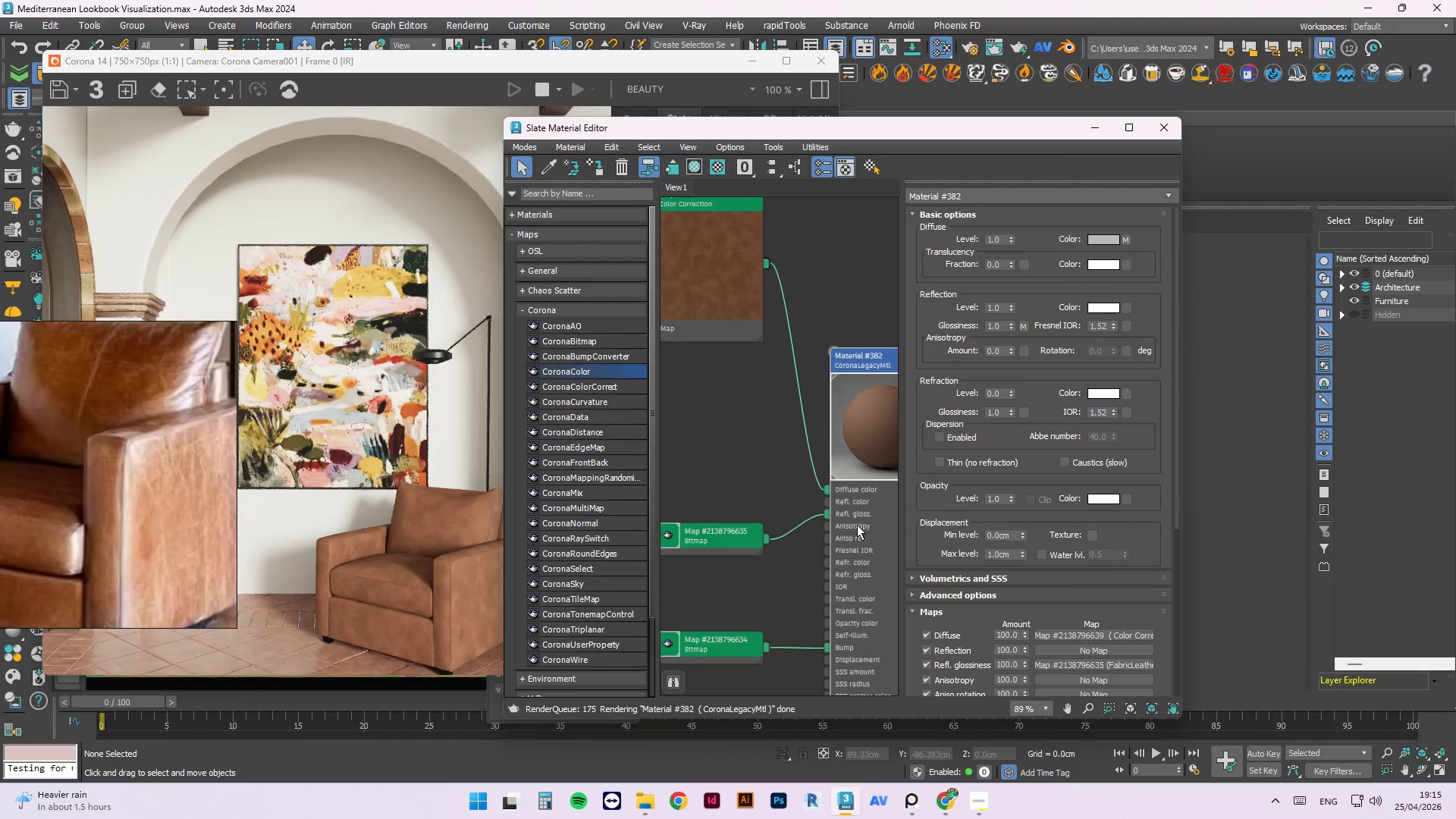 
left_click_drag(start_coordinate=[766, 539], to_coordinate=[830, 501])
 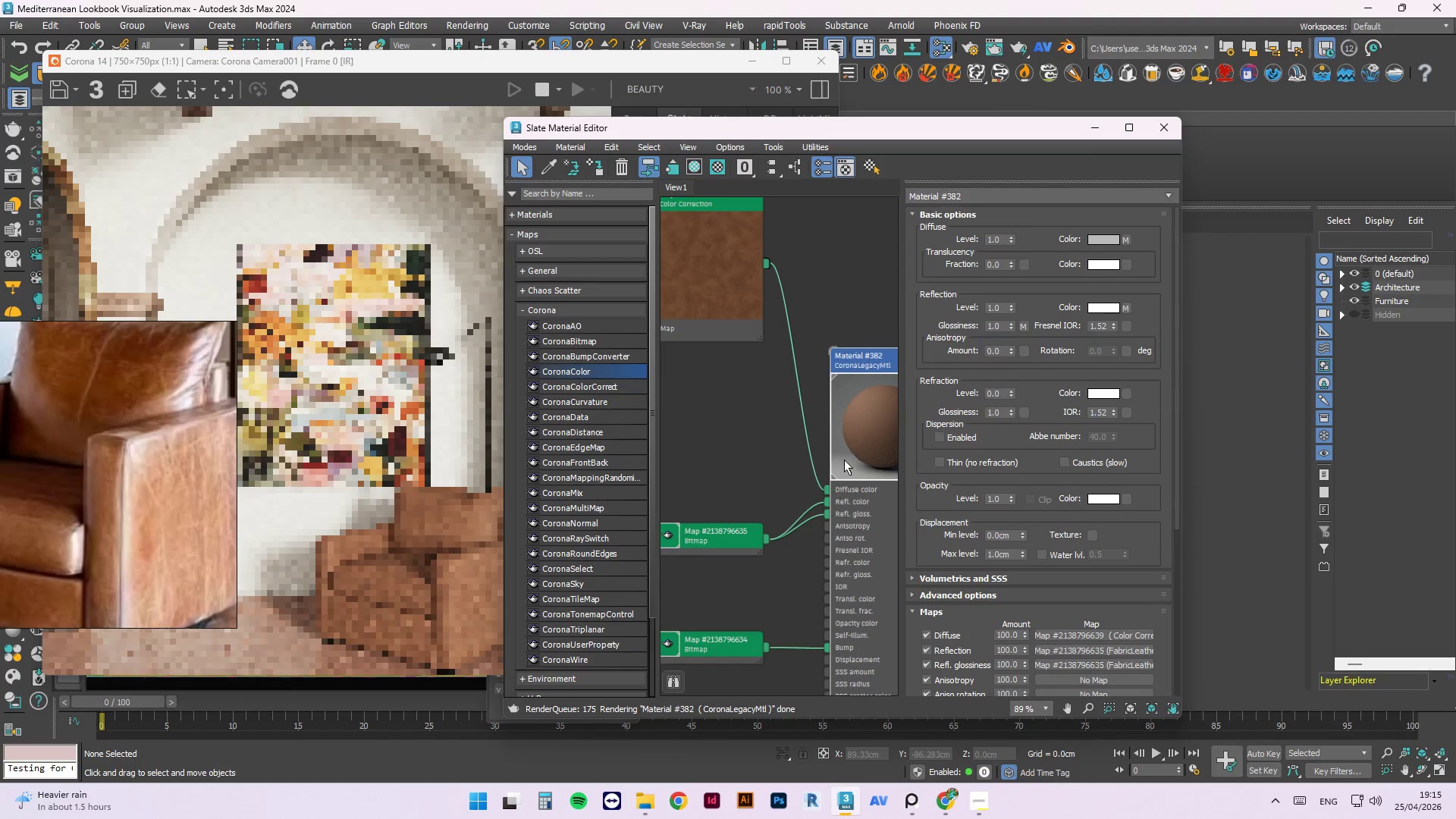 
right_click([845, 459])
 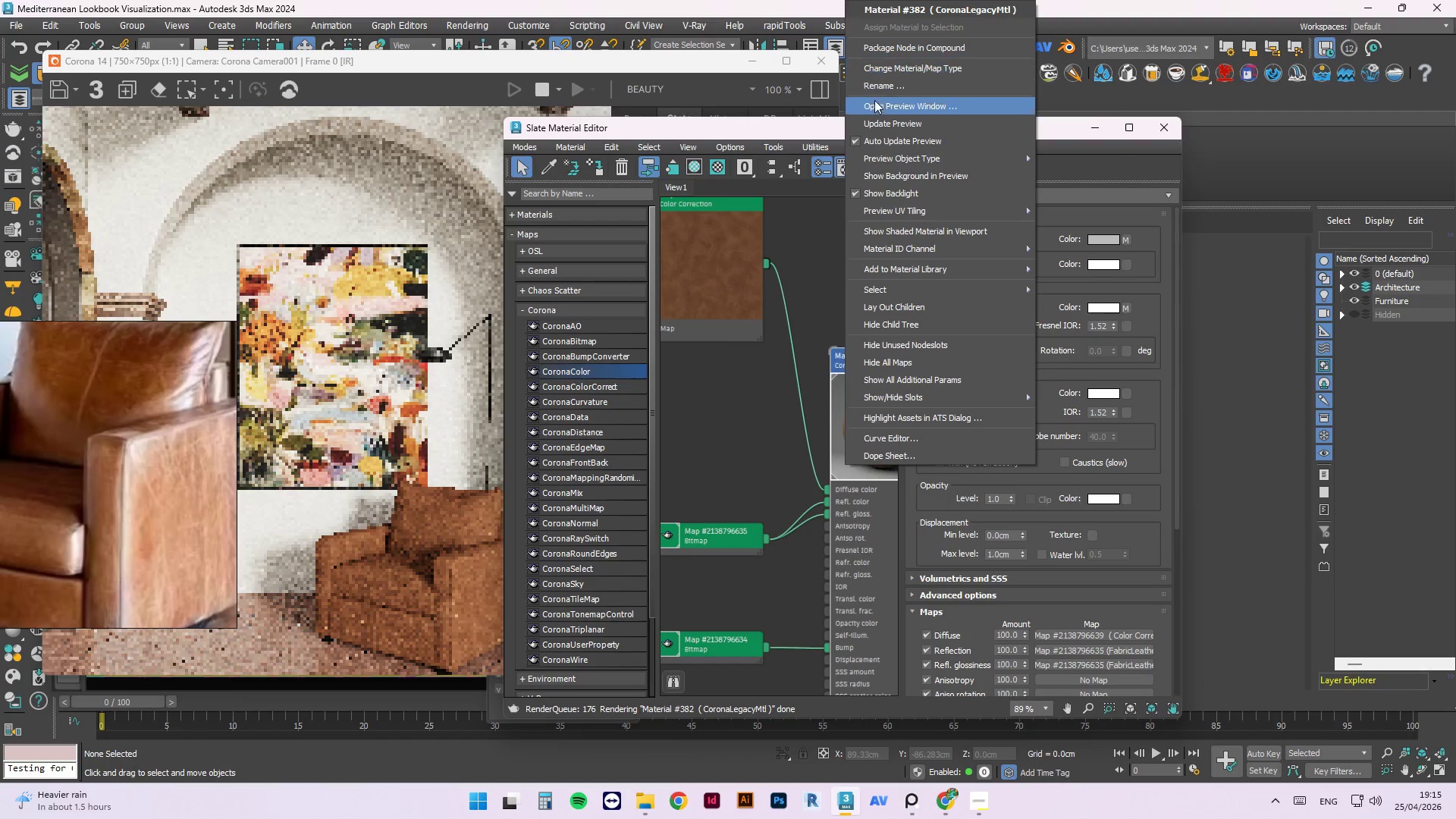 
left_click([874, 115])
 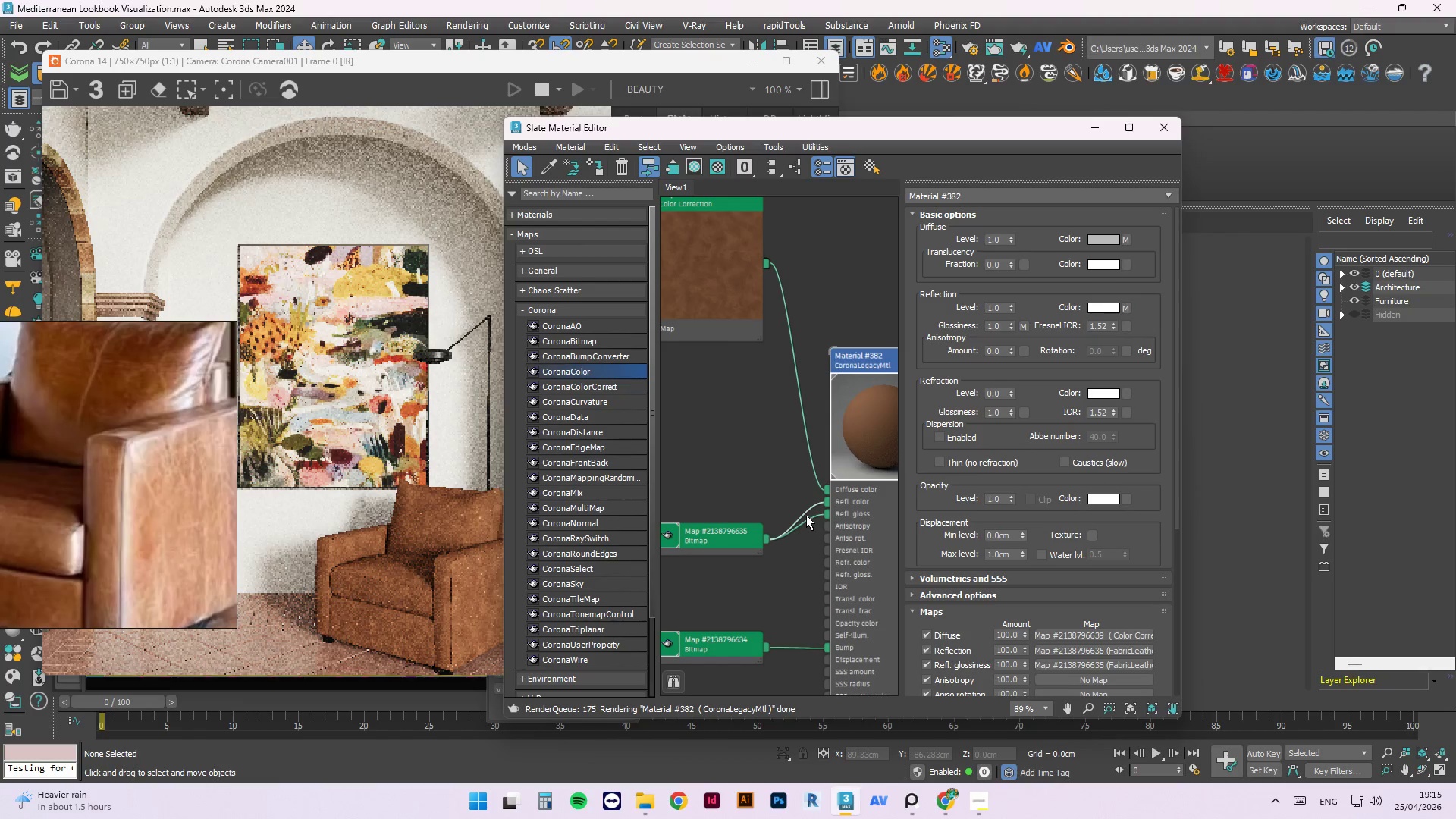 
left_click_drag(start_coordinate=[827, 504], to_coordinate=[820, 550])
 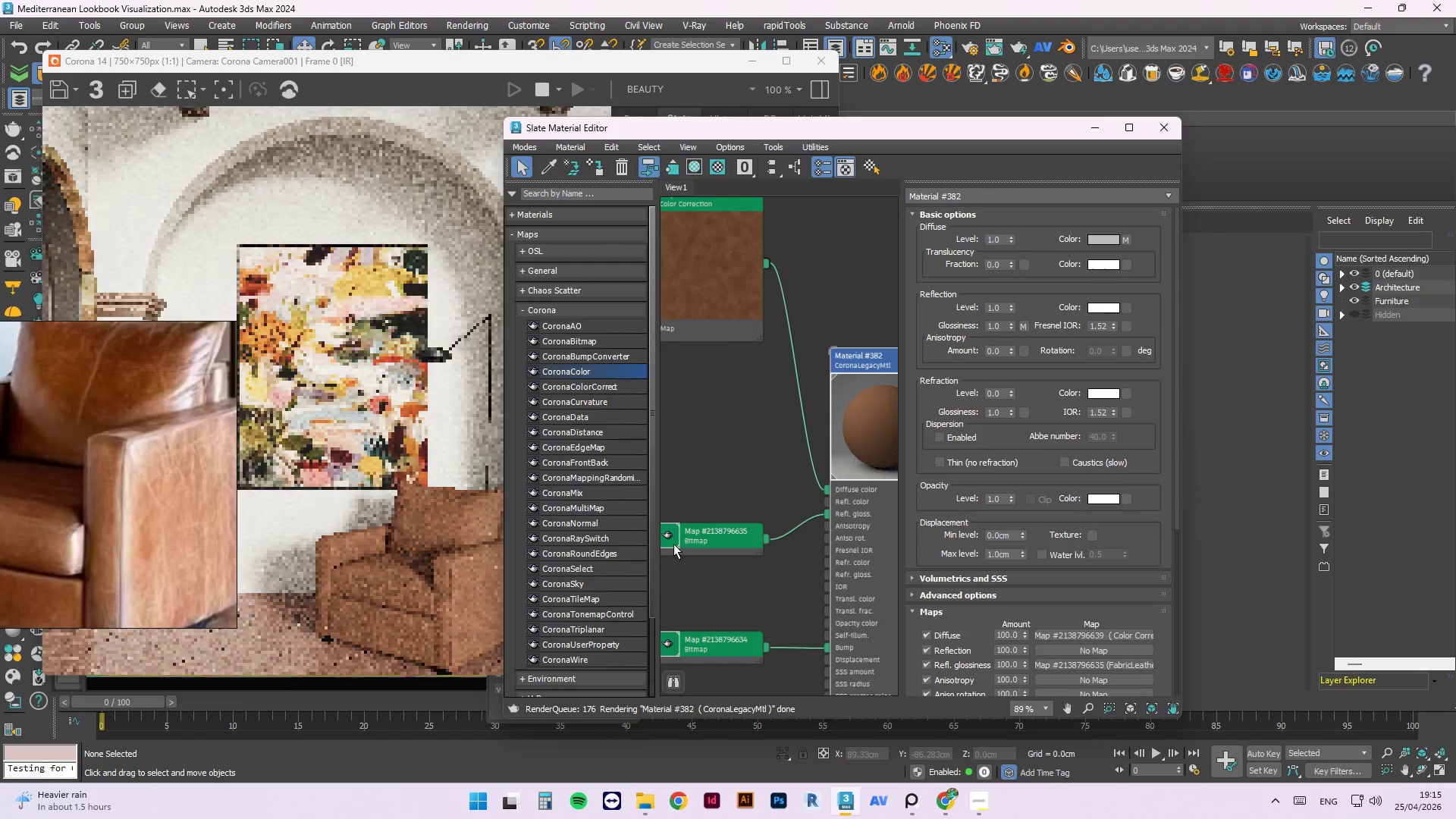 
double_click([673, 542])
 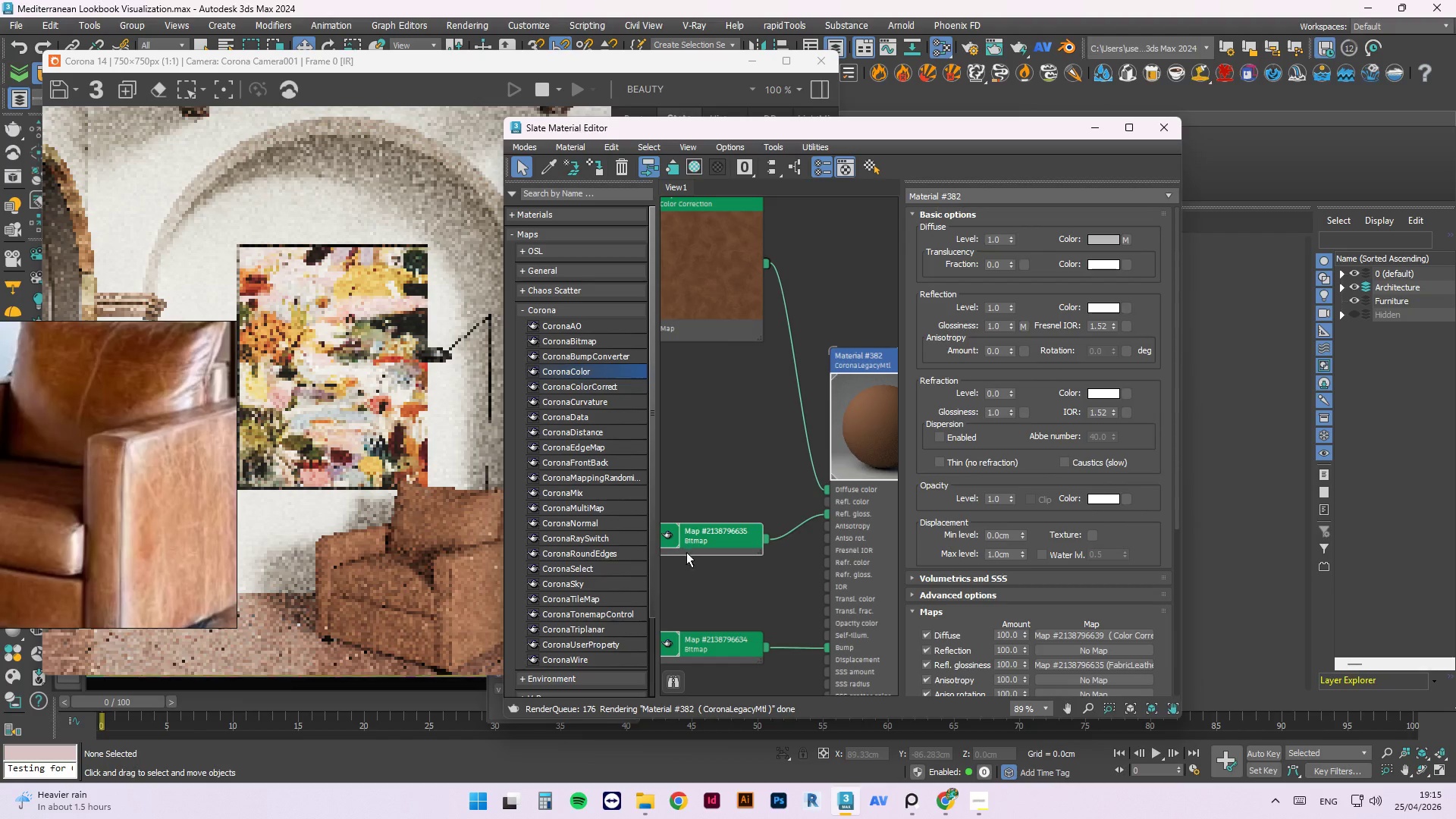 
right_click([686, 552])
 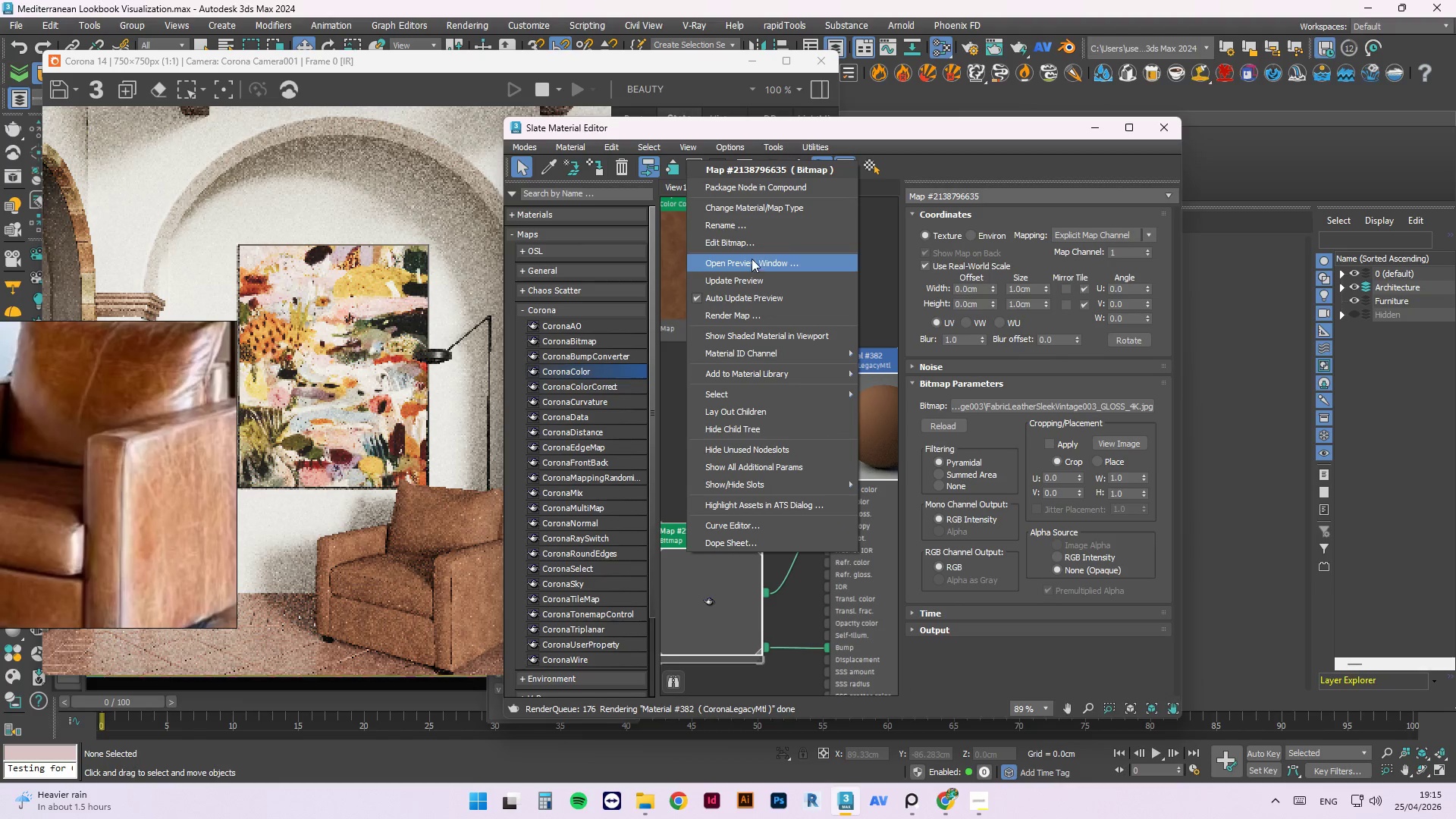 
left_click([748, 284])
 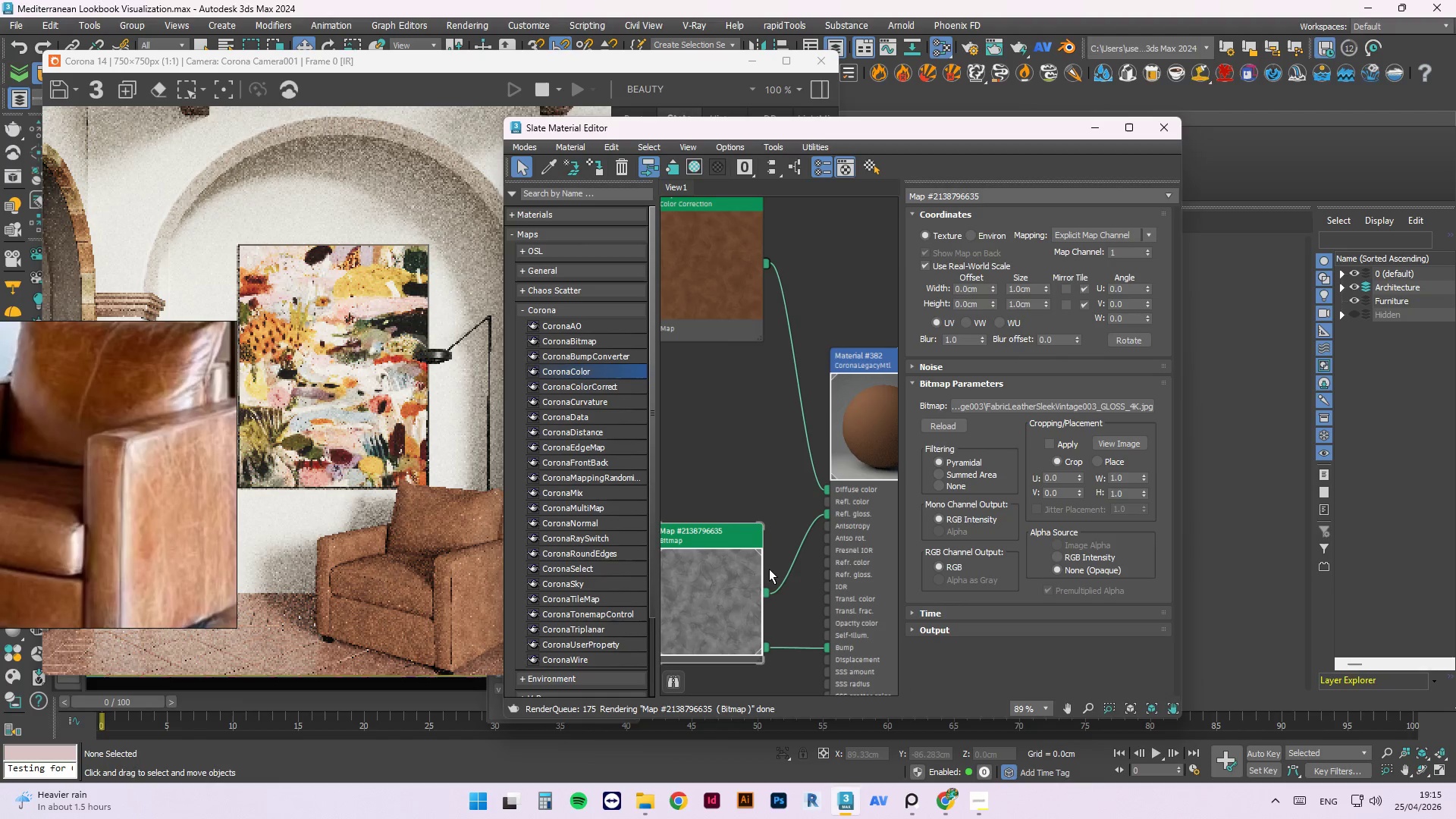 
left_click_drag(start_coordinate=[744, 550], to_coordinate=[705, 522])
 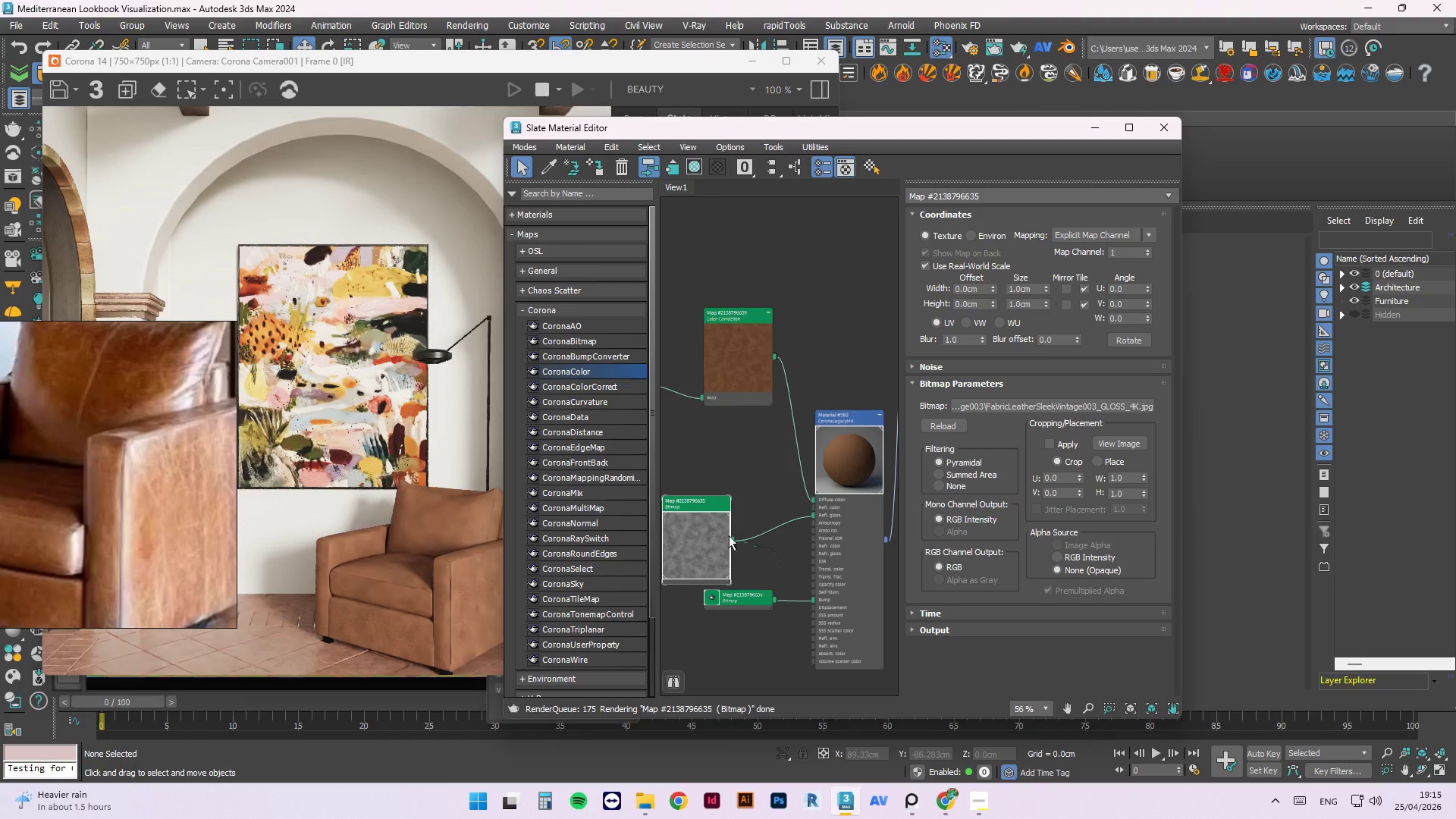 
scroll: coordinate [789, 517], scroll_direction: down, amount: 3.0
 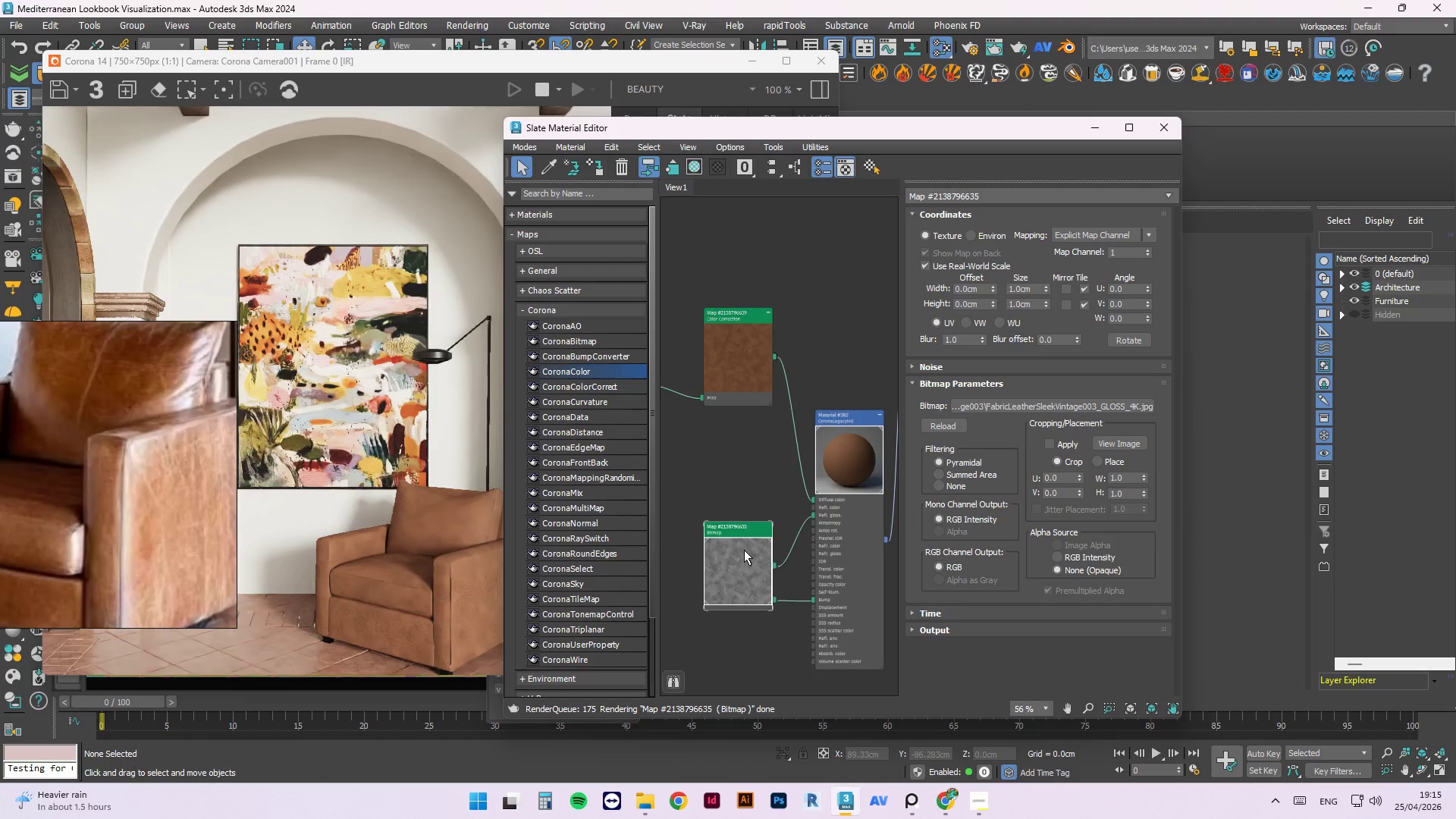 
left_click([723, 541])
 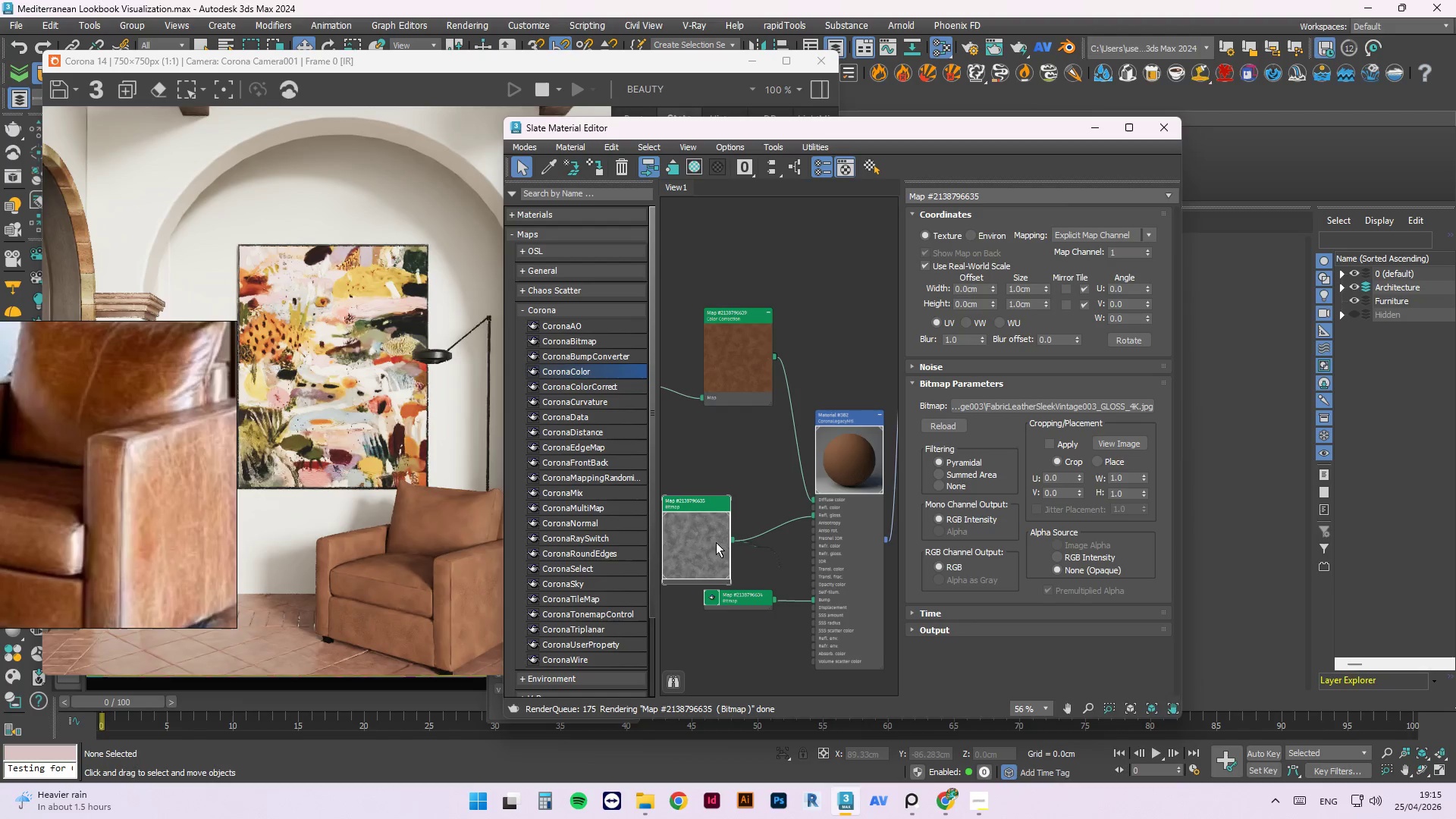 
left_click_drag(start_coordinate=[716, 542], to_coordinate=[717, 482])
 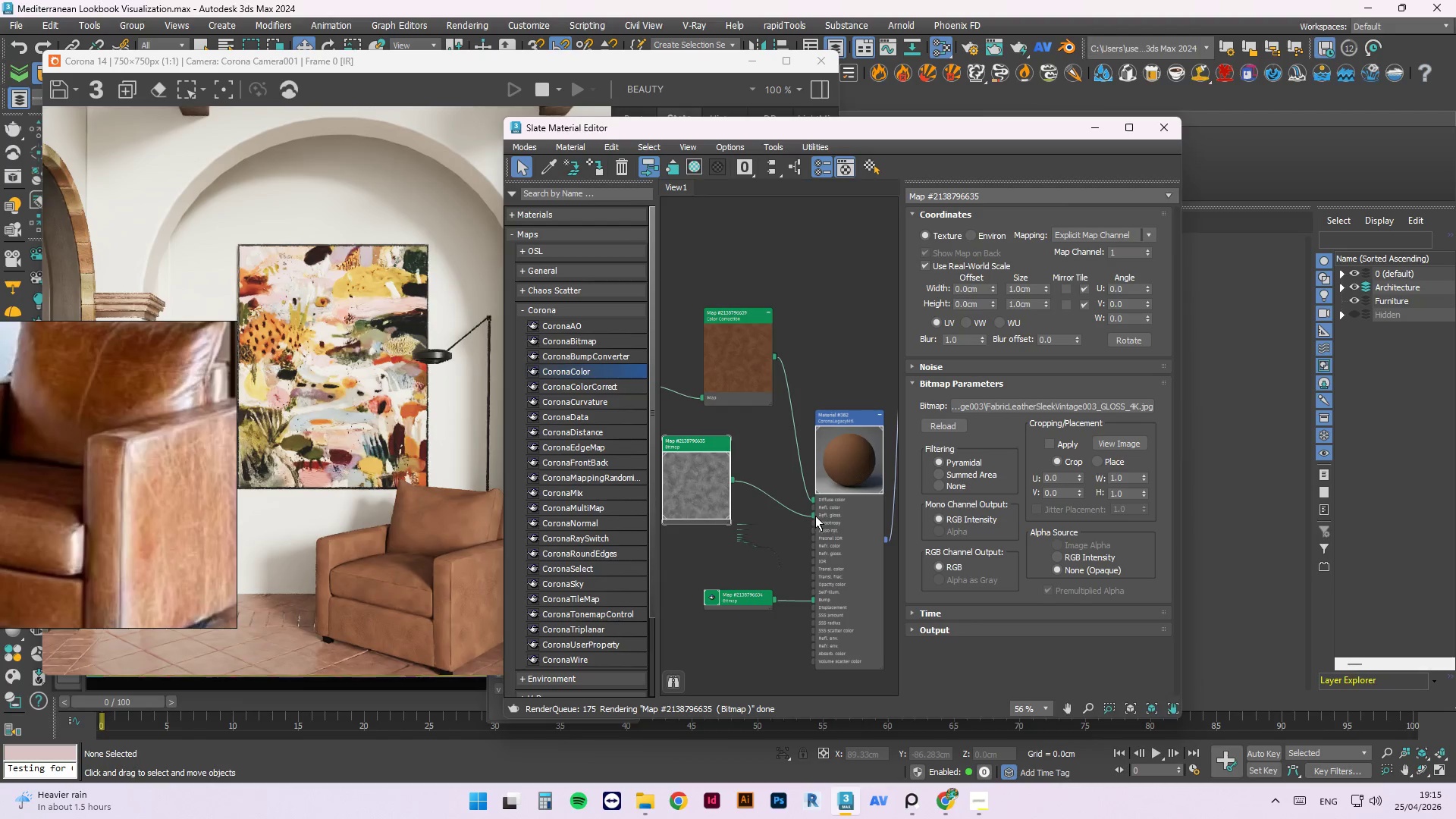 
left_click_drag(start_coordinate=[812, 516], to_coordinate=[812, 506])
 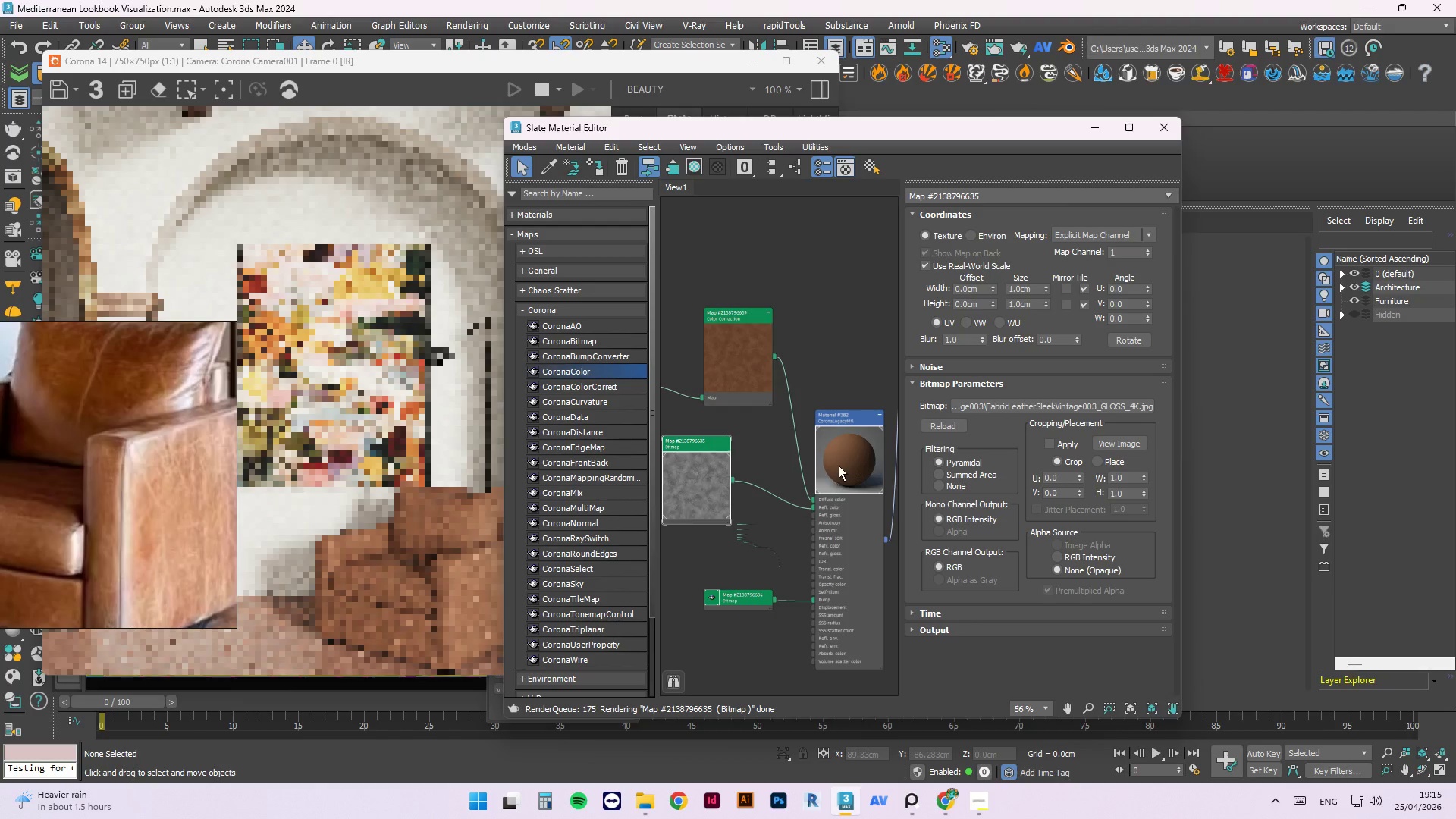 
right_click([839, 465])
 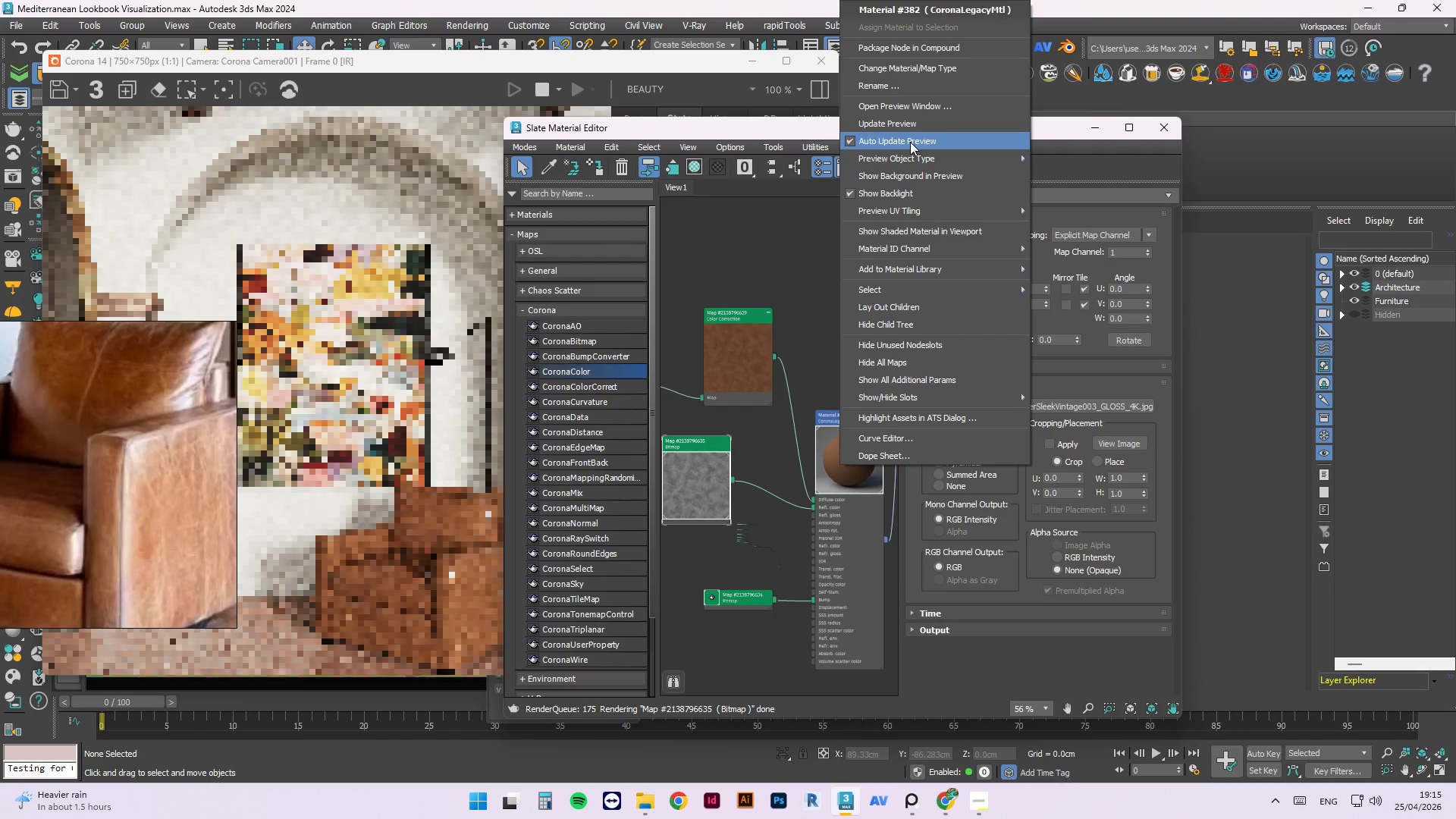 
left_click([899, 128])
 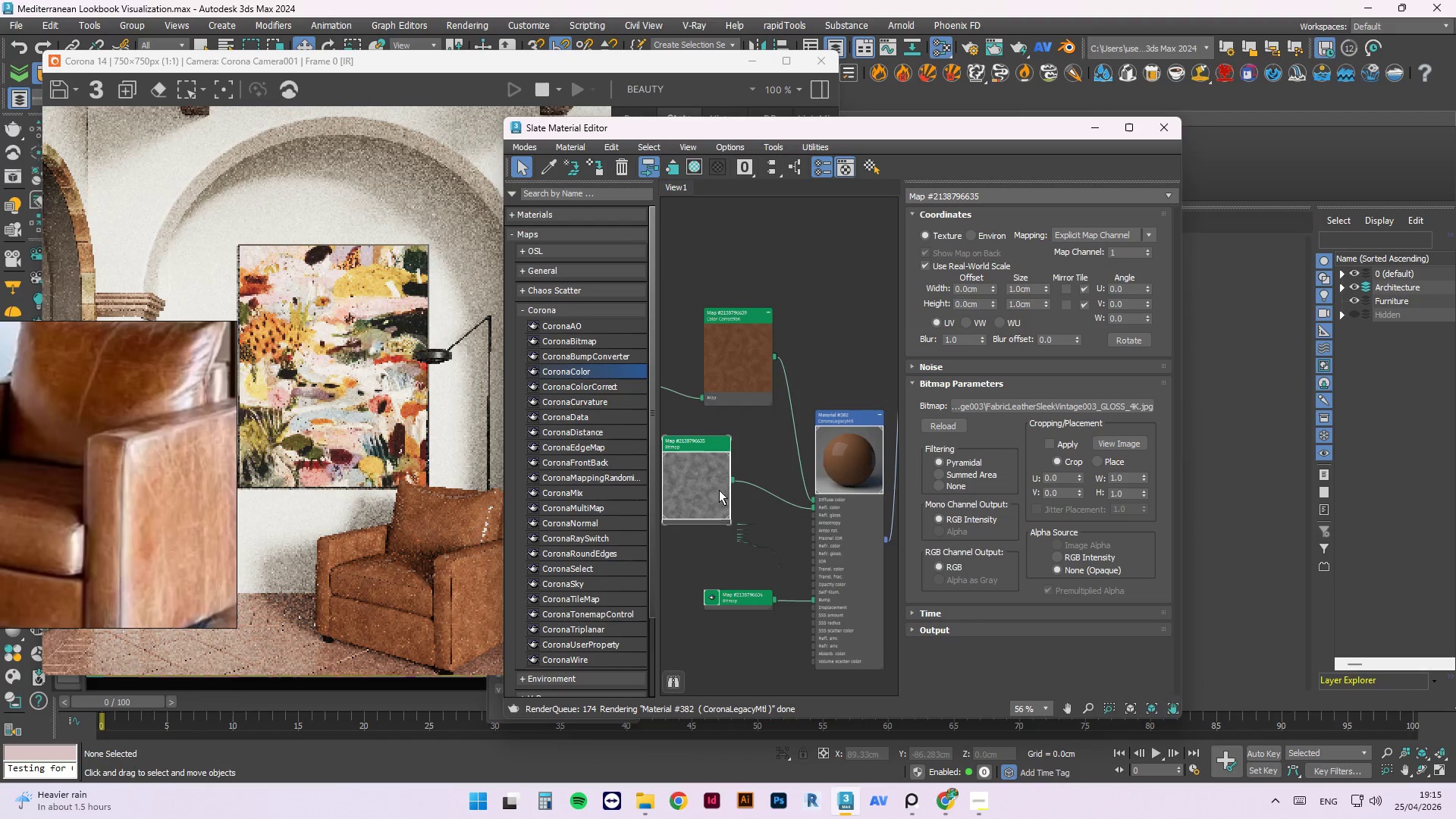 
hold_key(key=ShiftLeft, duration=1.3)
left_click_drag(start_coordinate=[710, 487], to_coordinate=[703, 544])
 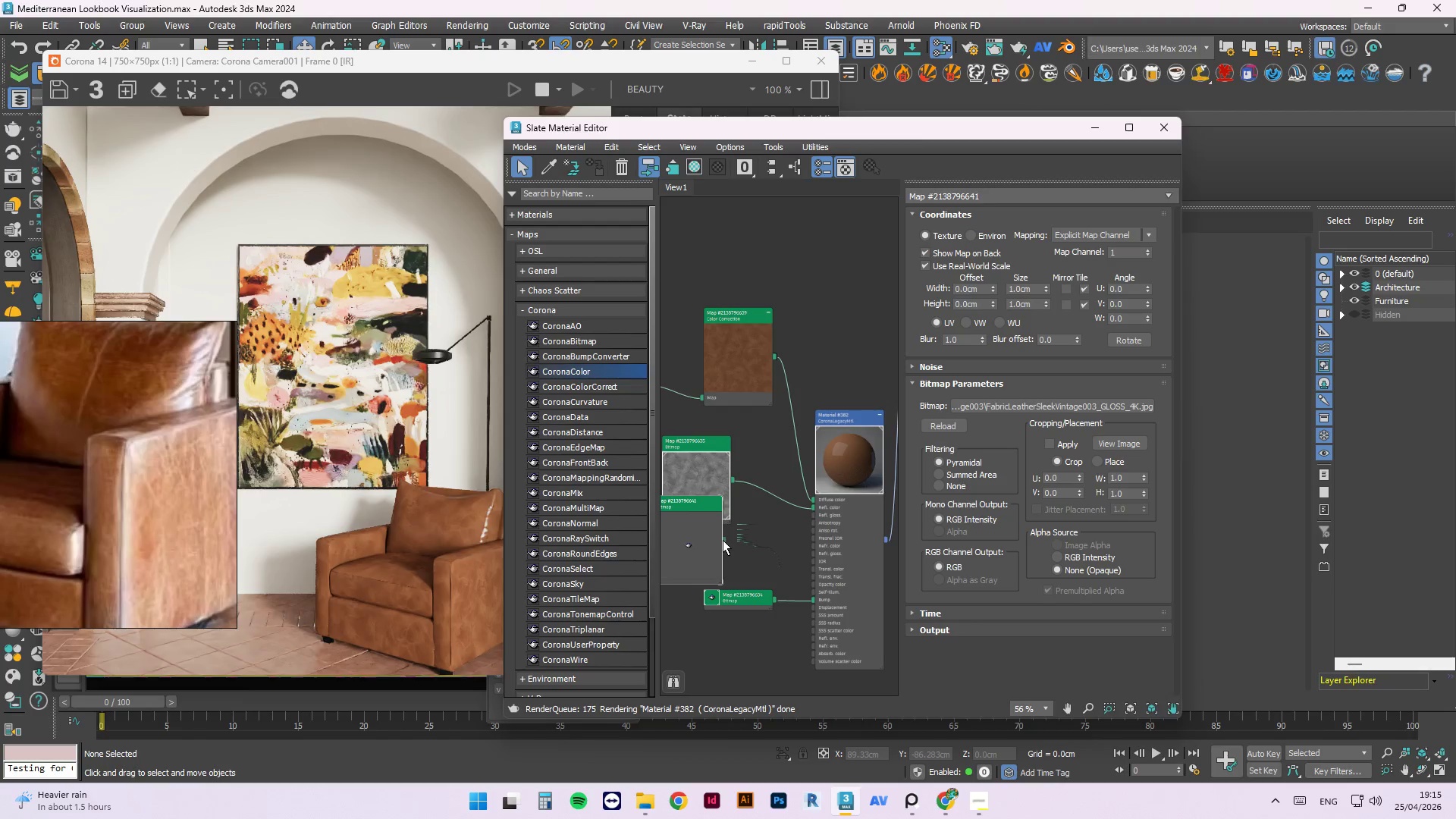 
left_click_drag(start_coordinate=[723, 540], to_coordinate=[814, 516])
 